 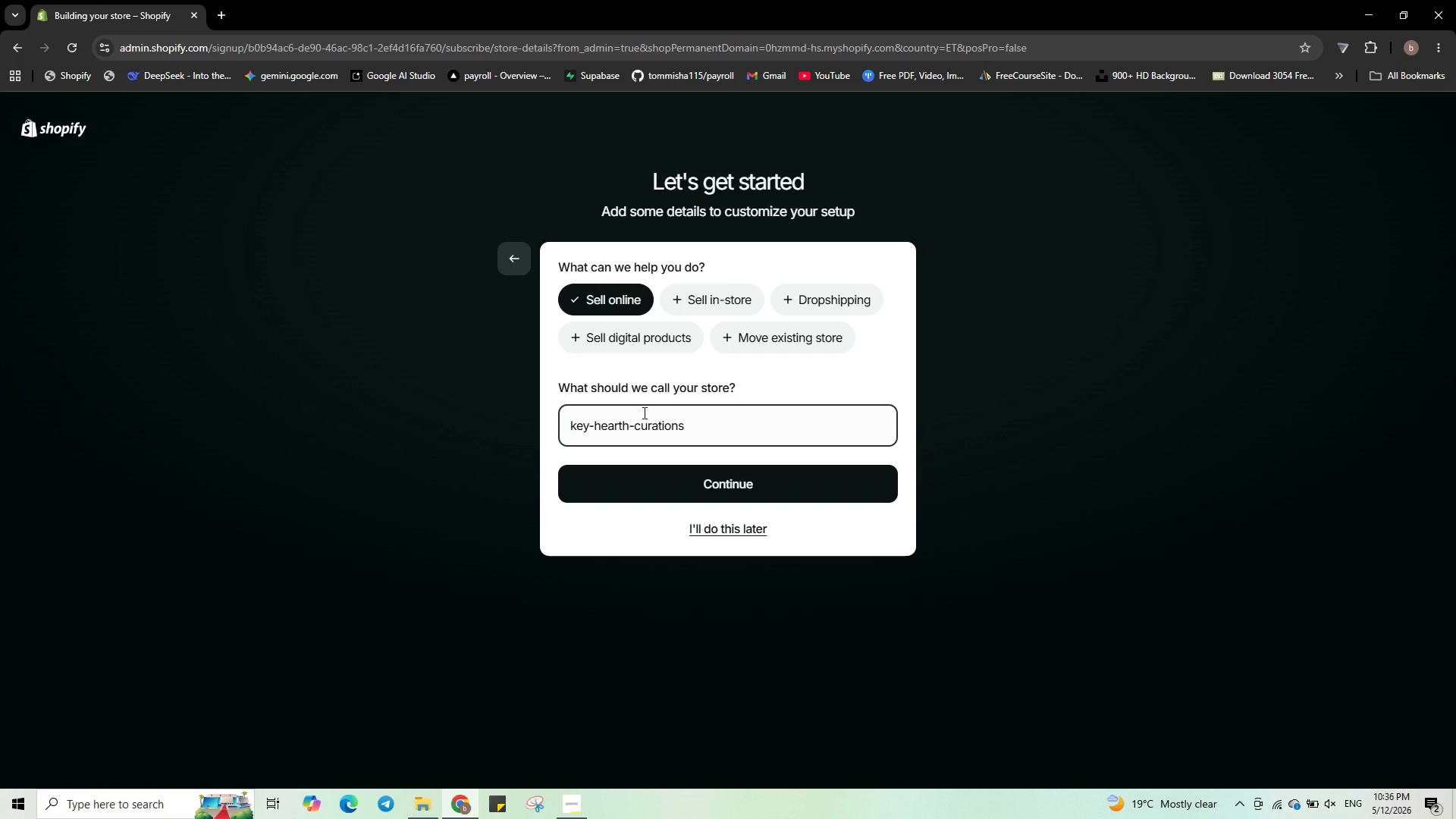 
left_click([686, 473])
 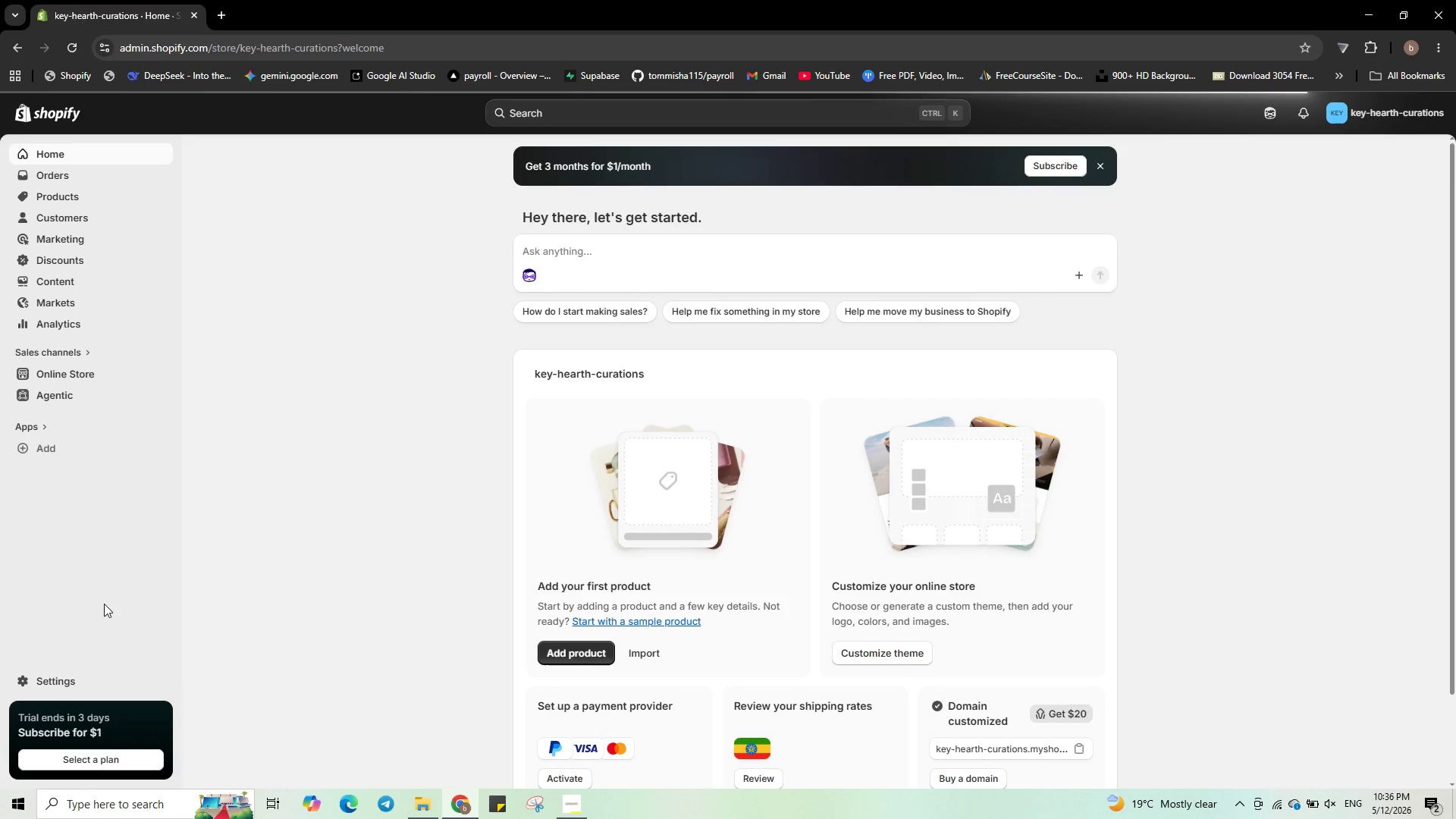 
wait(21.25)
 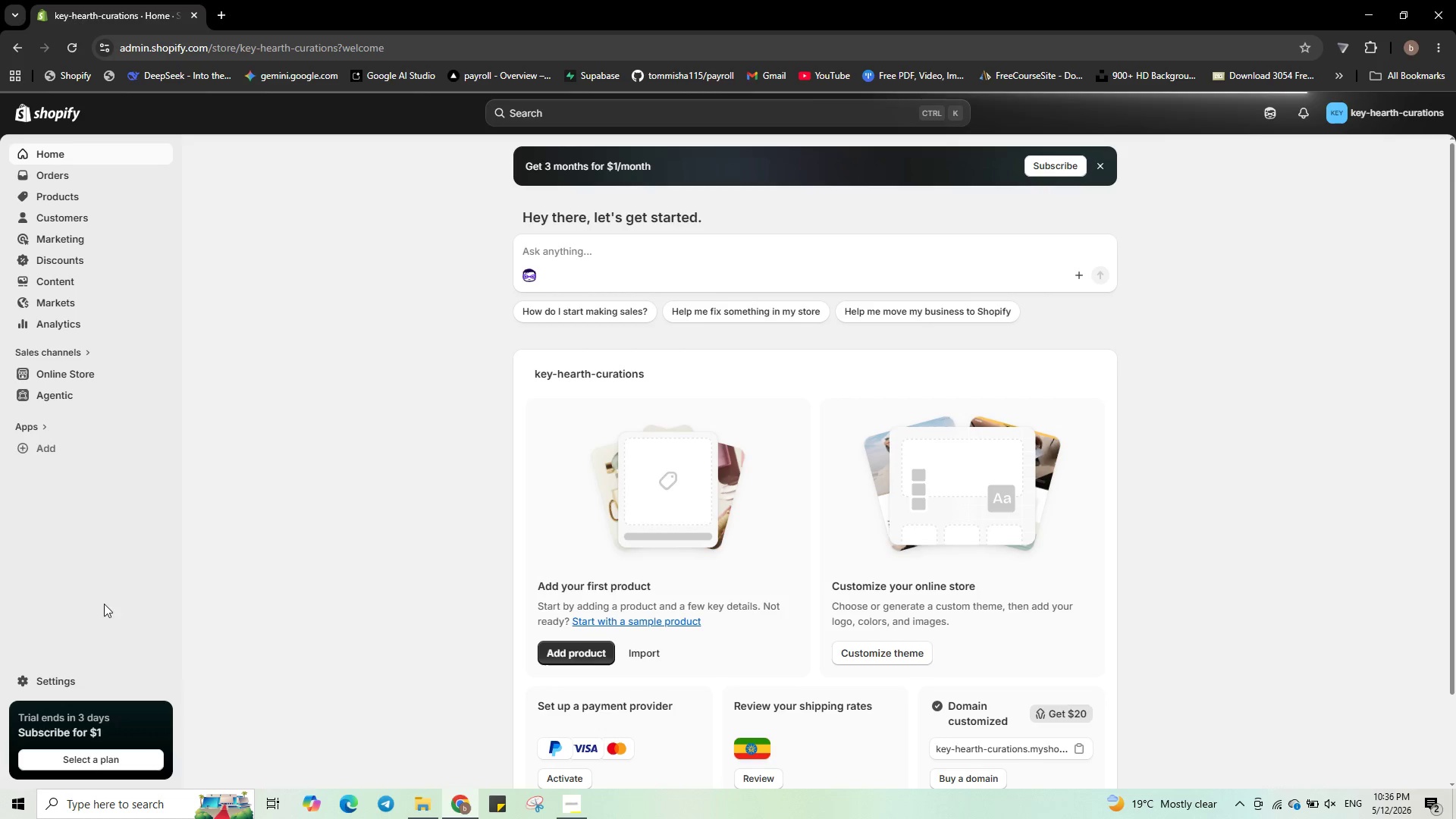 
left_click([49, 673])
 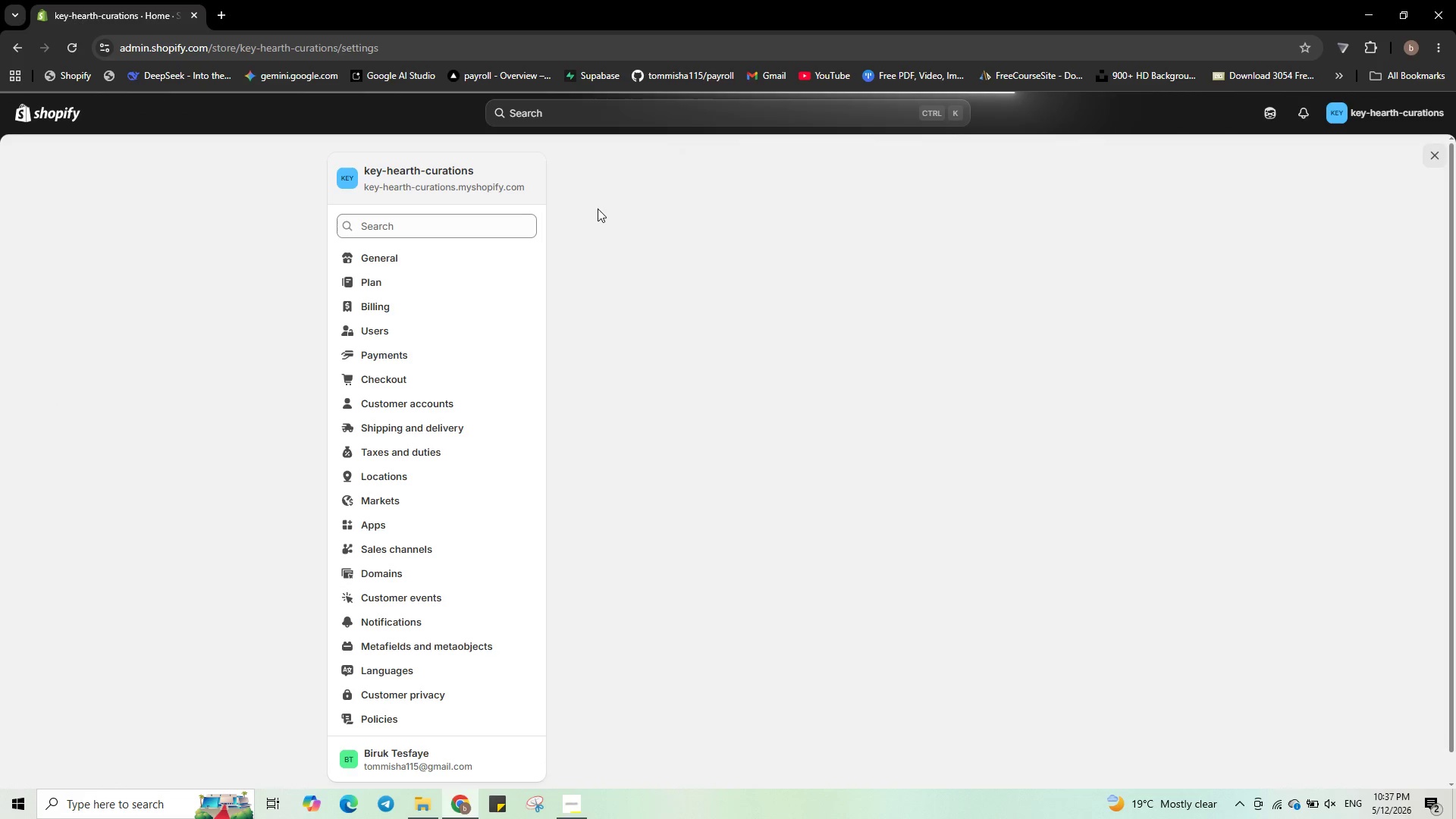 
wait(8.61)
 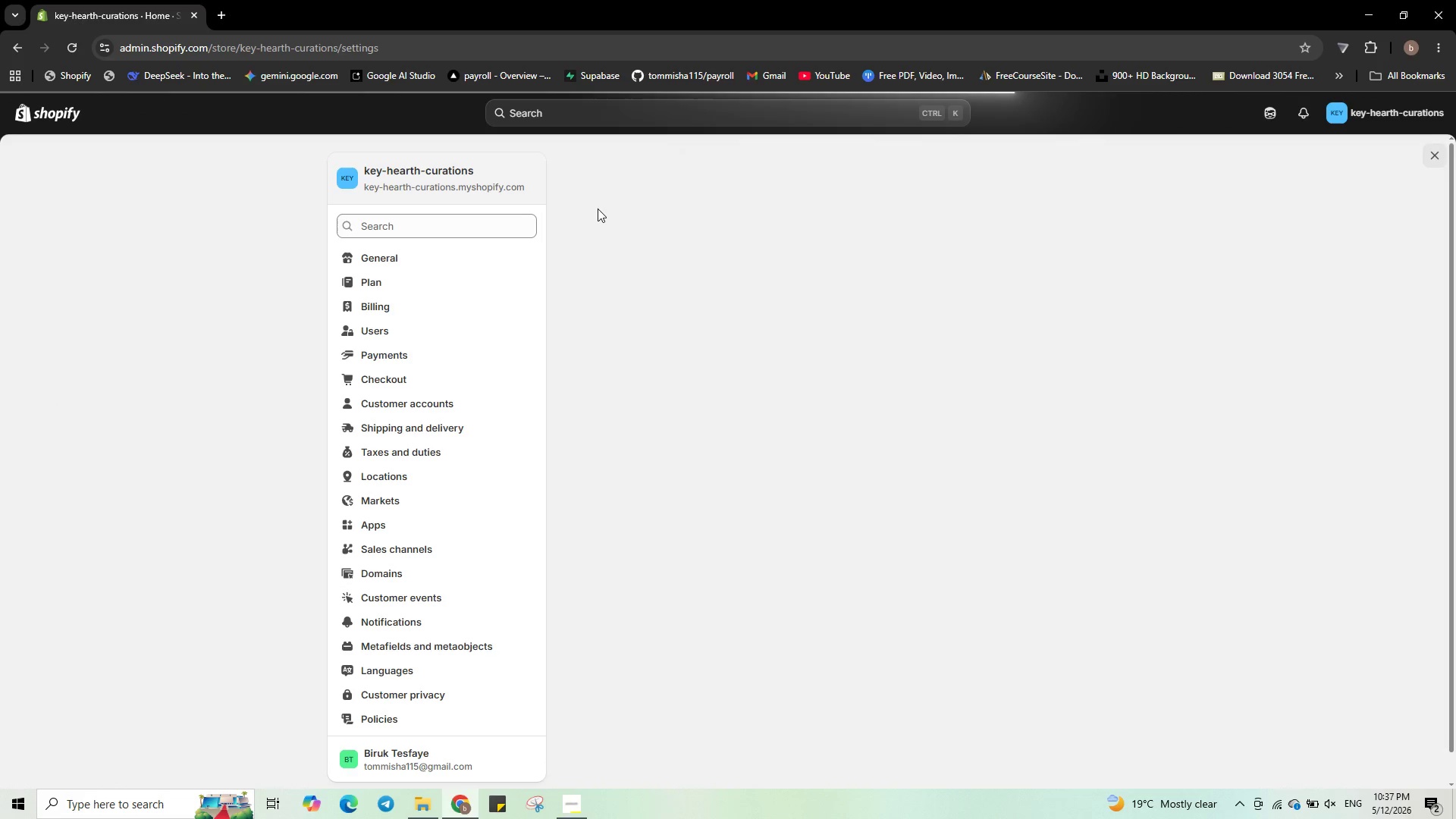 
left_click([805, 264])
 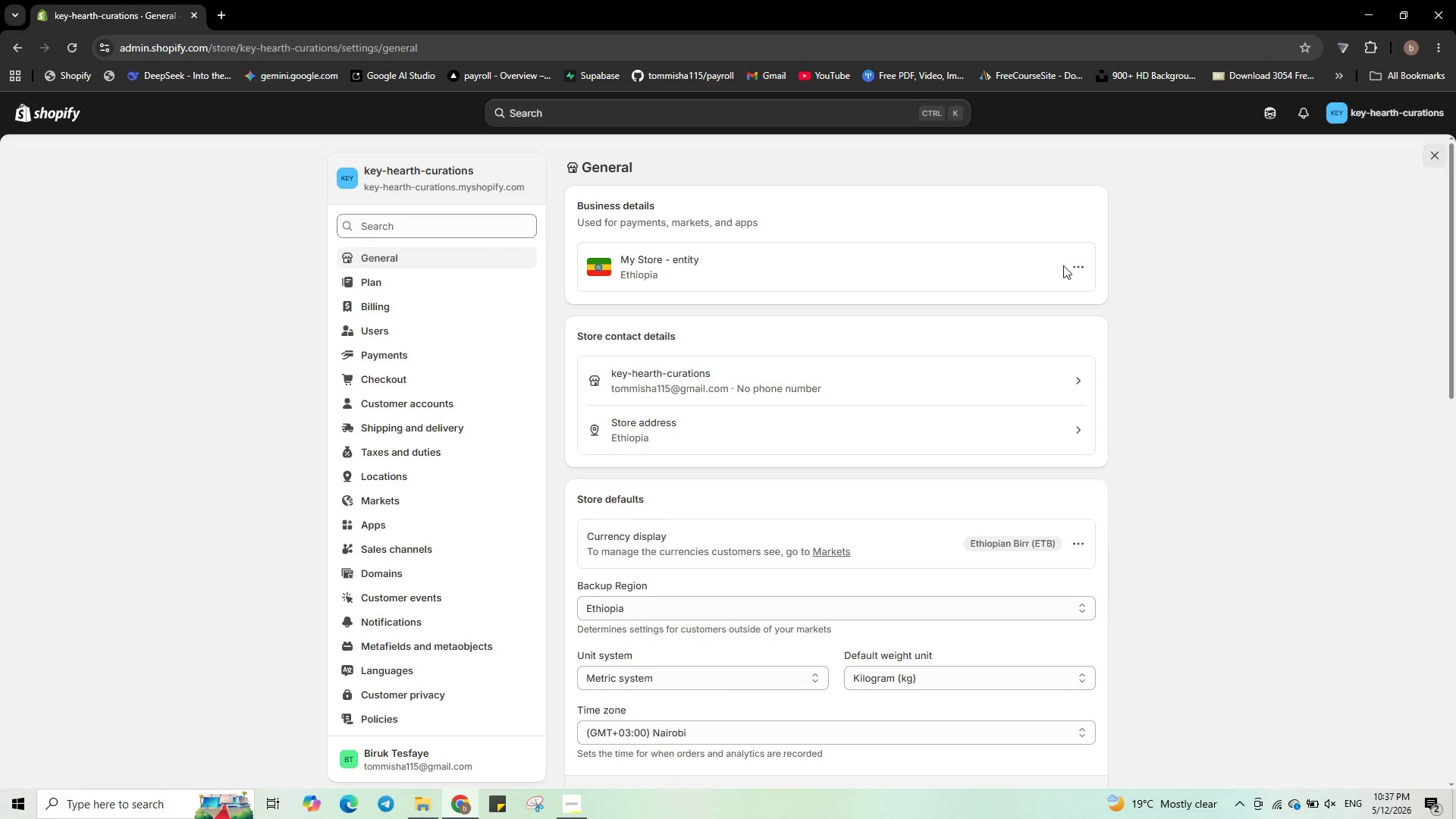 
left_click([1076, 262])
 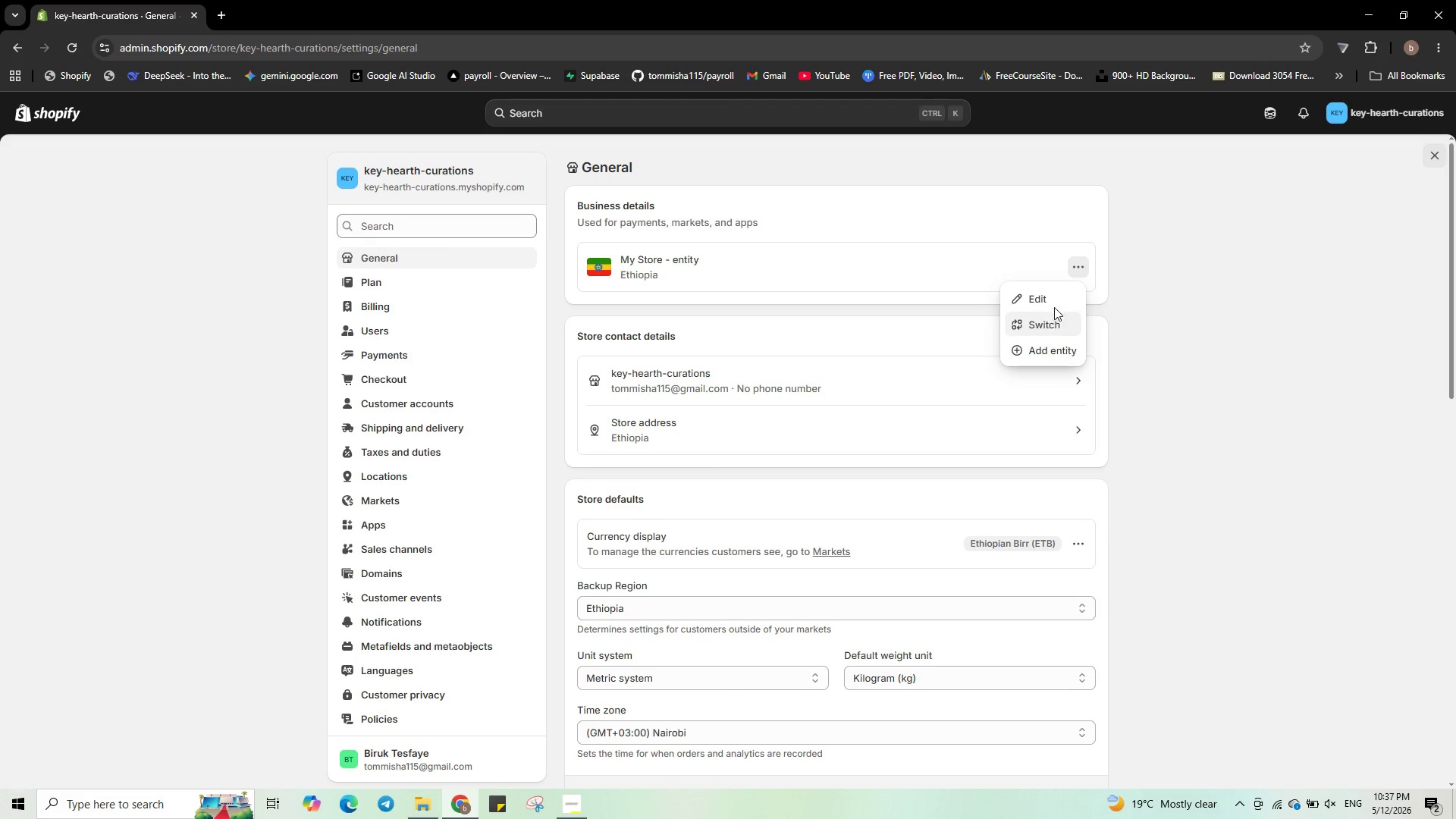 
left_click([1058, 300])
 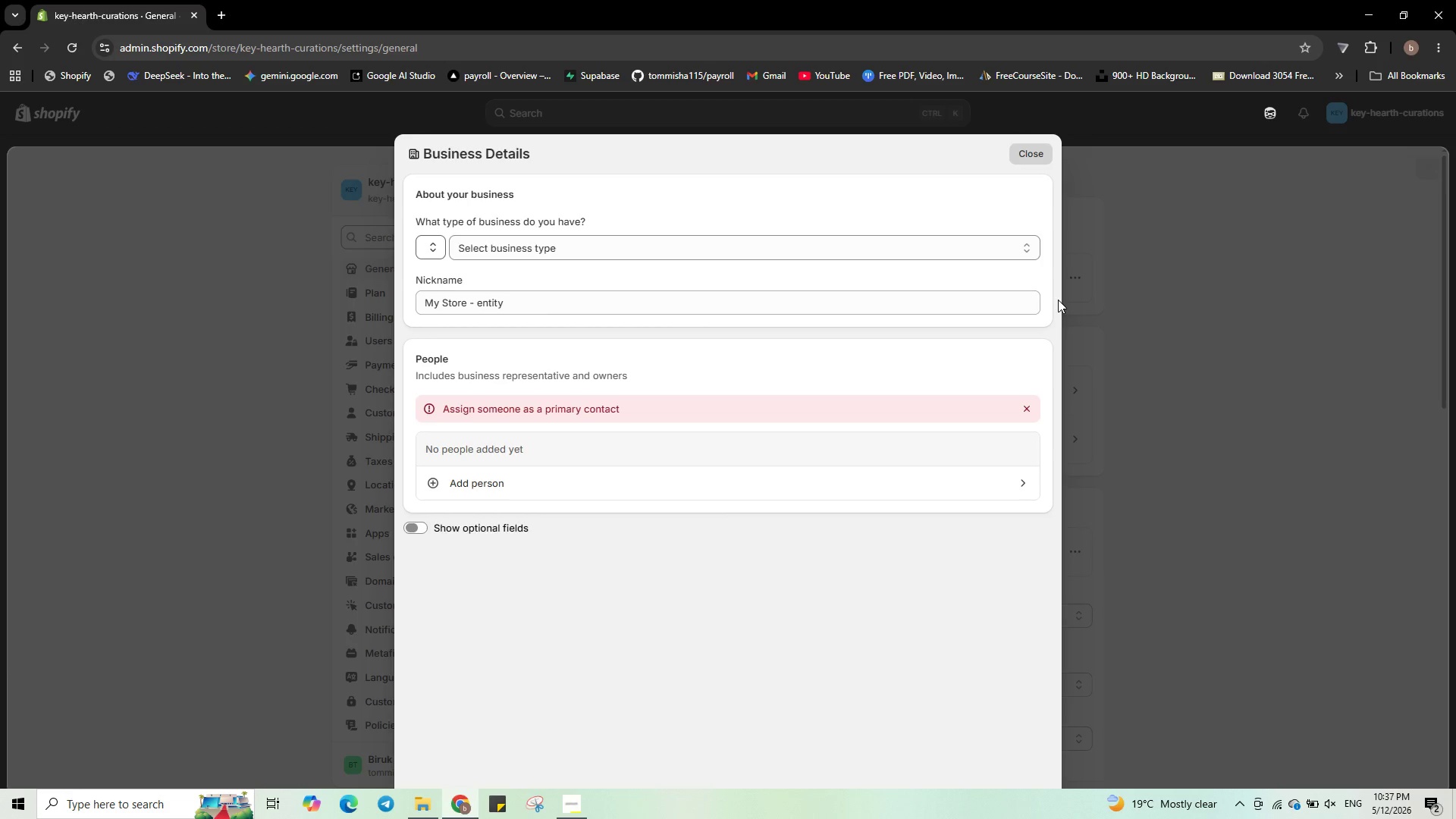 
wait(6.92)
 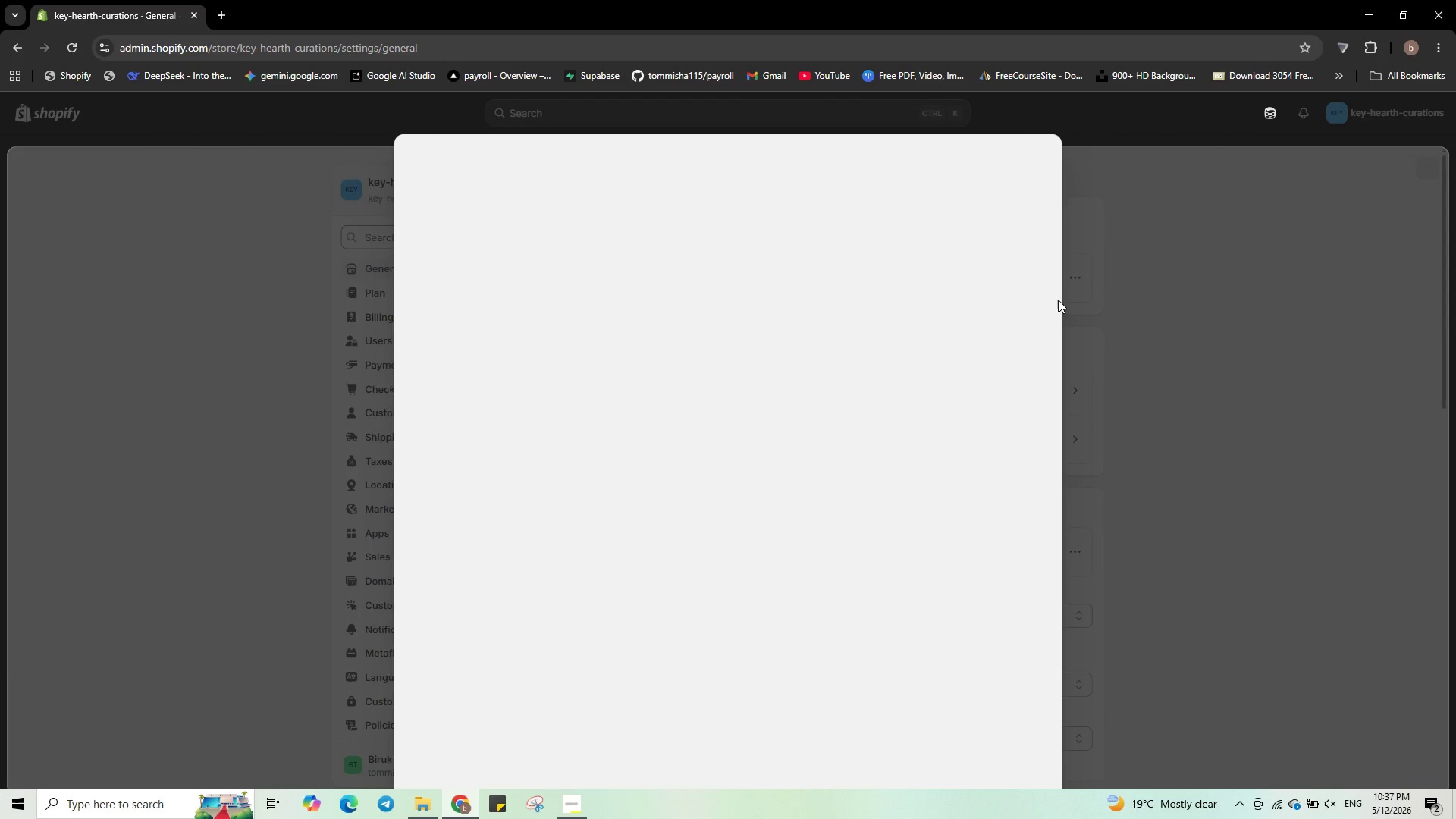 
left_click([431, 249])
 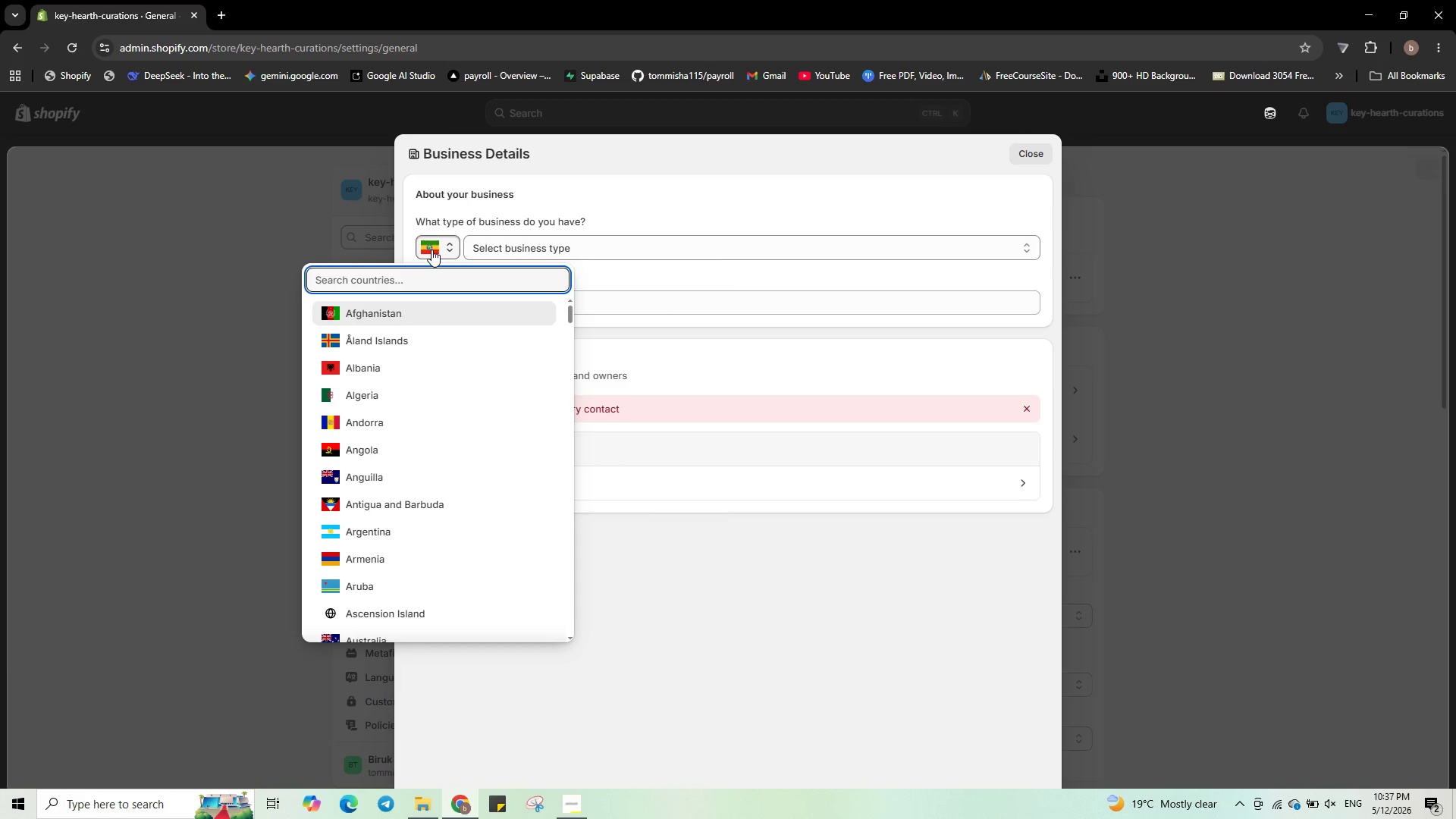 
type(uuu)
key(Backspace)
key(Backspace)
 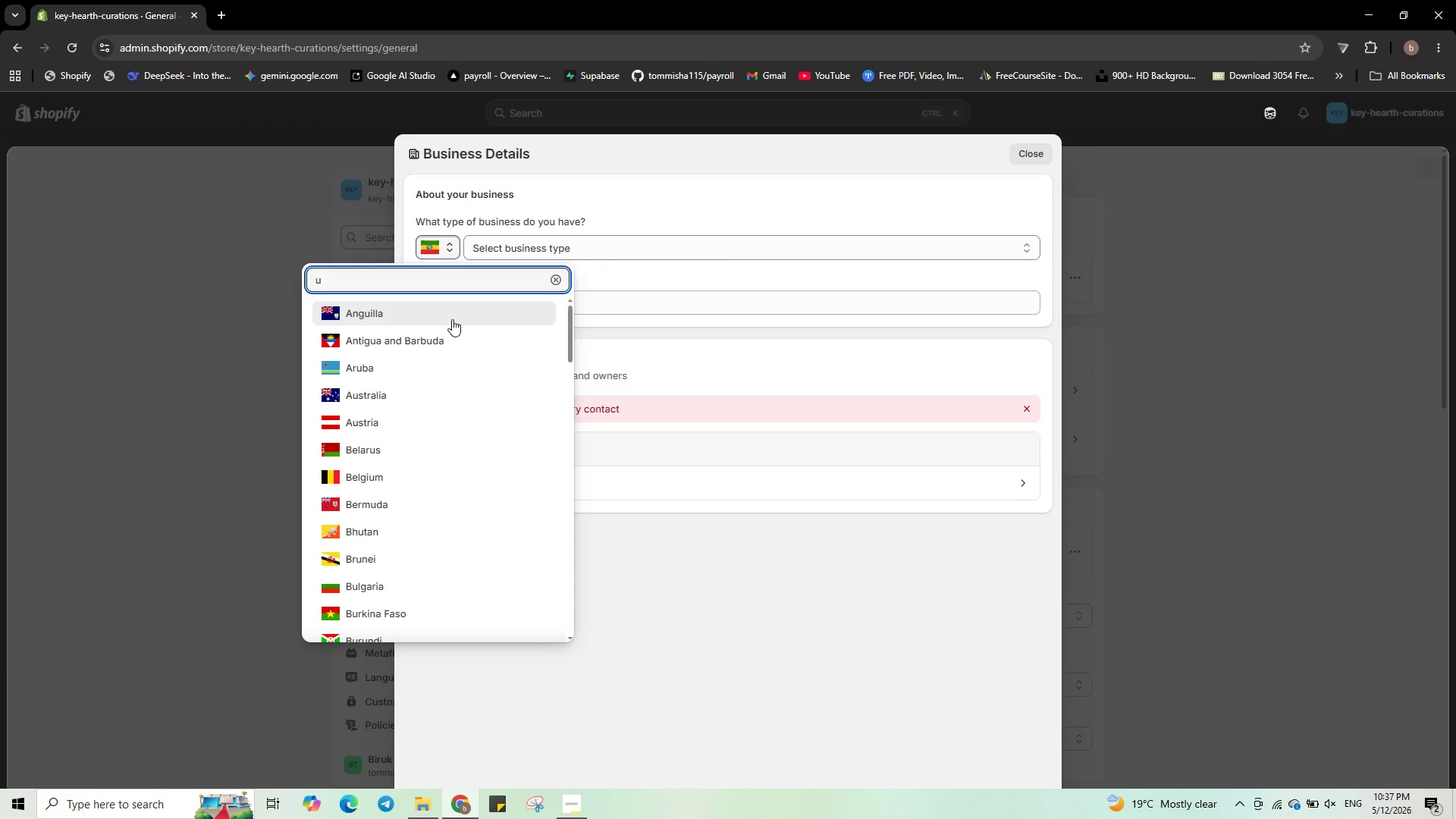 
type(ni)
 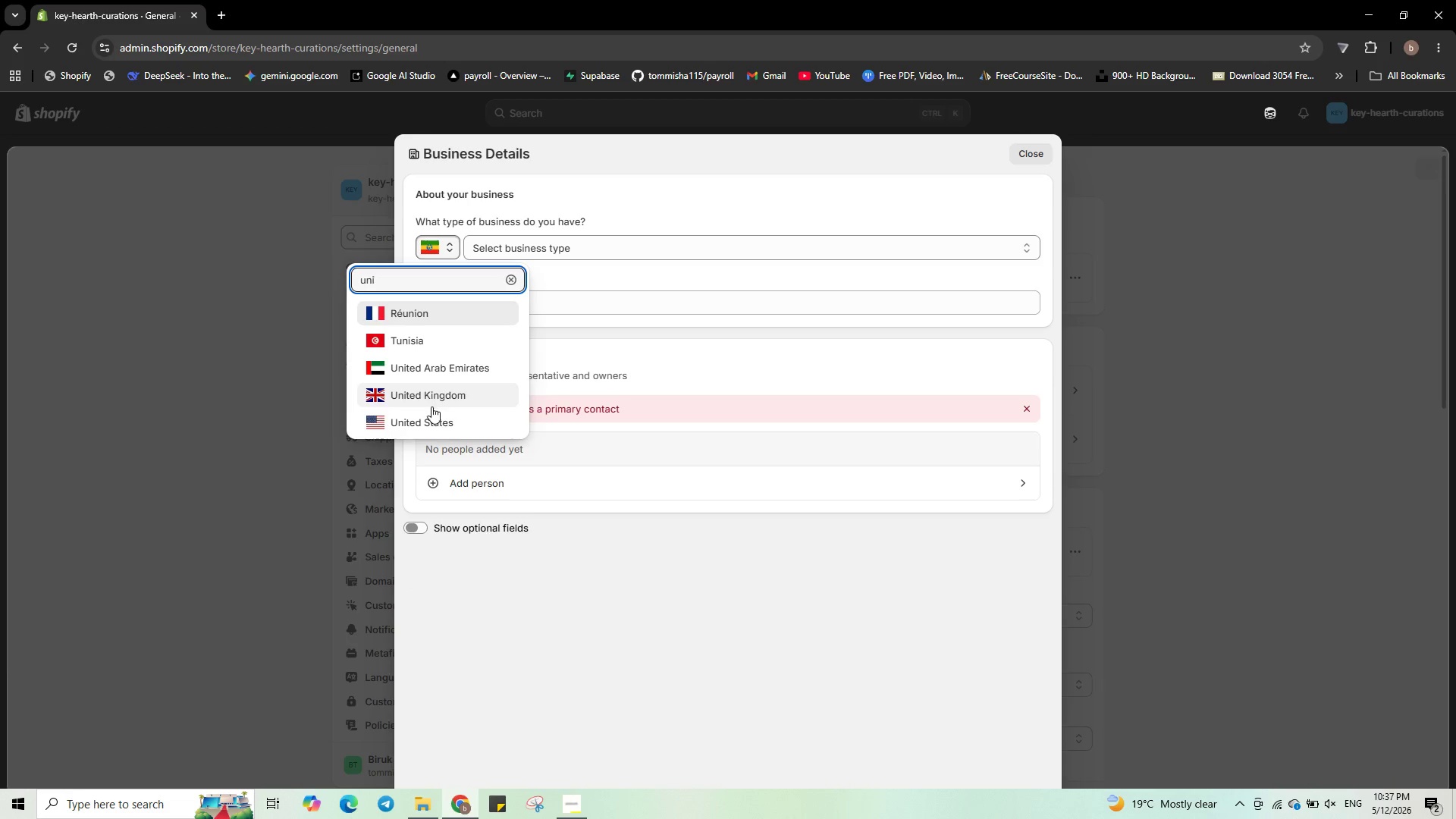 
left_click([431, 411])
 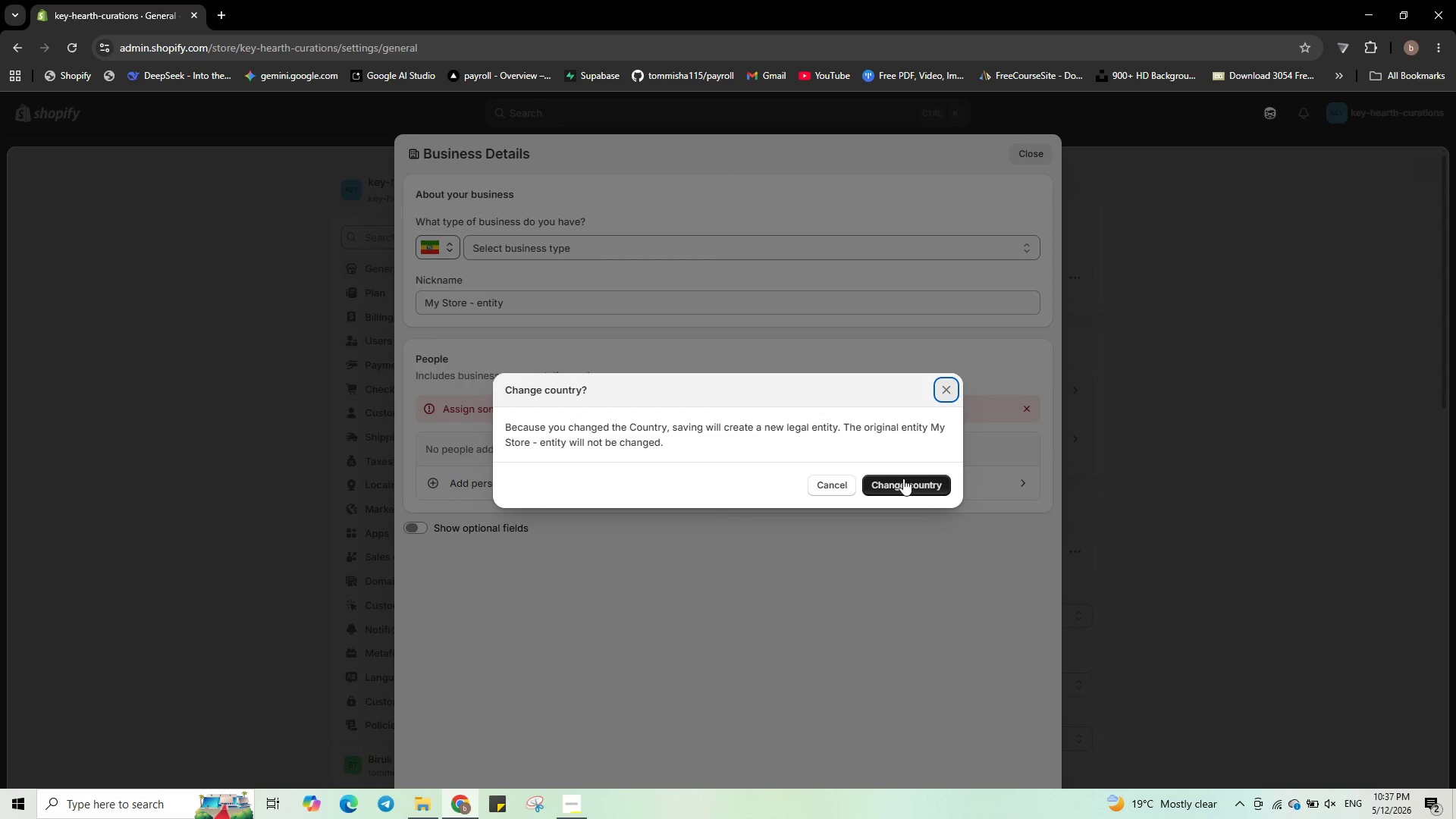 
left_click([903, 483])
 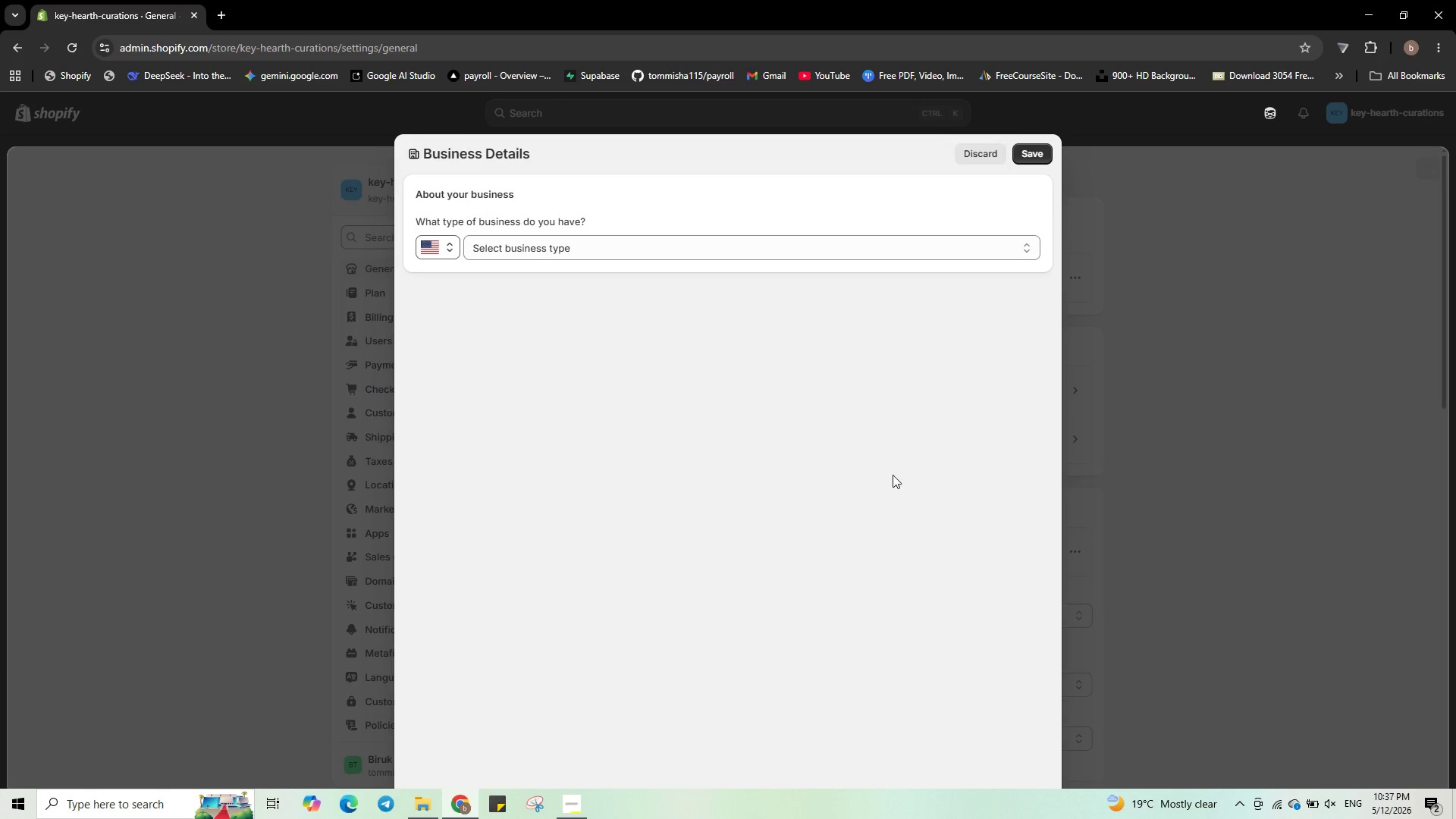 
key(Tab)
 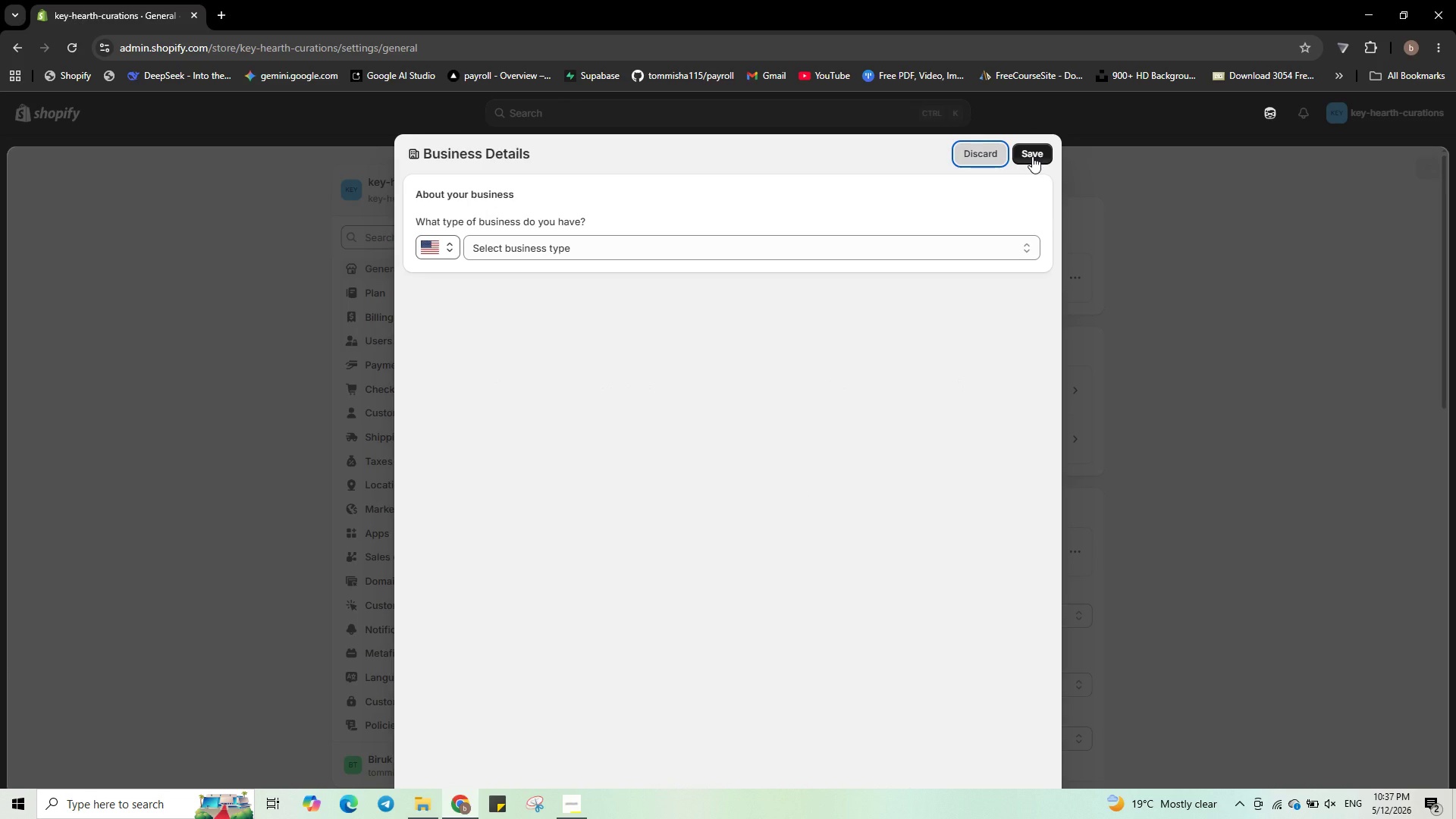 
left_click([1032, 156])
 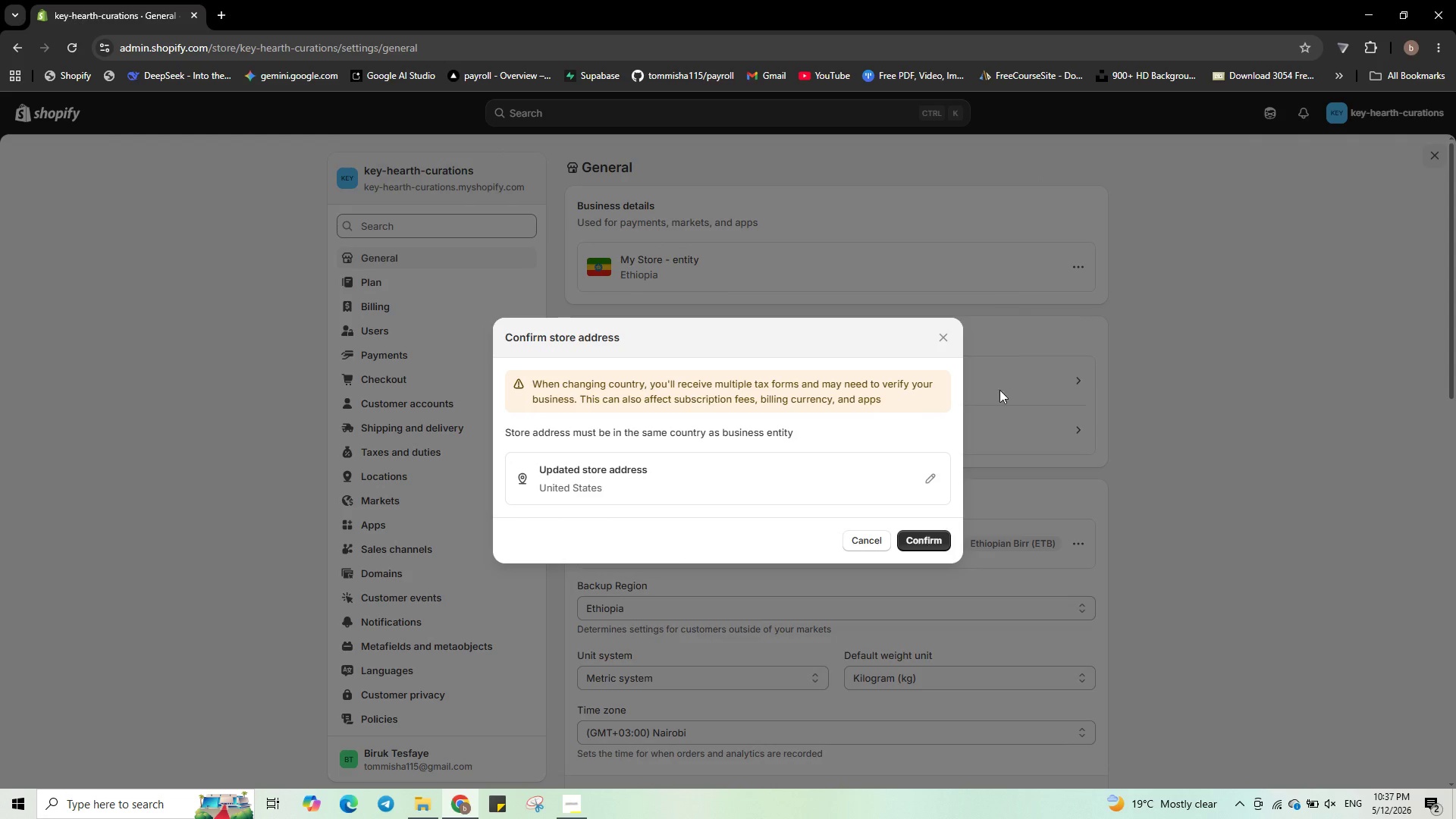 
wait(5.38)
 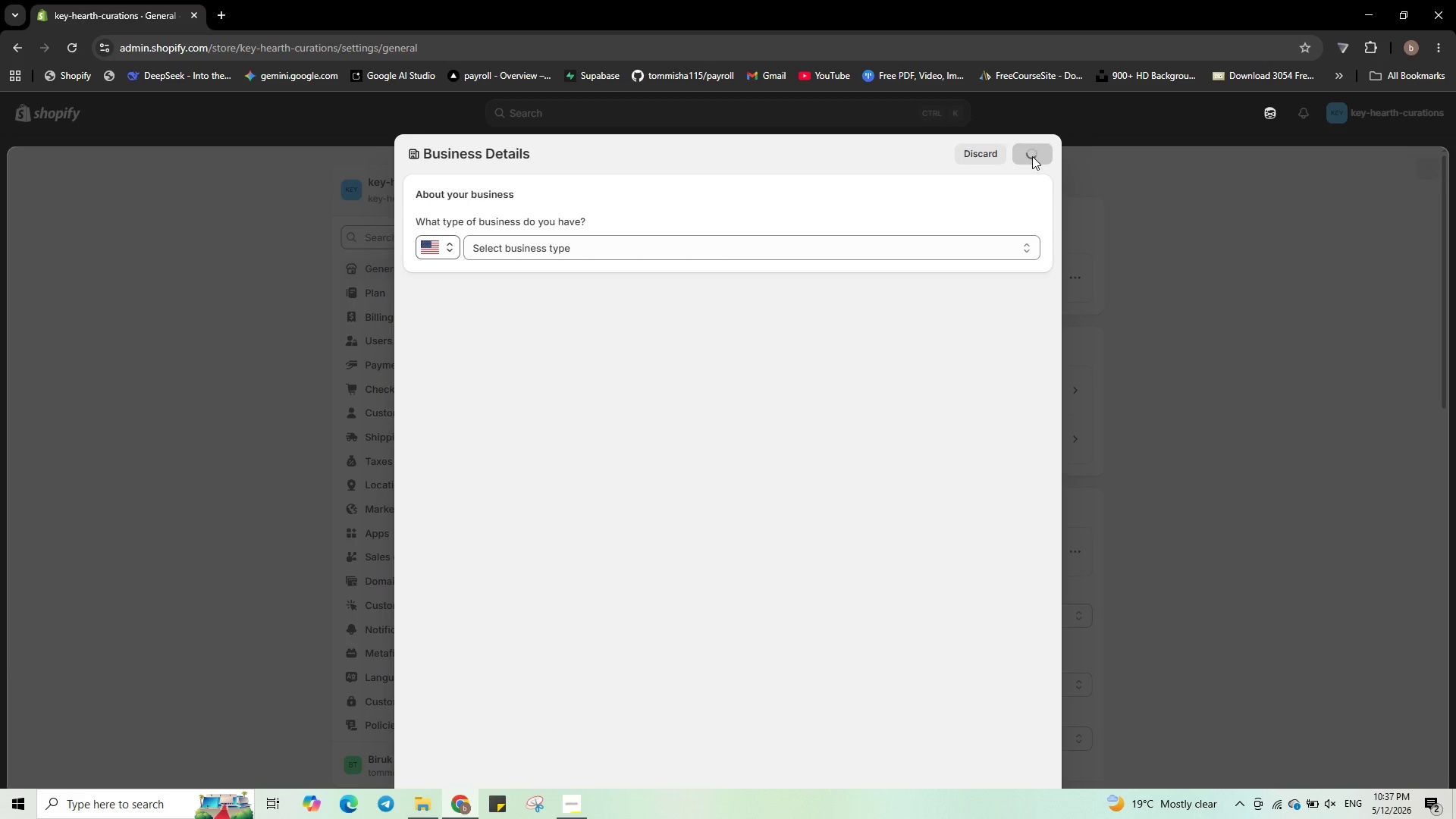 
left_click([938, 543])
 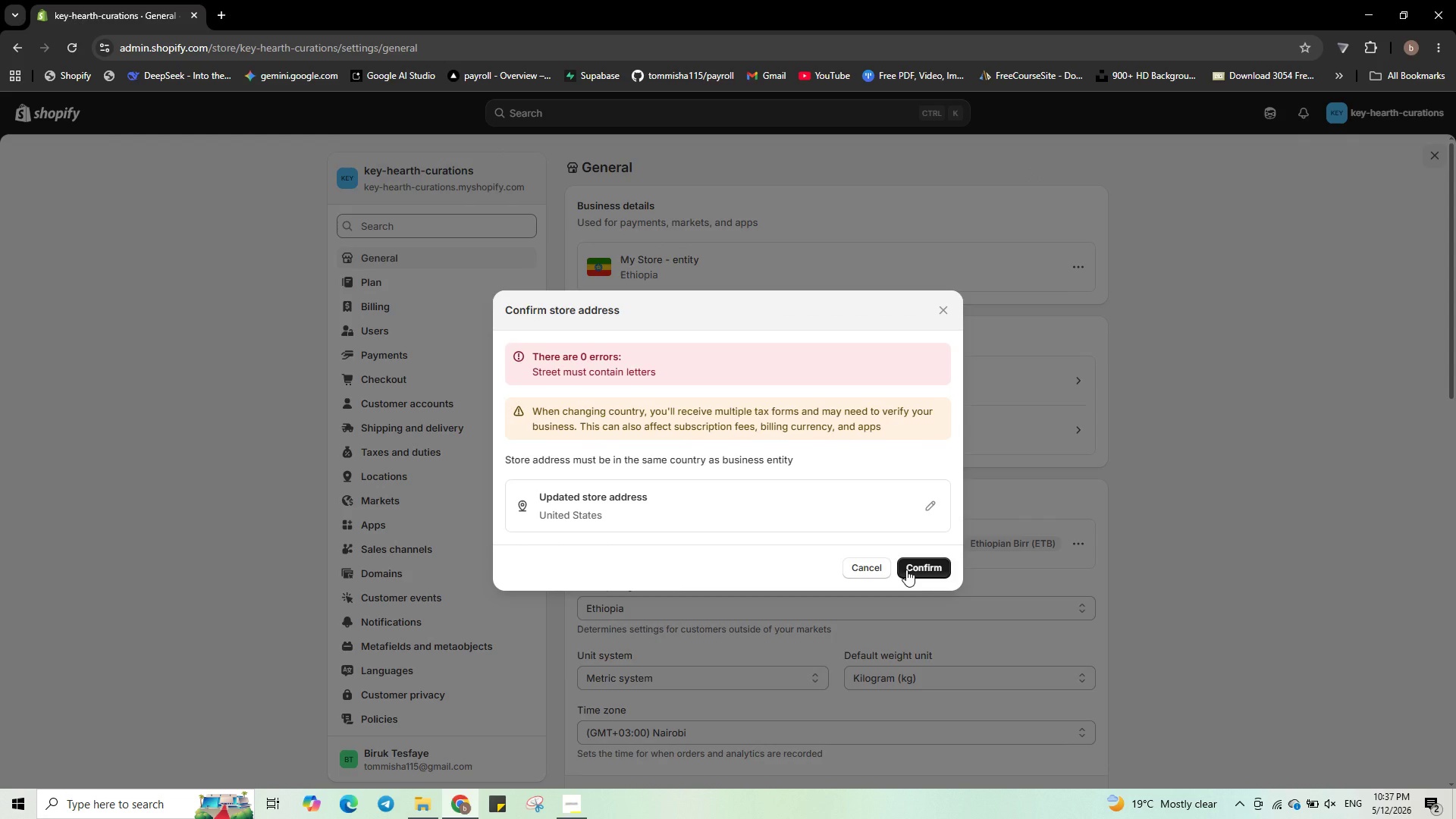 
wait(6.41)
 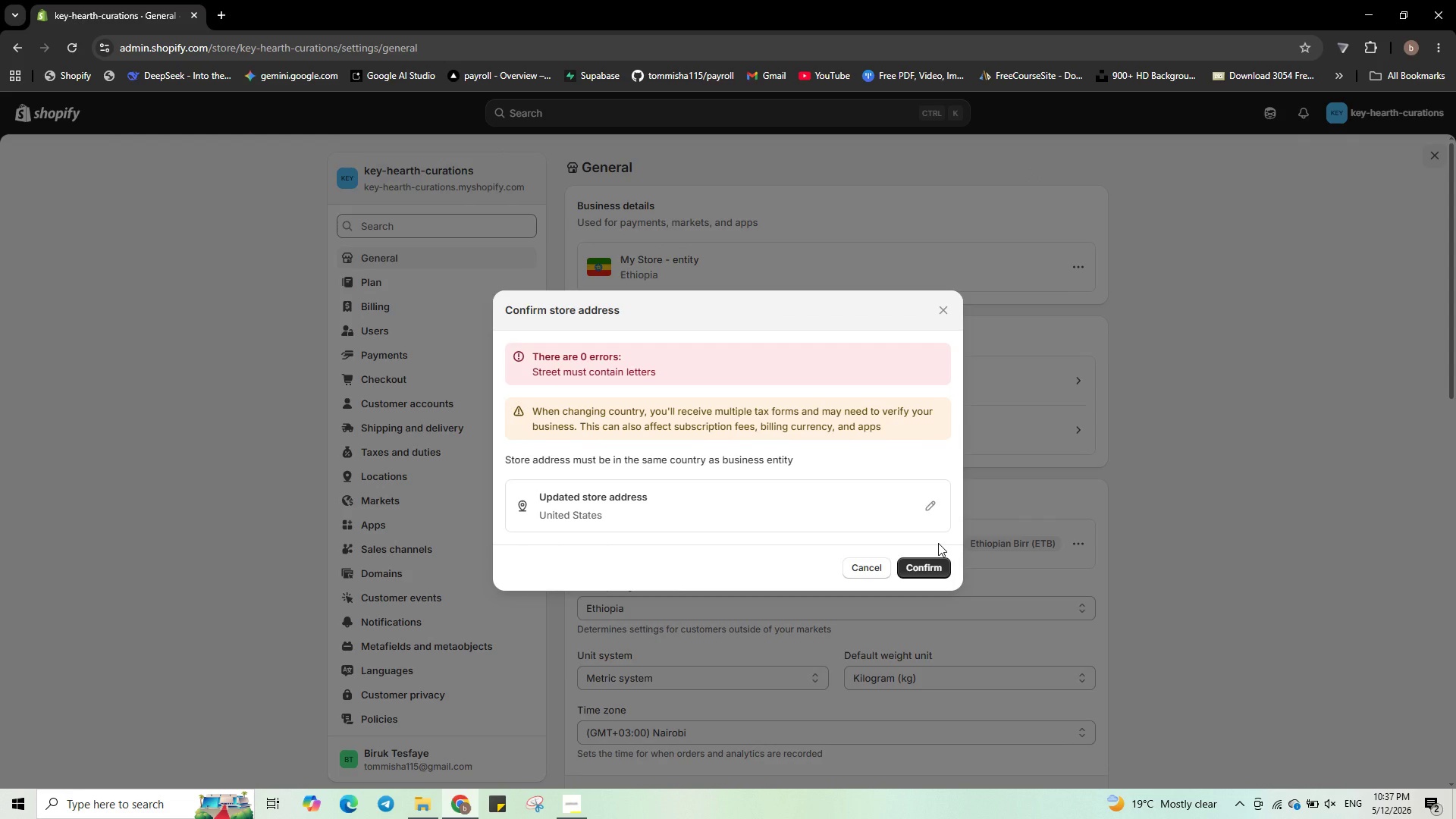 
left_click([931, 509])
 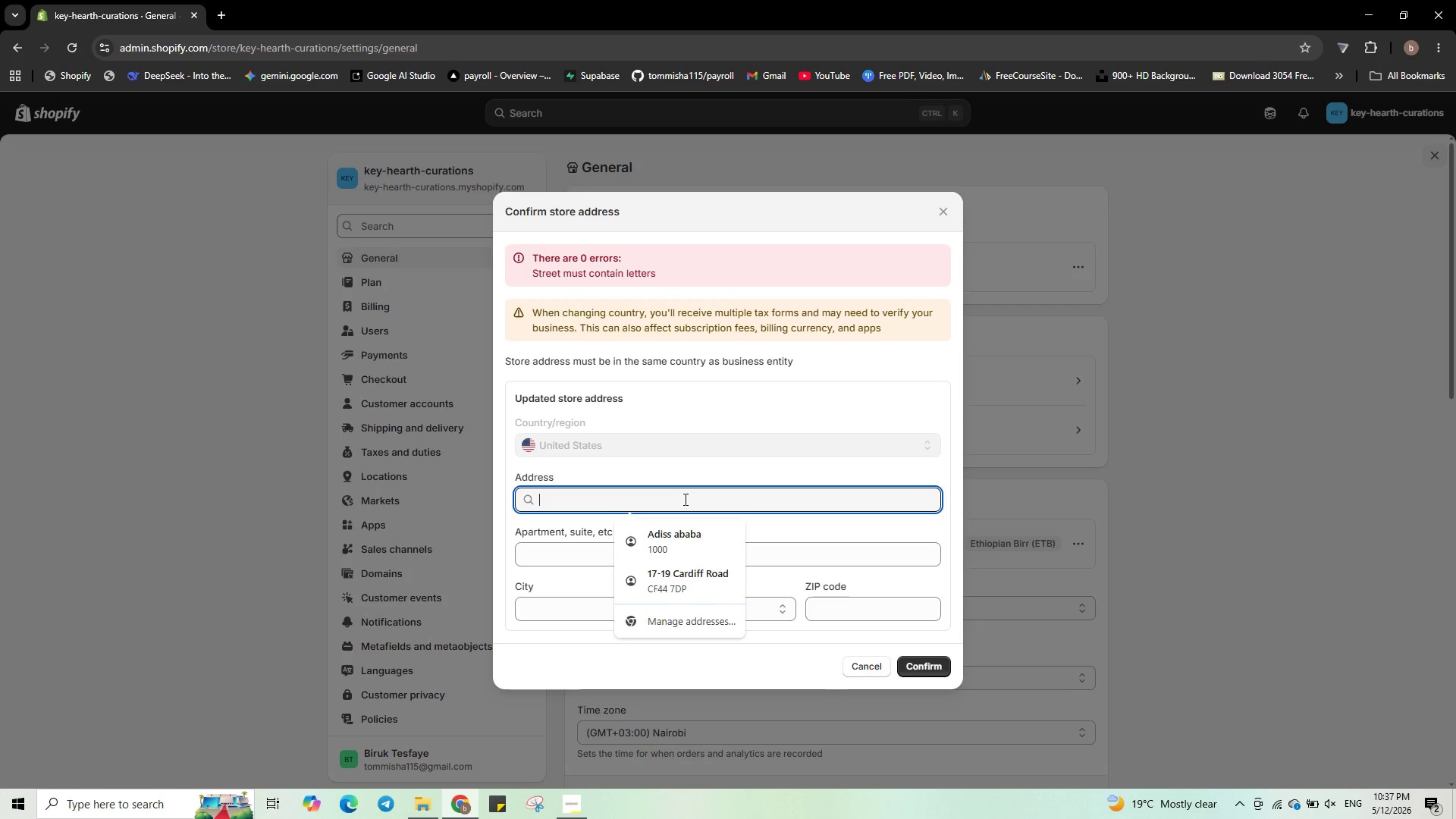 
type(11 b)
 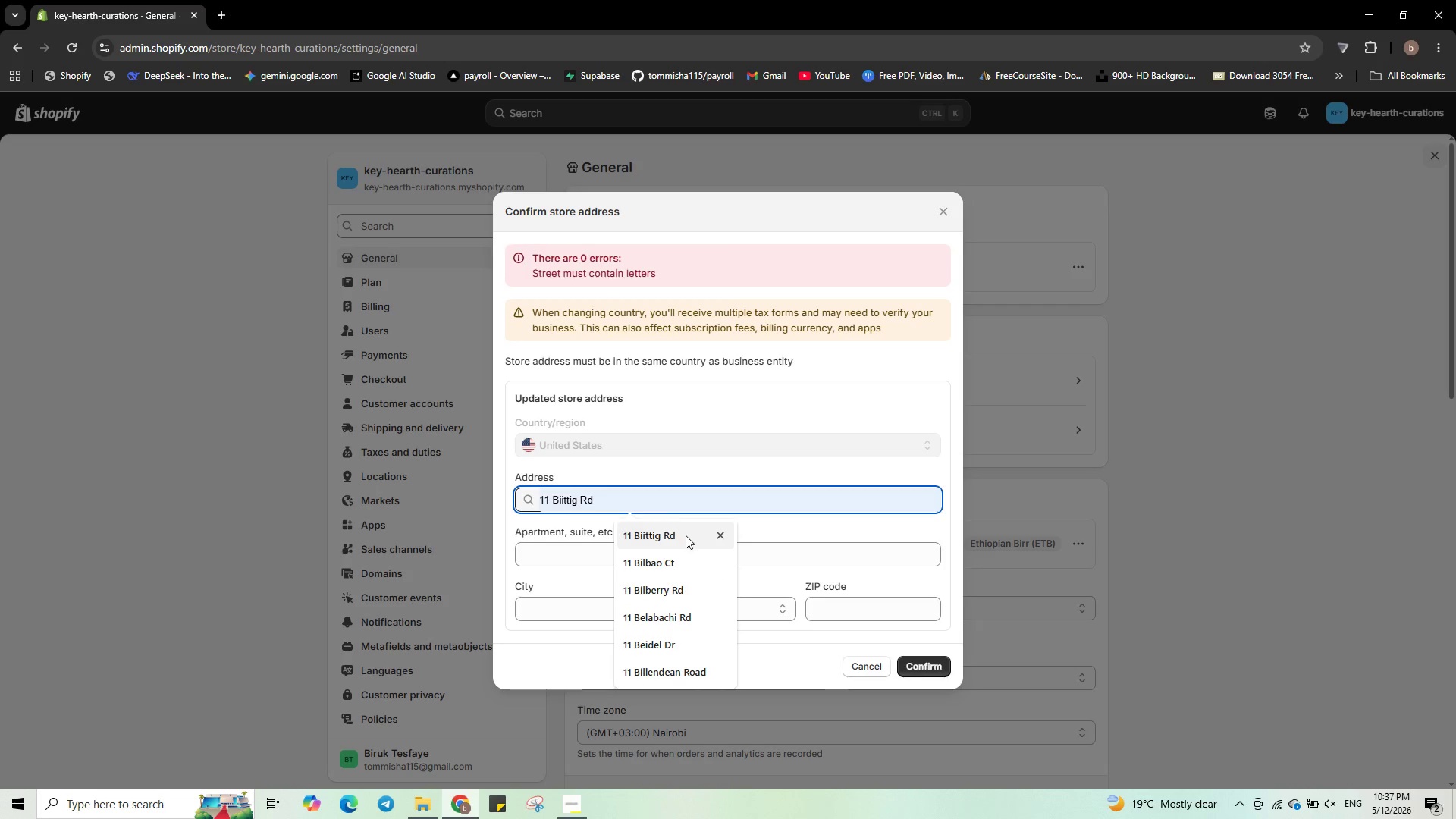 
left_click([686, 538])
 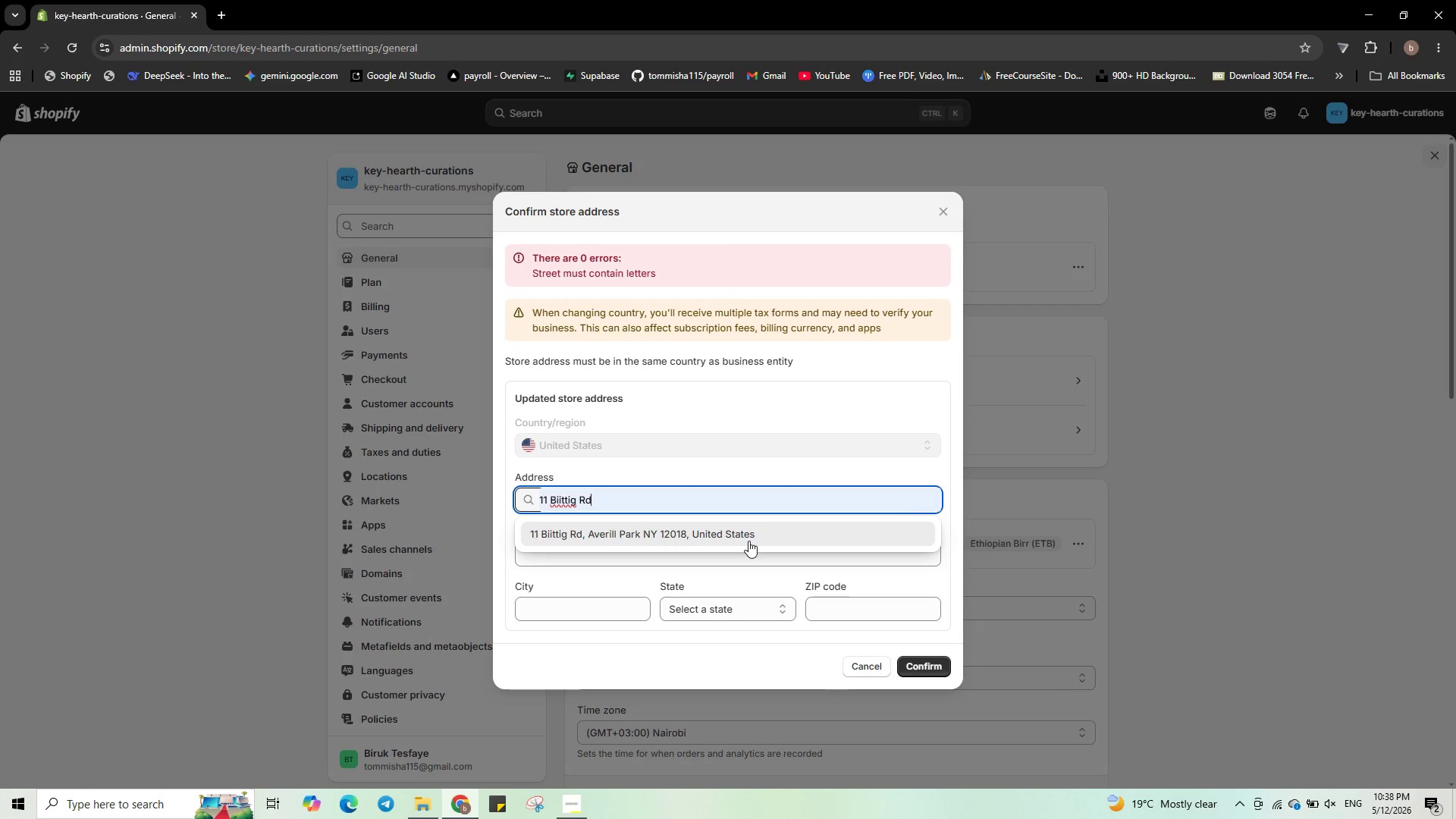 
left_click([742, 538])
 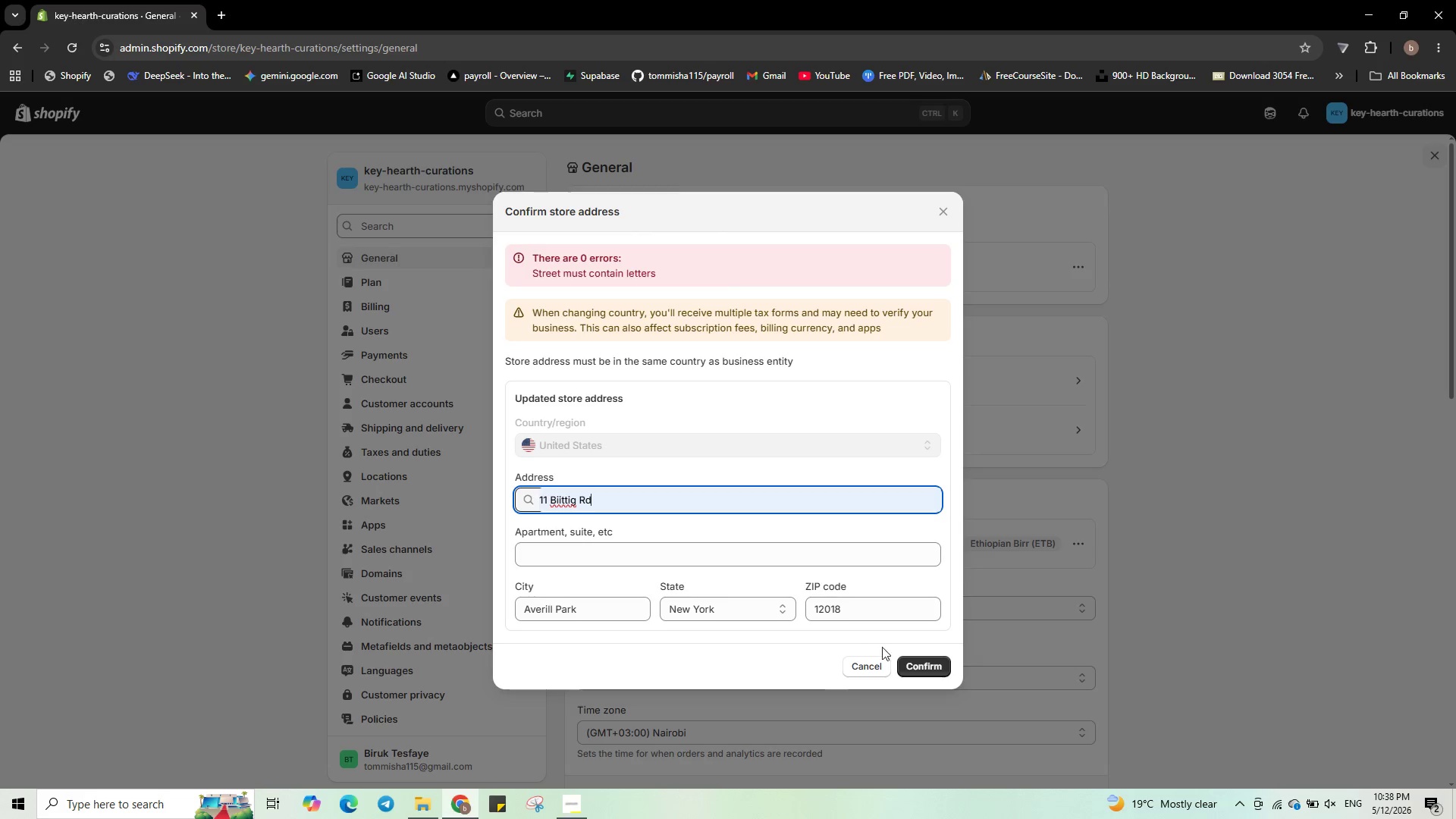 
left_click([908, 664])
 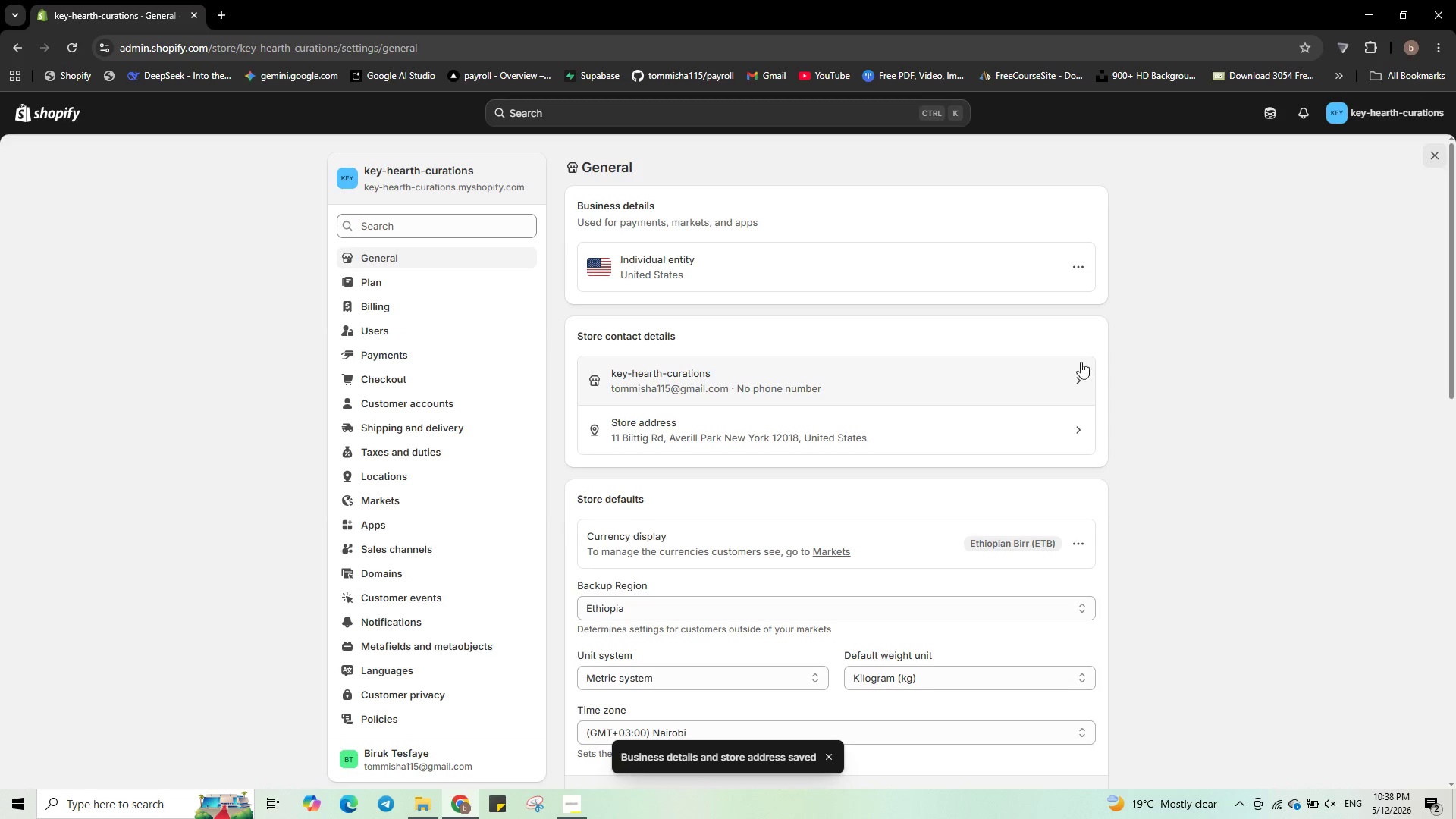 
wait(10.31)
 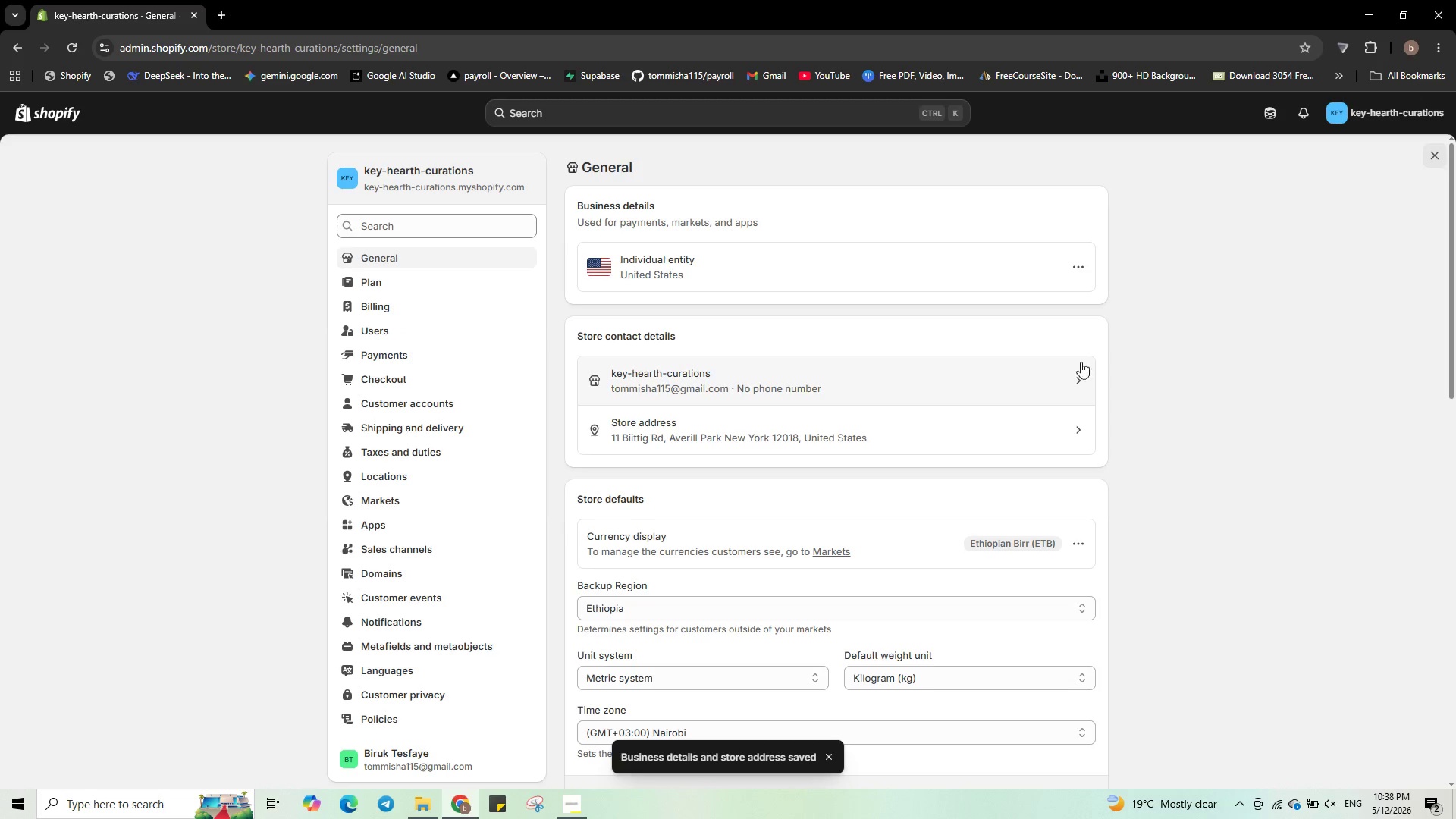 
left_click([1064, 575])
 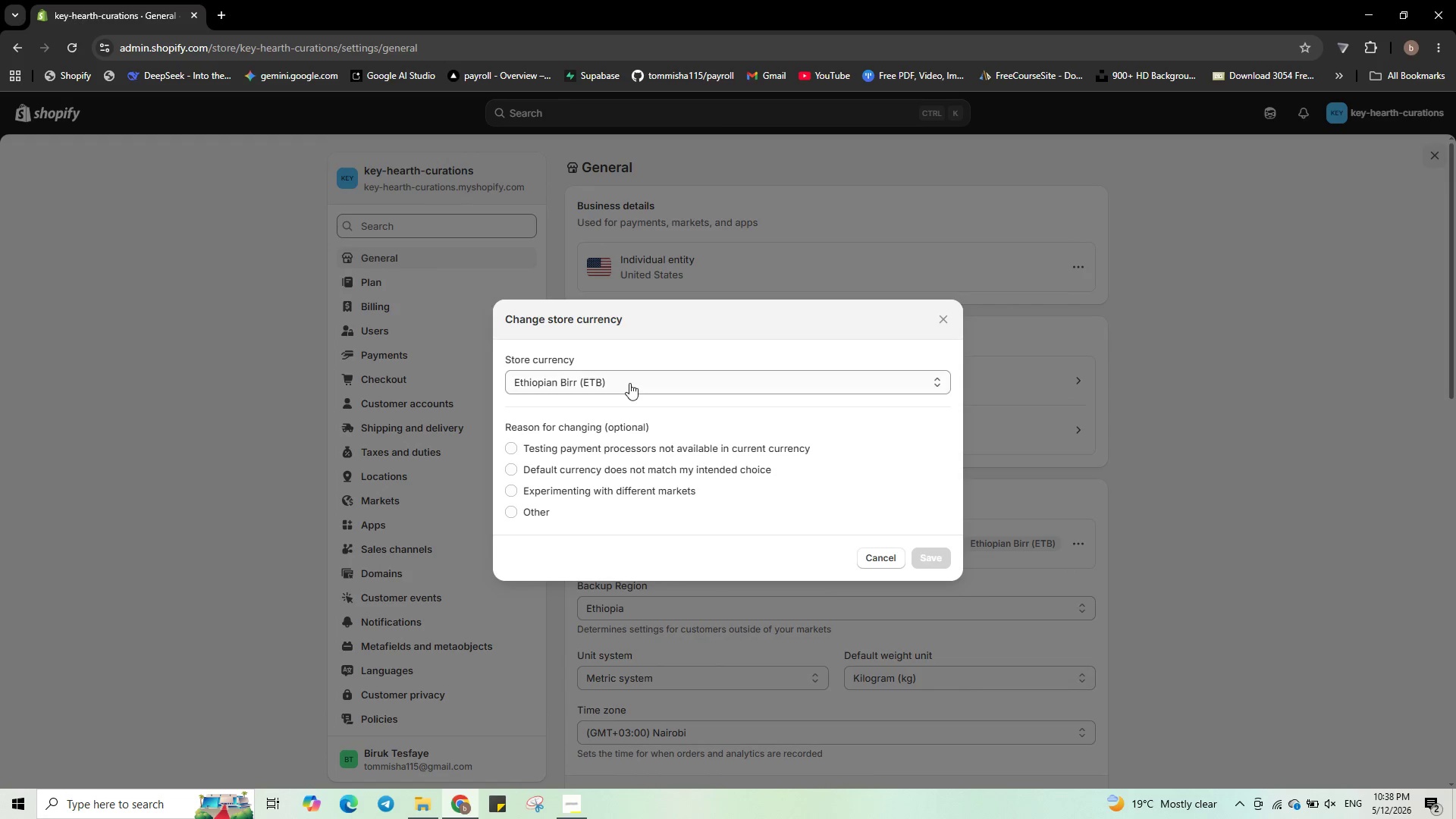 
left_click([610, 381])
 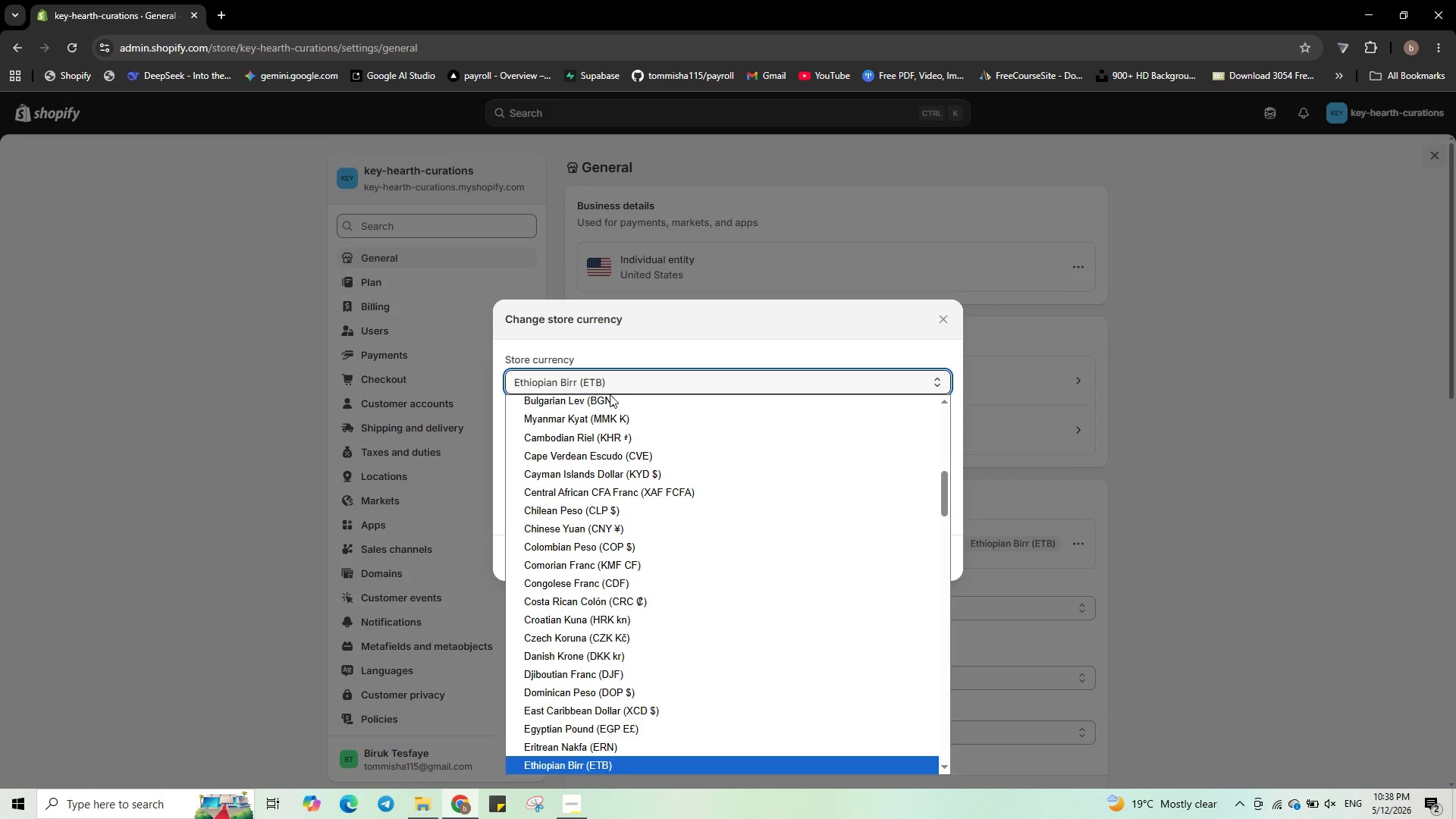 
left_click([659, 369])
 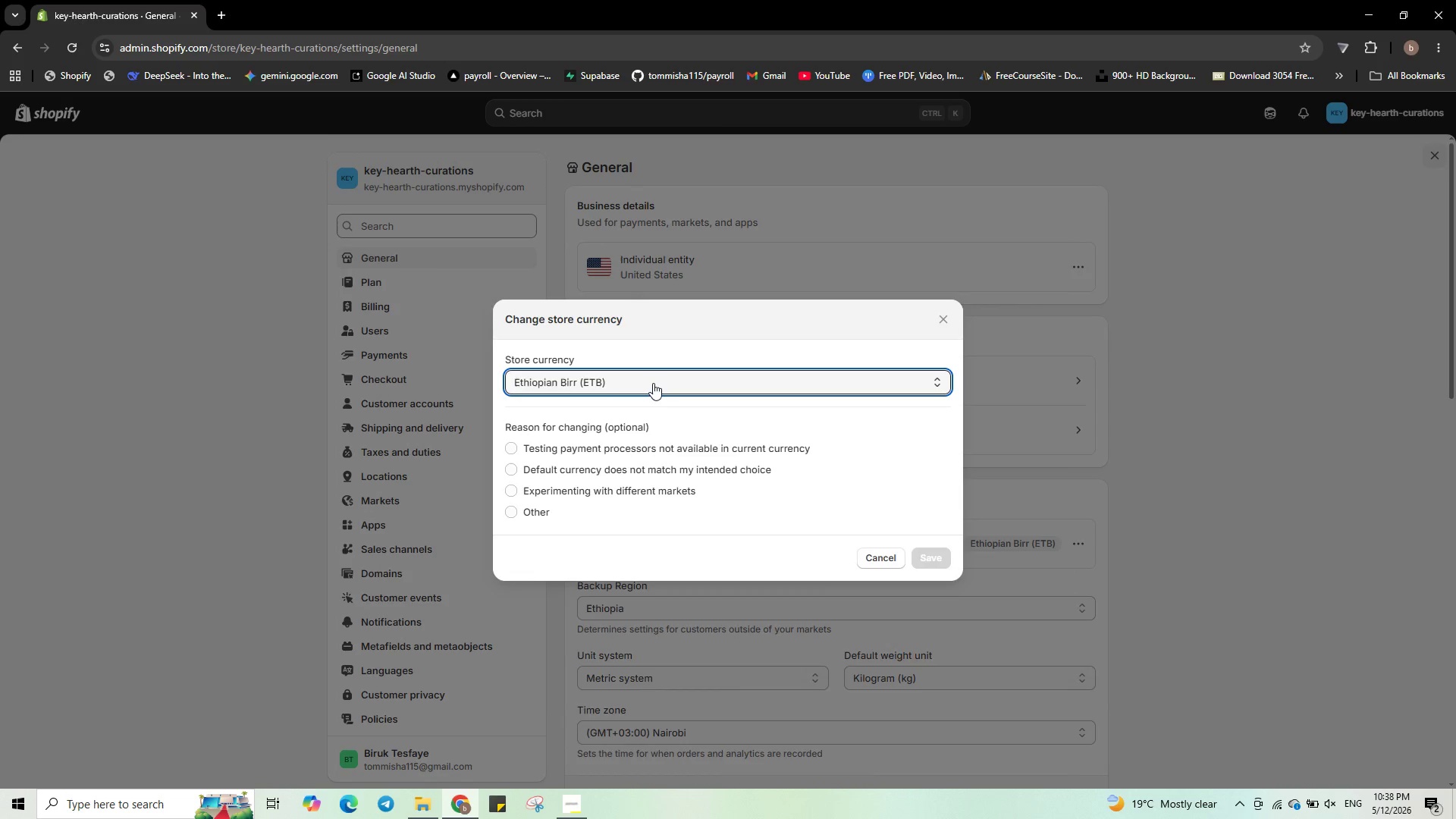 
scroll: coordinate [610, 415], scroll_direction: up, amount: 7.0
 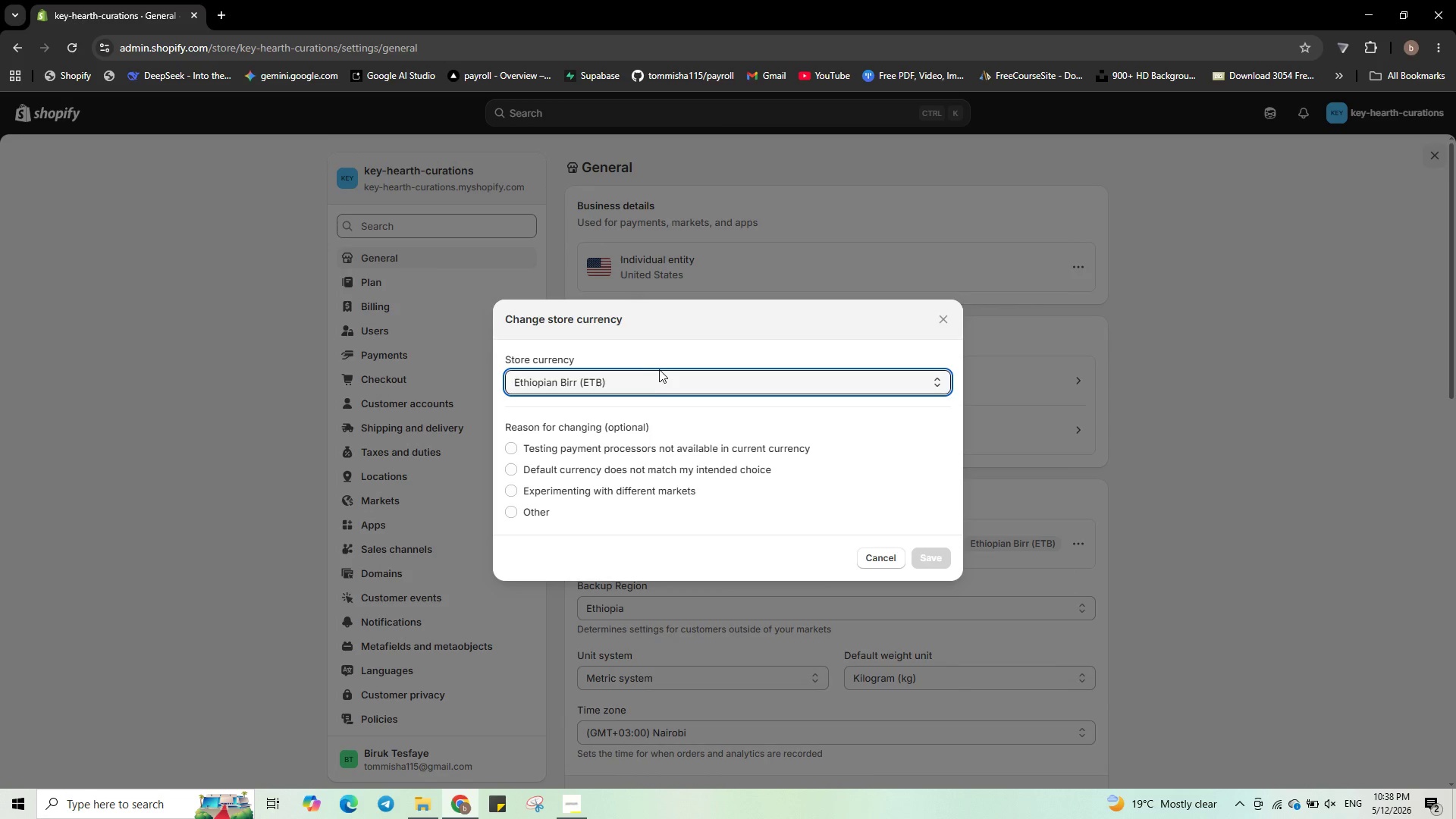 
left_click([653, 383])
 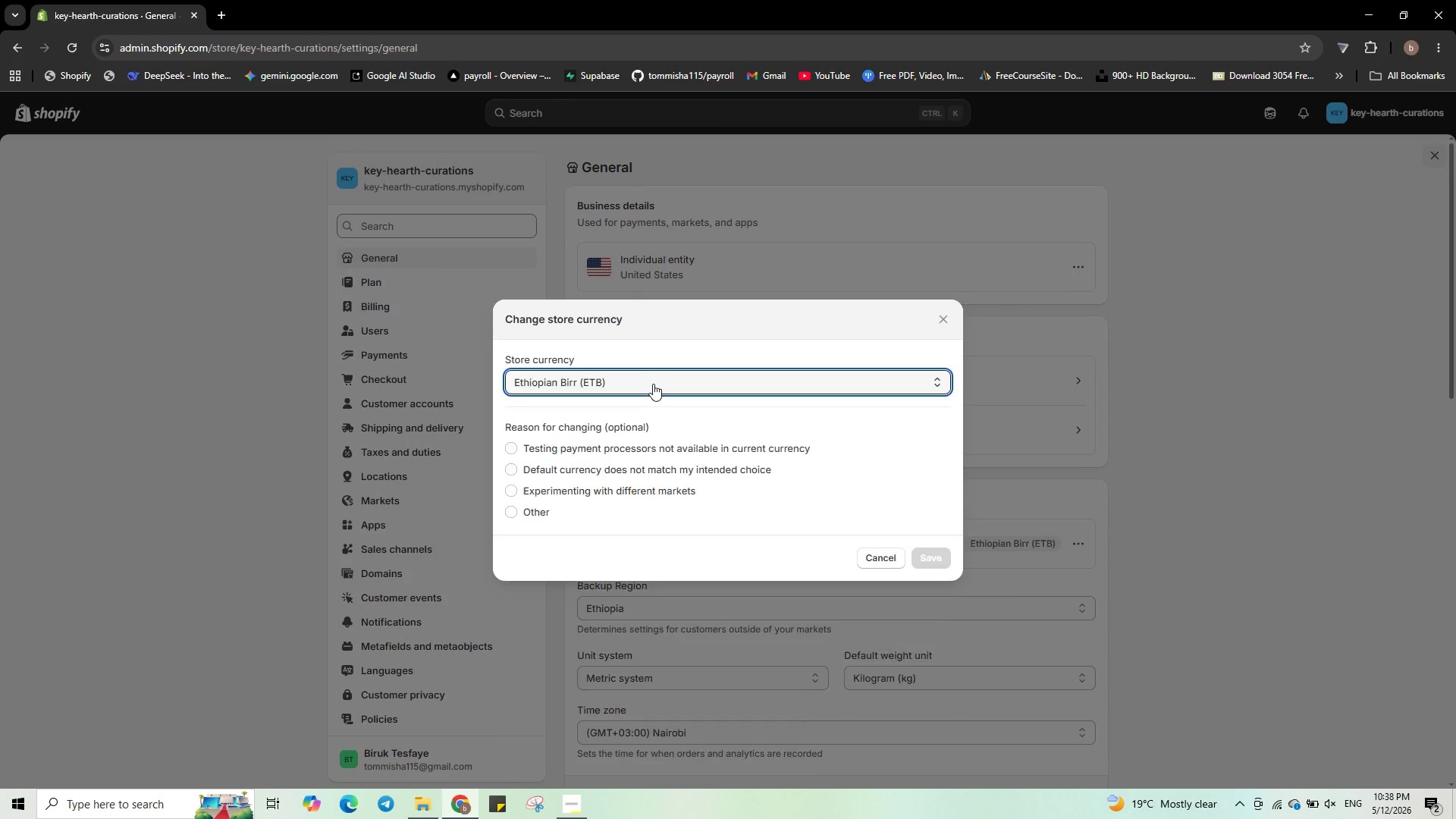 
left_click([657, 382])
 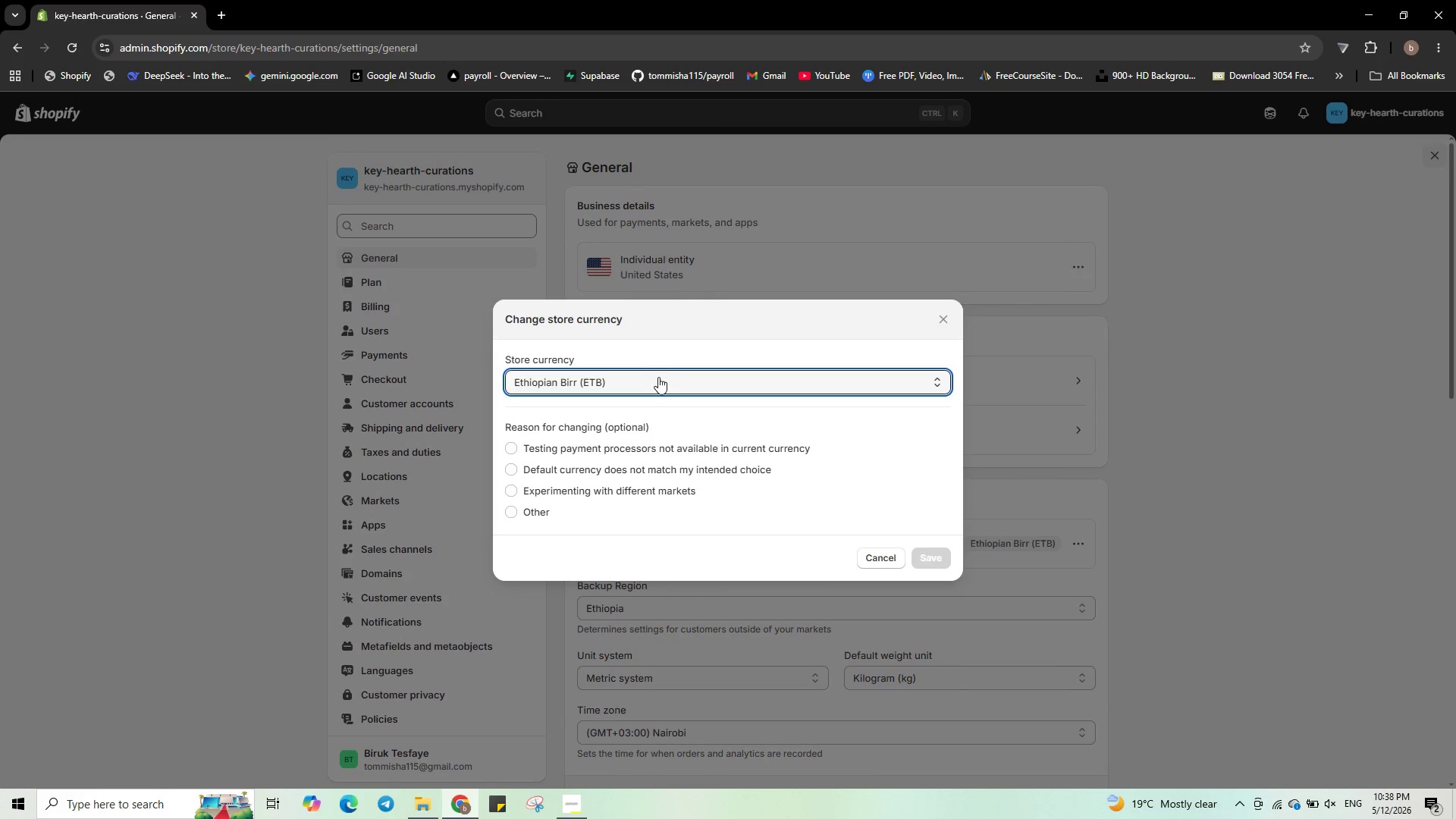 
scroll: coordinate [653, 384], scroll_direction: up, amount: 3.0
 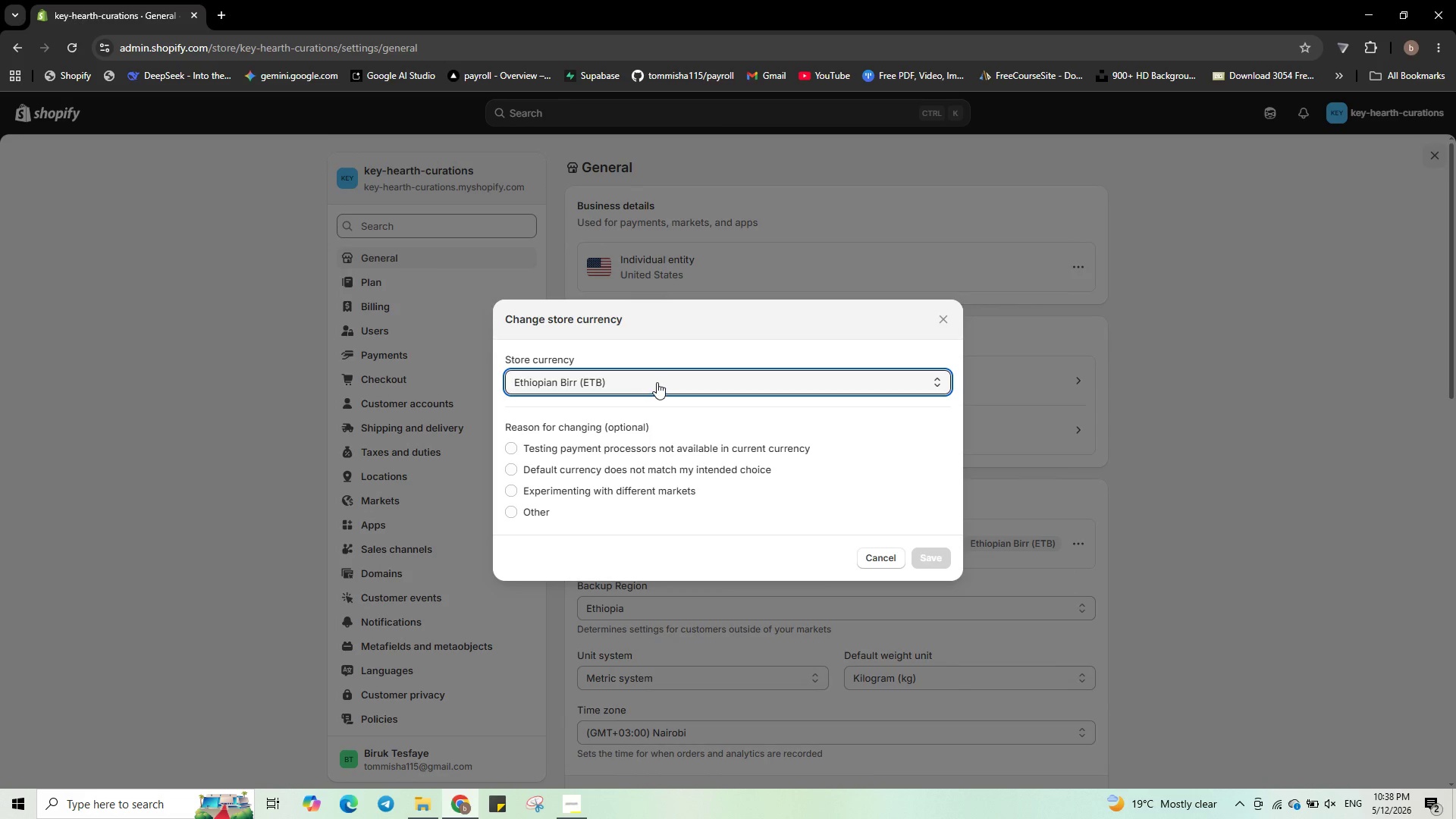 
left_click([657, 381])
 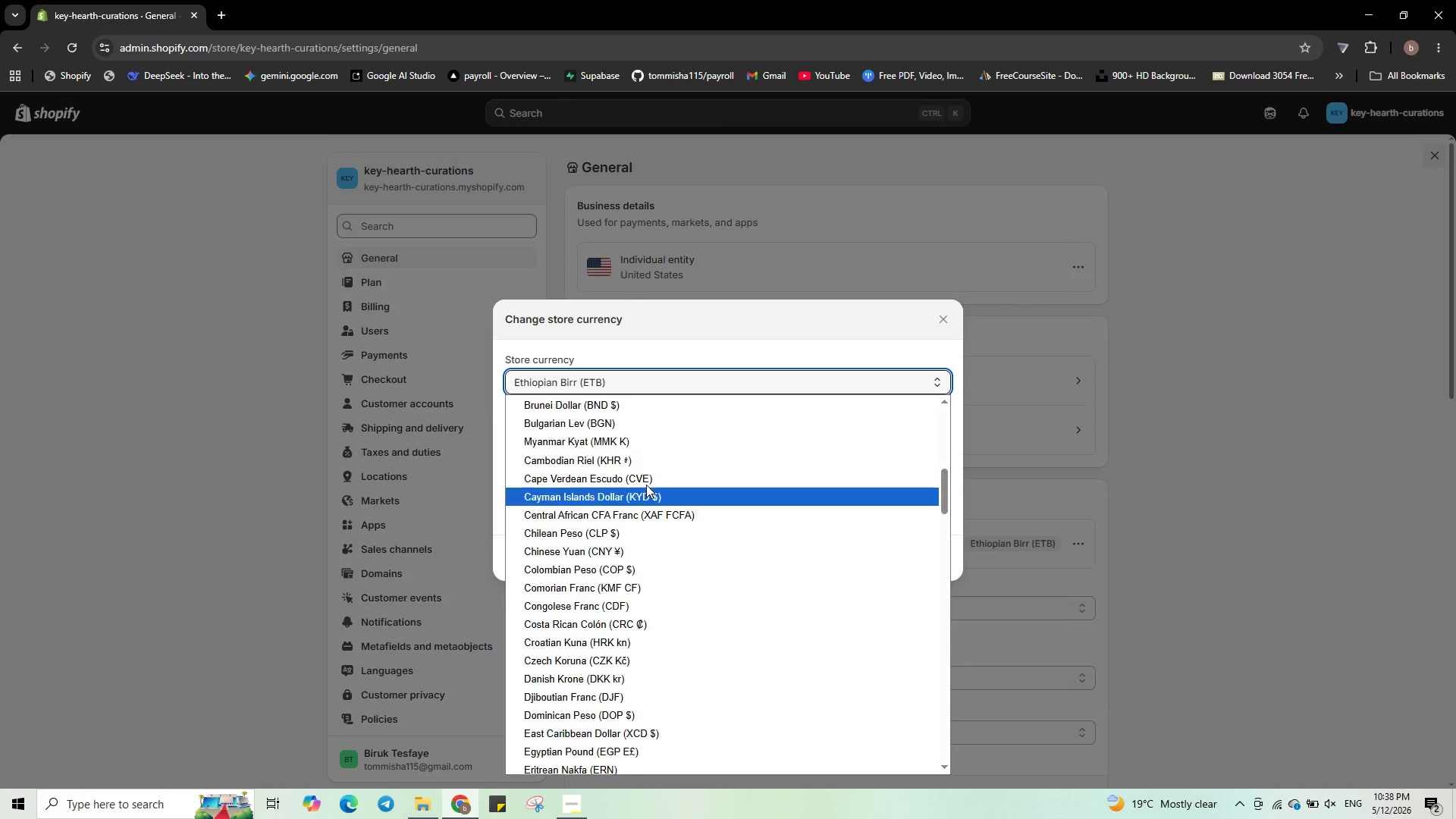 
scroll: coordinate [667, 483], scroll_direction: up, amount: 10.0
 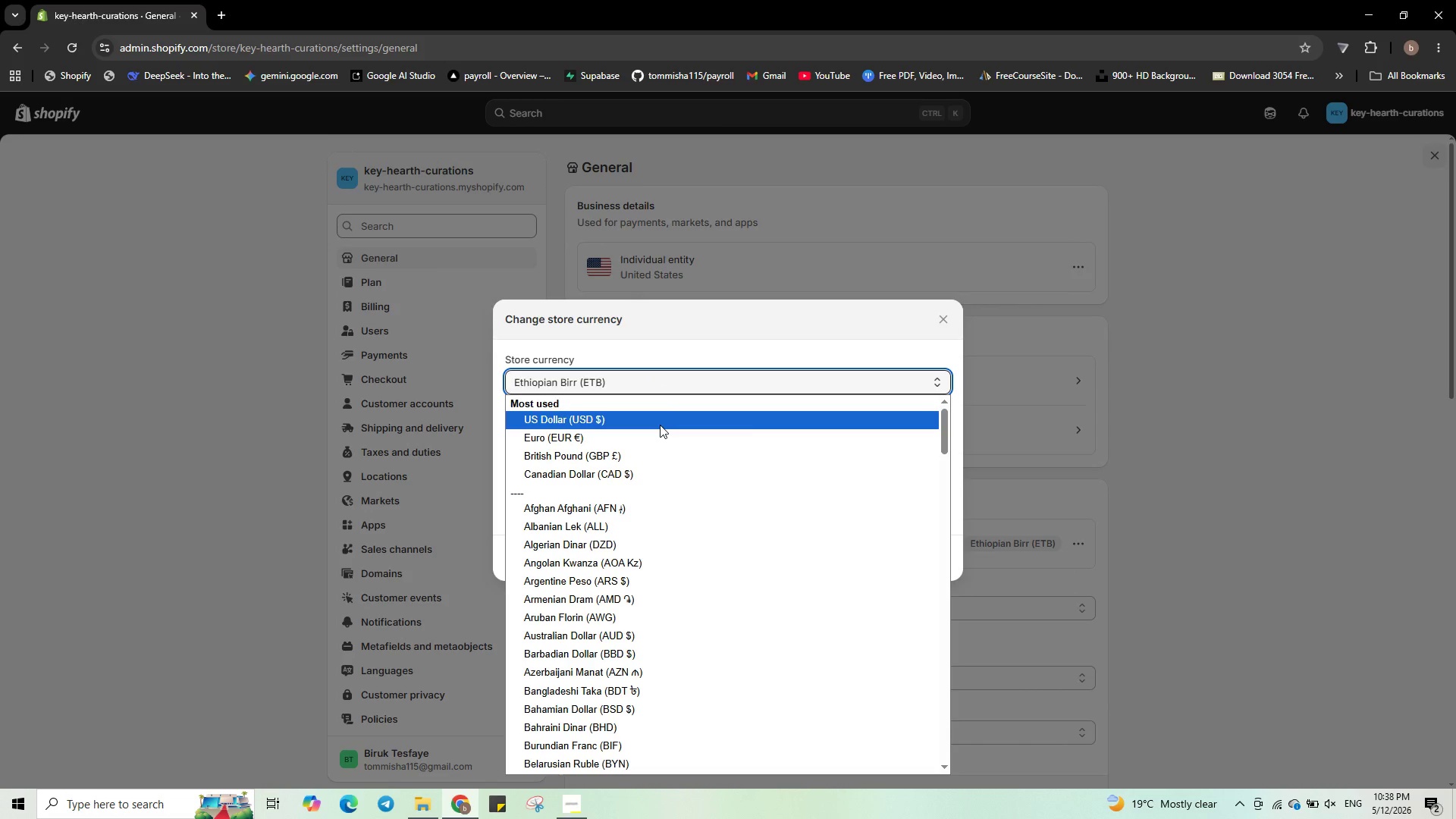 
left_click([660, 425])
 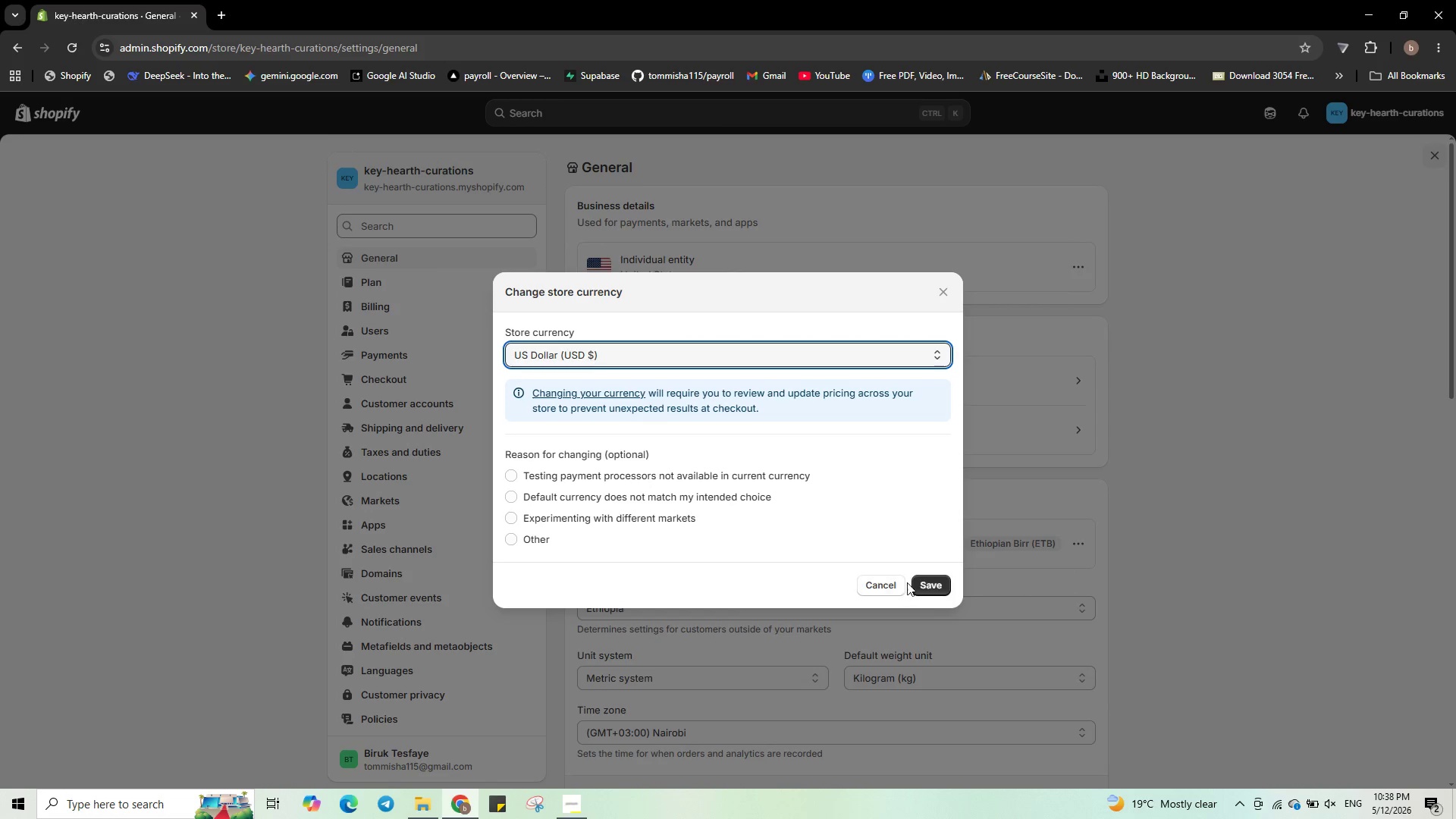 
left_click([927, 576])
 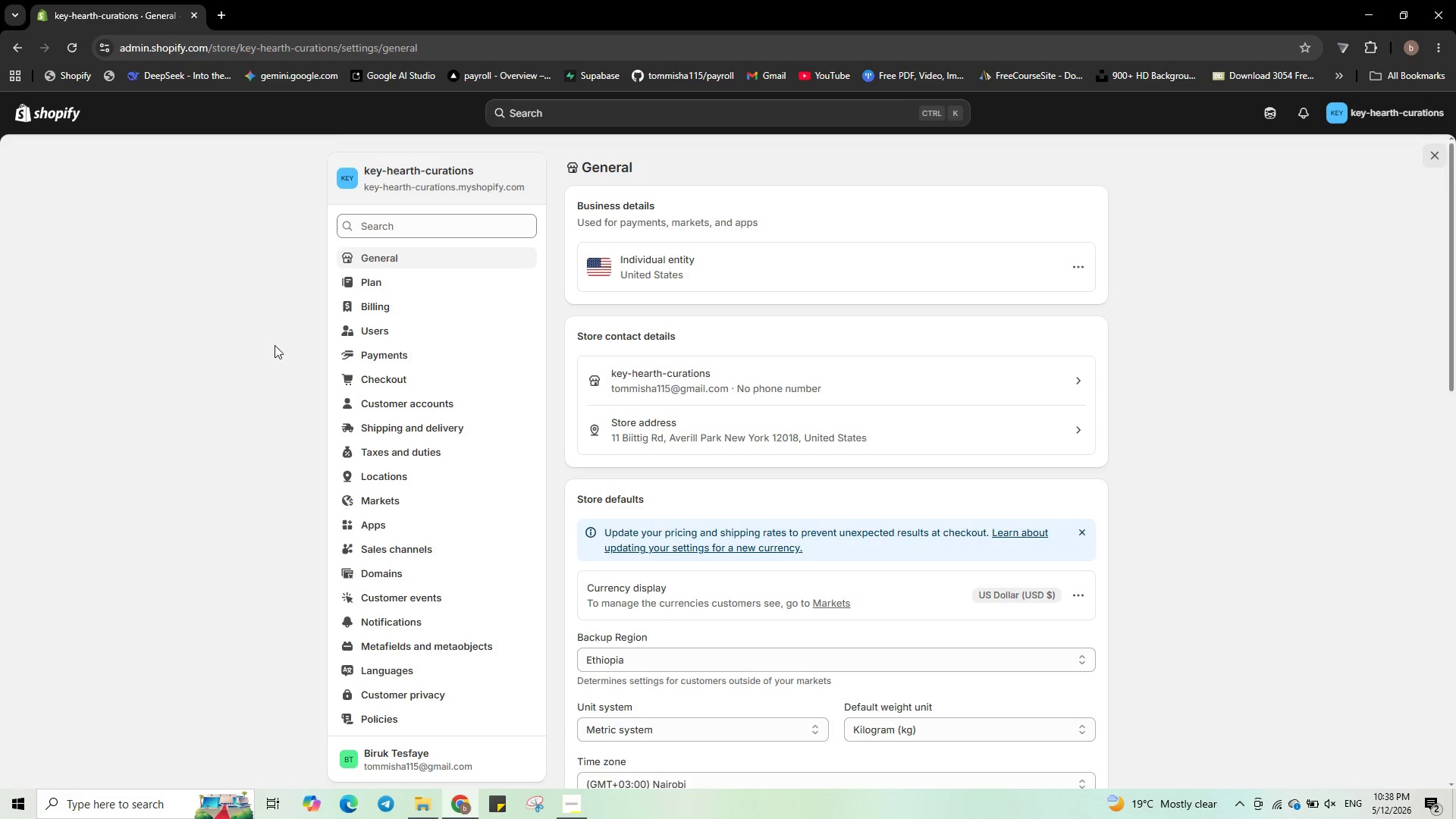 
left_click([842, 646])
 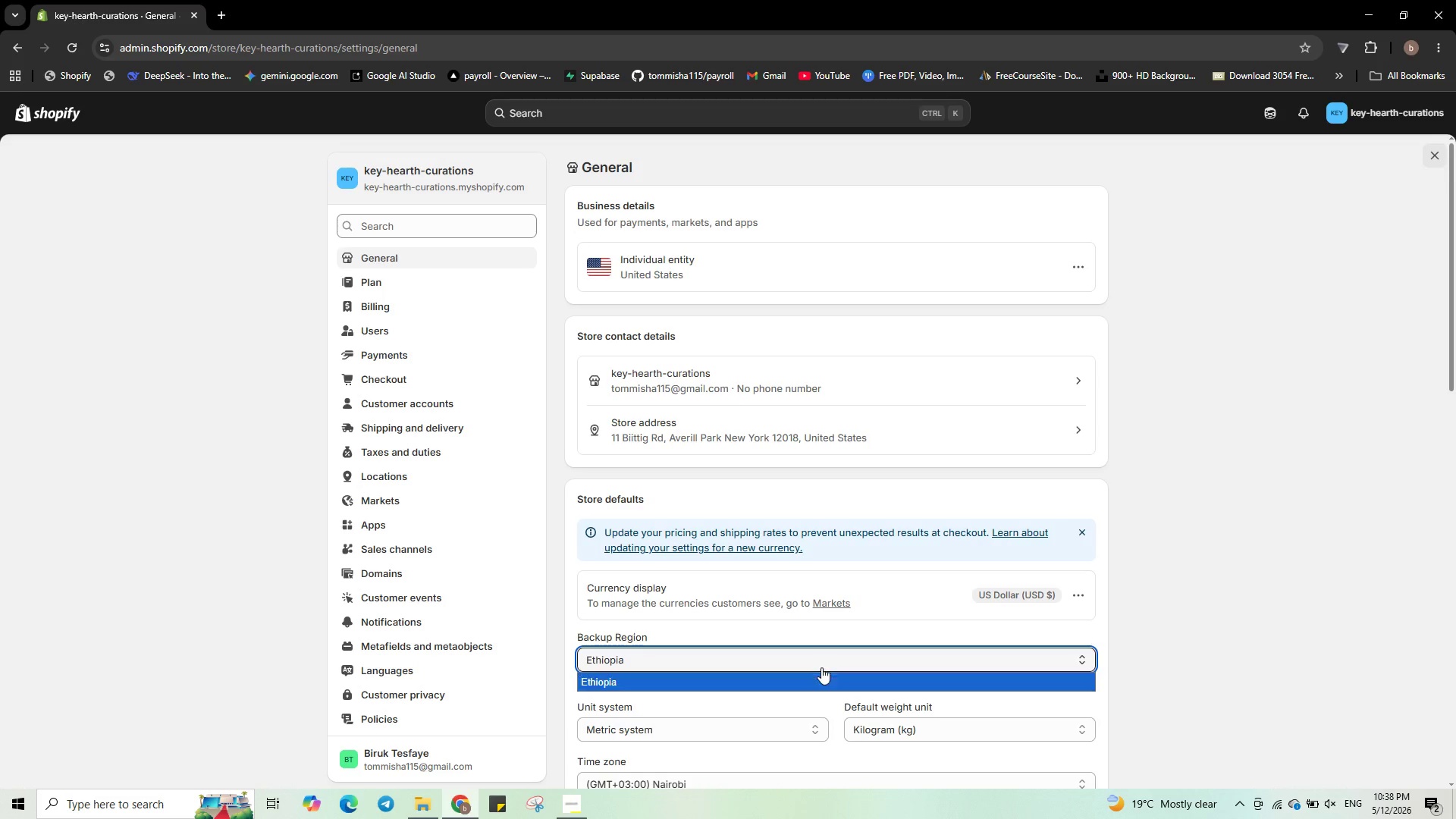 
left_click([821, 667])
 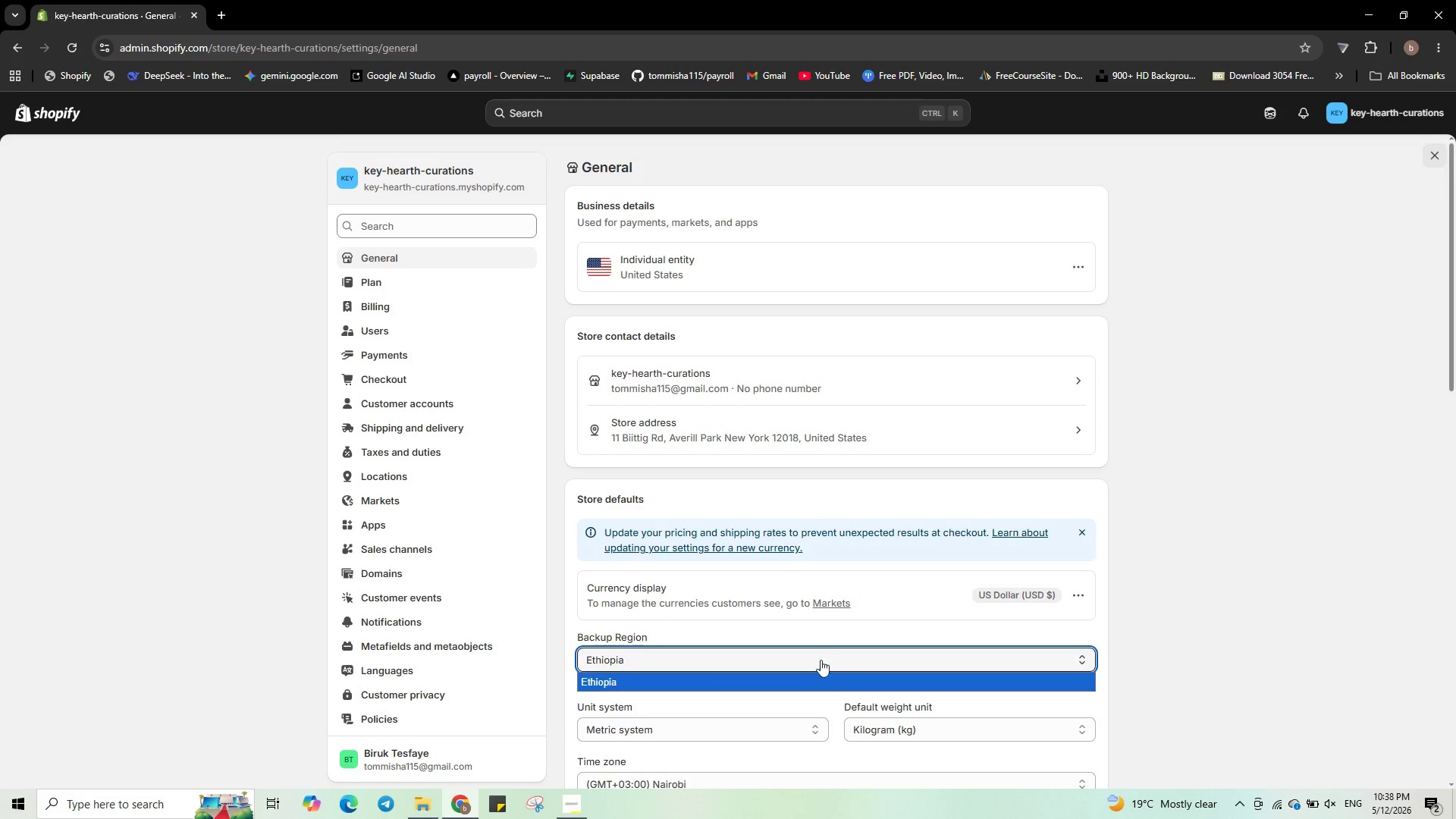 
left_click([821, 659])
 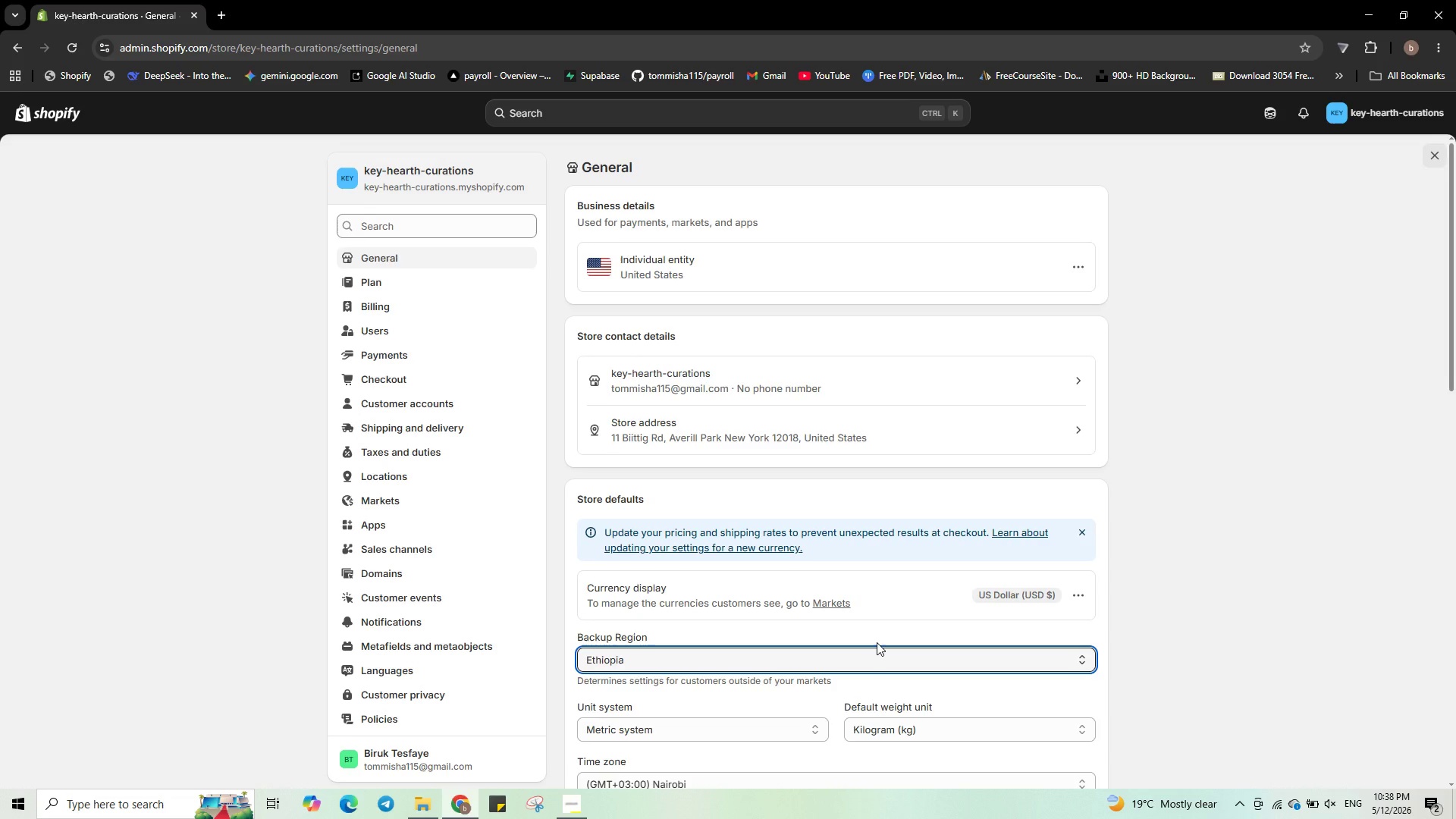 
scroll: coordinate [877, 642], scroll_direction: down, amount: 3.0
 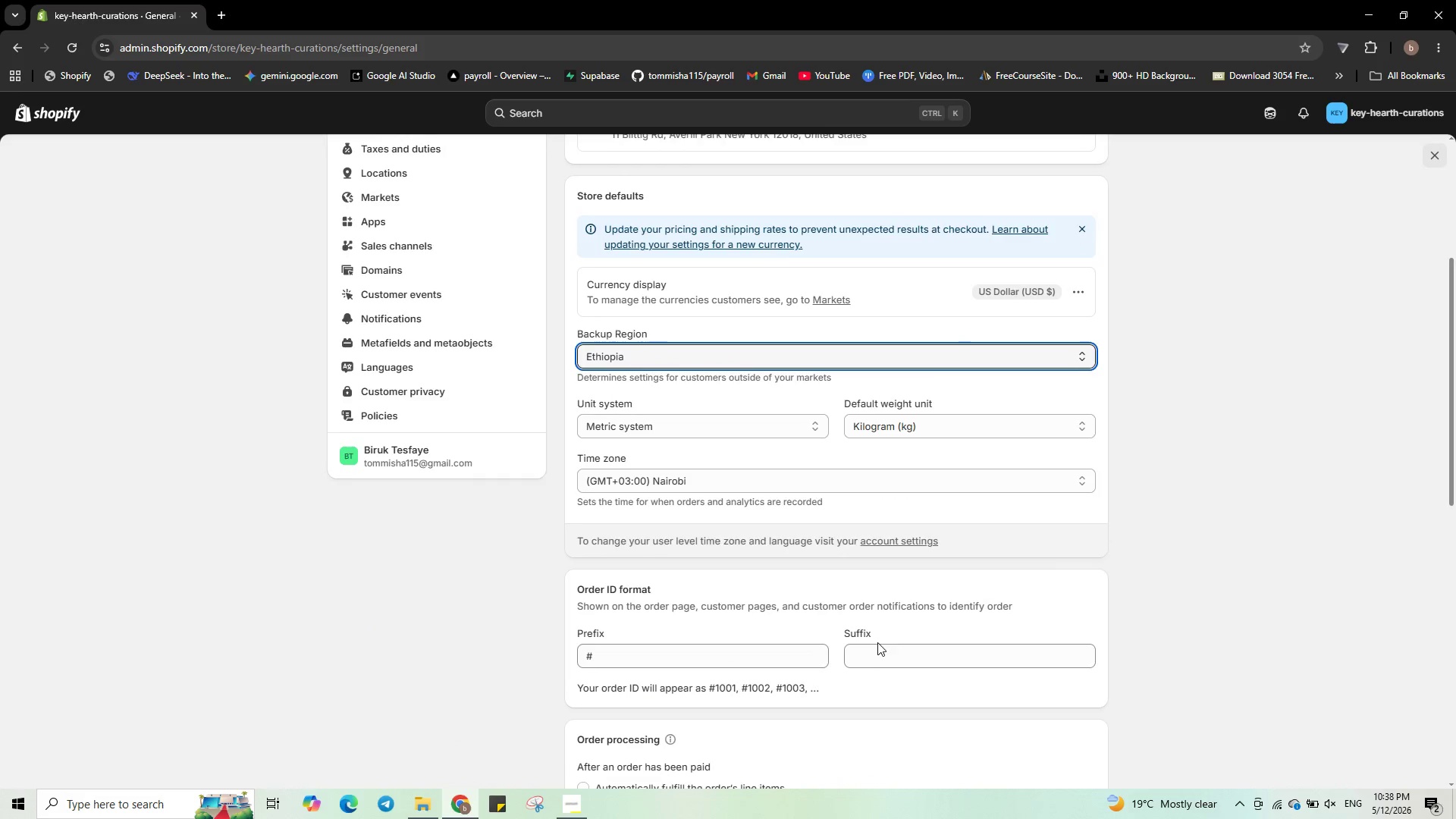 
scroll: coordinate [875, 635], scroll_direction: up, amount: 11.0
 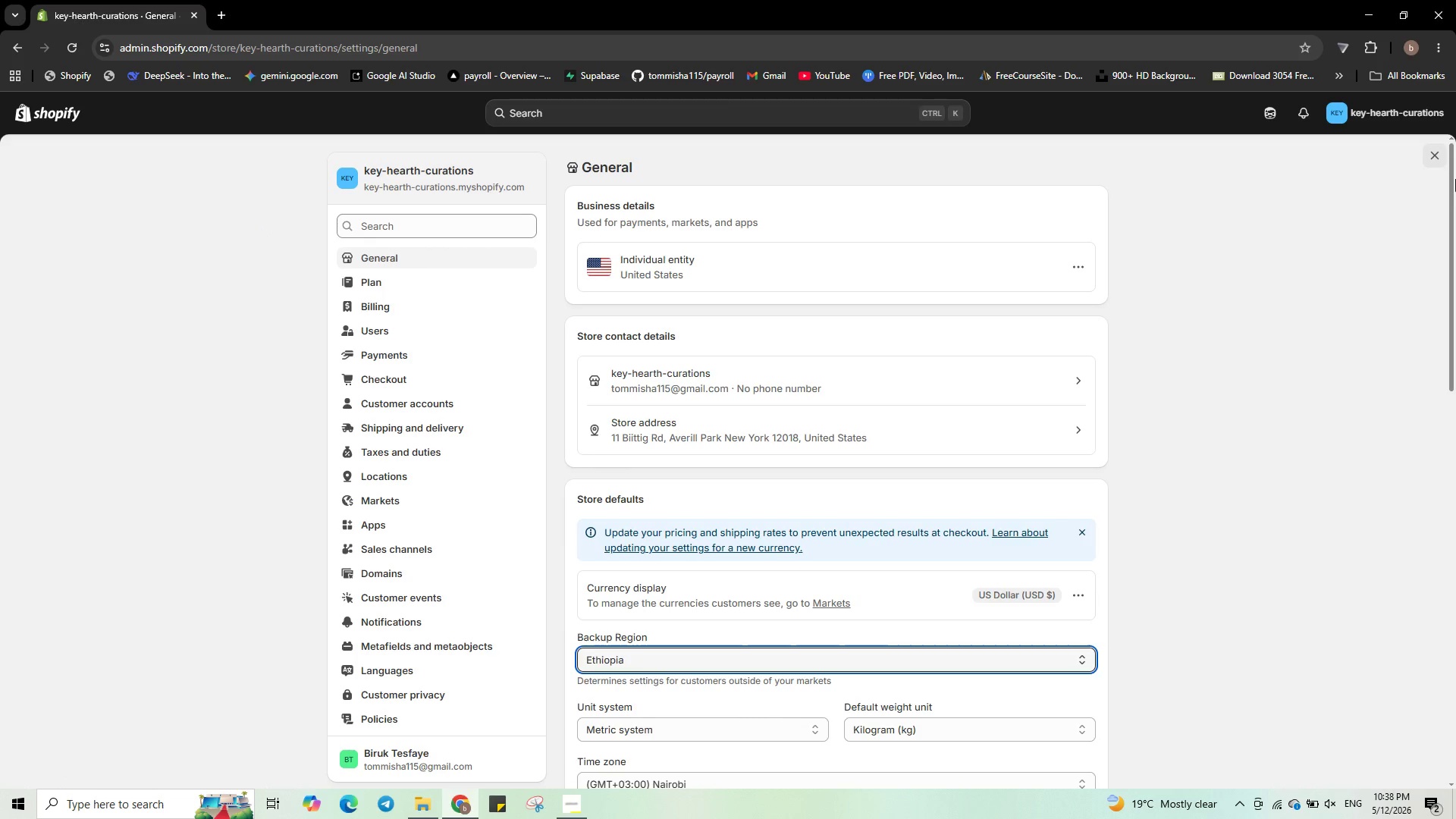 
left_click([1435, 165])
 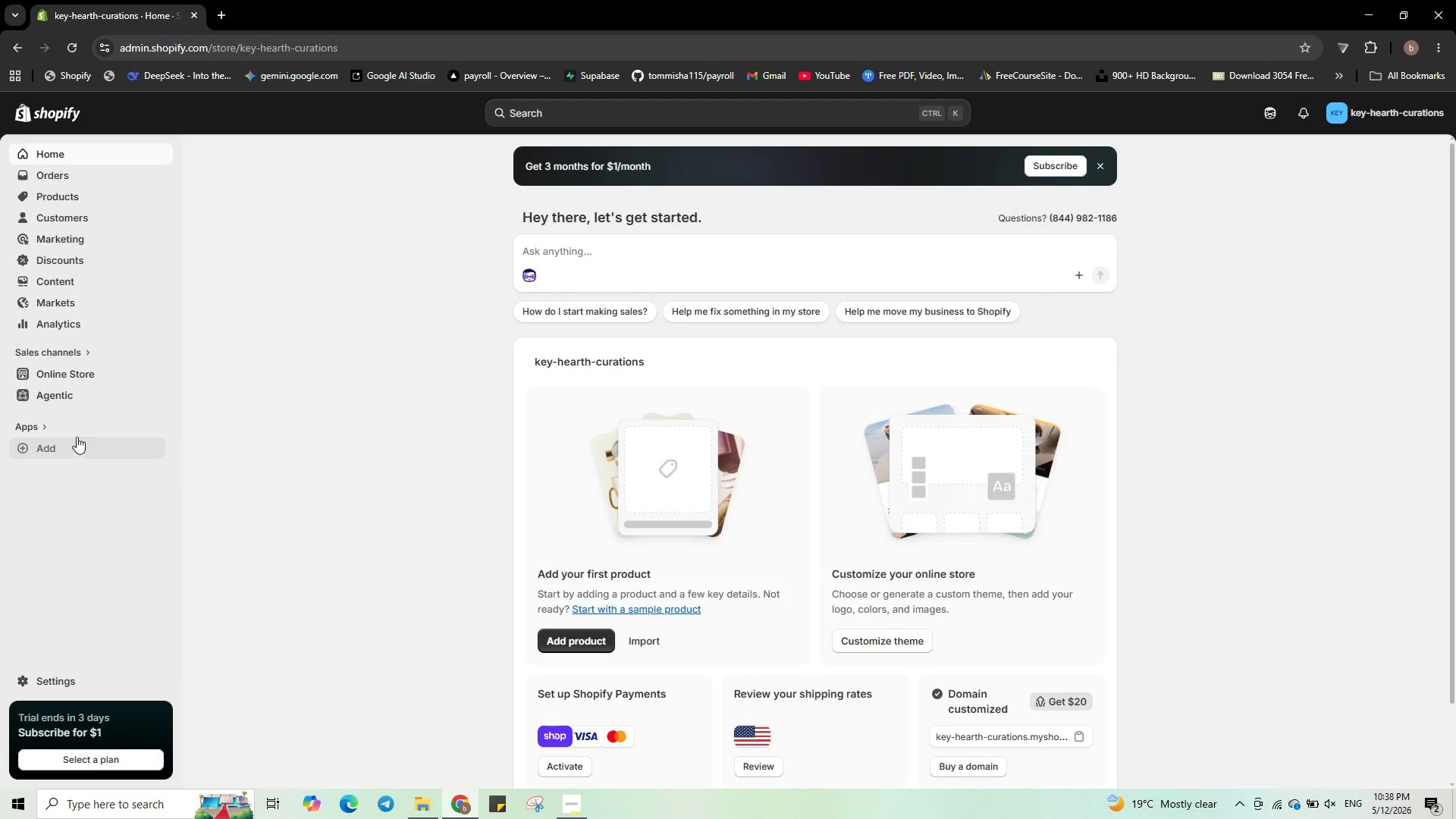 
wait(12.34)
 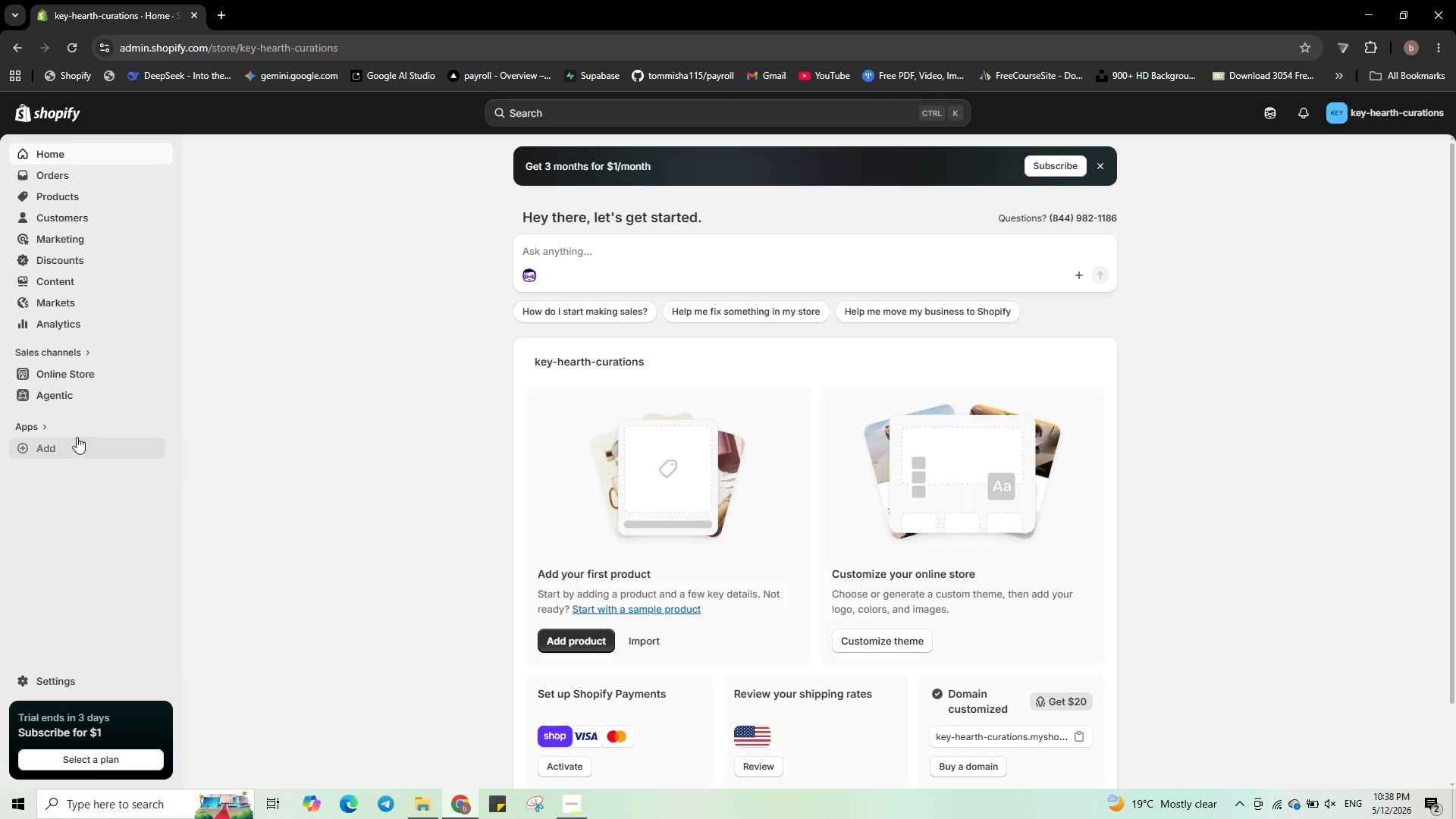 
left_click([89, 376])
 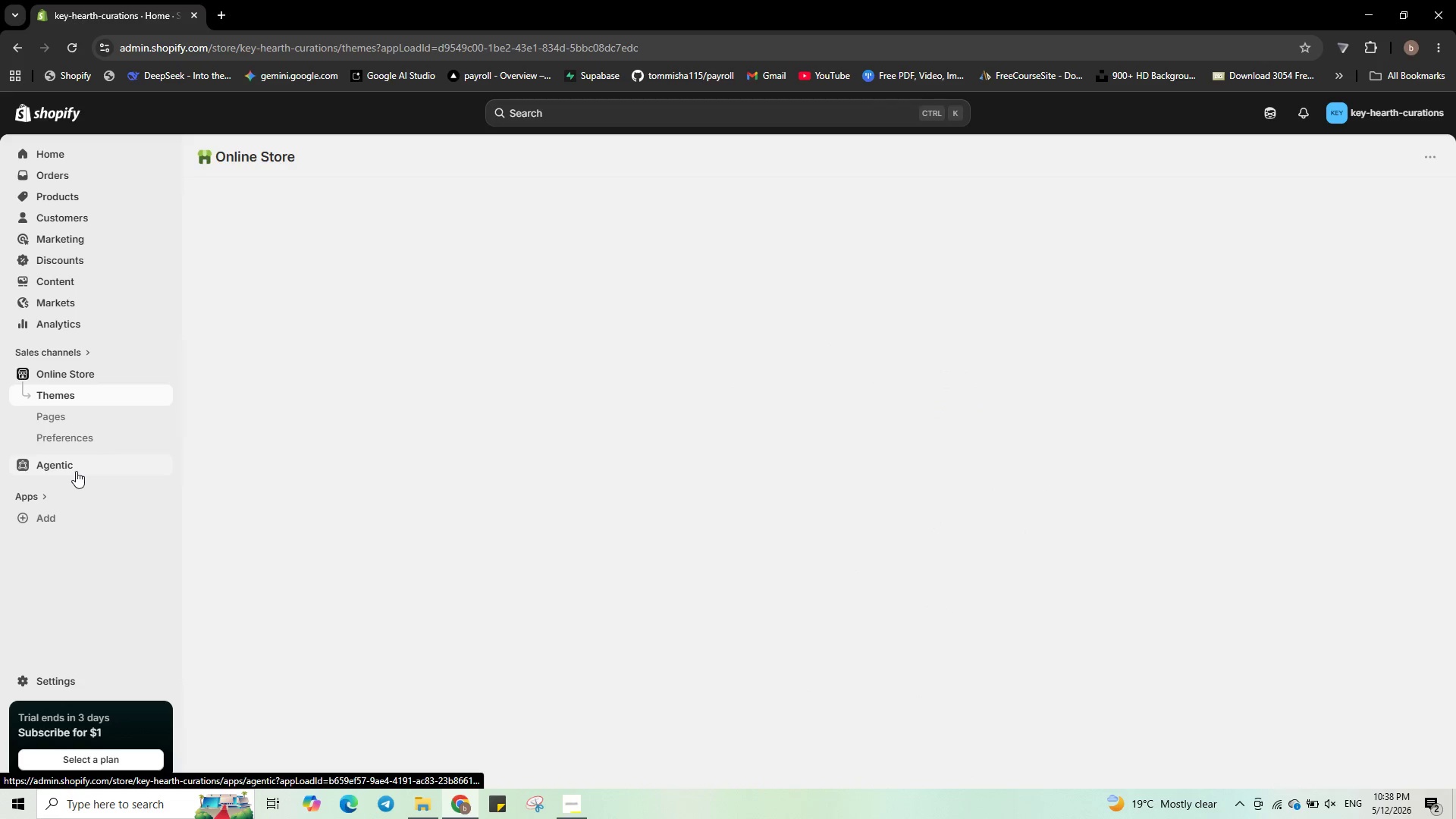 
left_click([89, 442])
 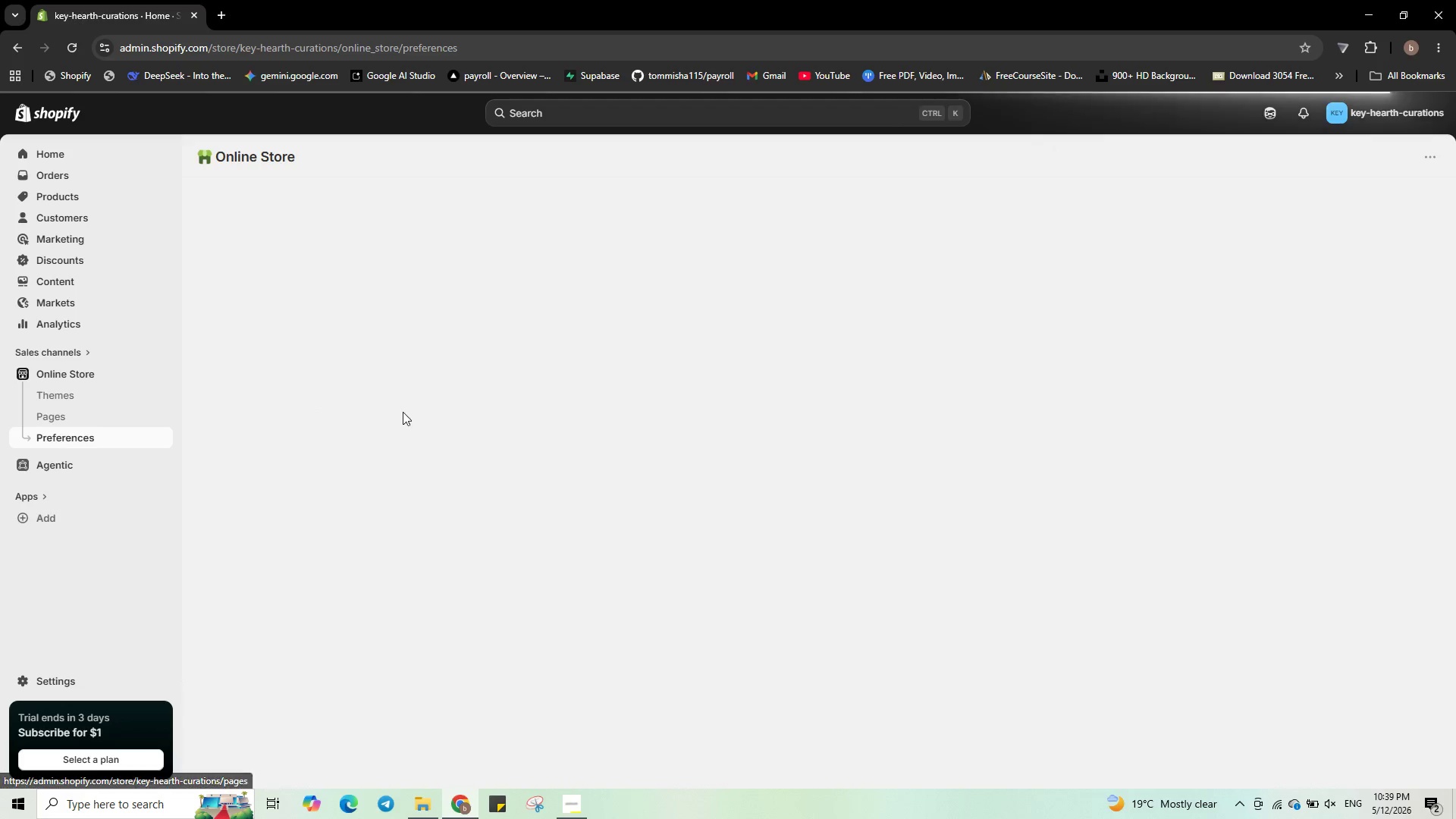 
wait(14.66)
 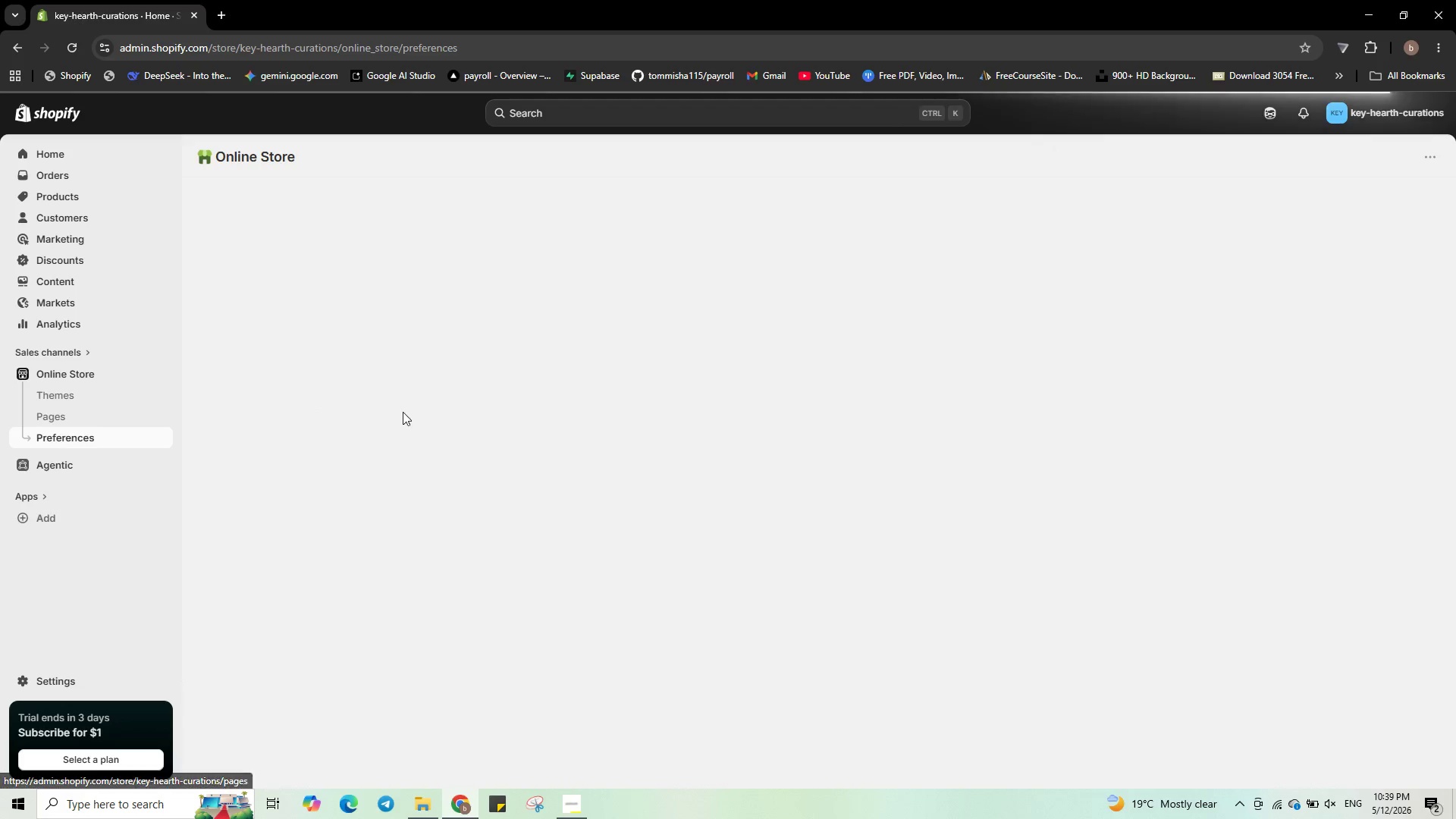 
scroll: coordinate [701, 407], scroll_direction: down, amount: 1.0
 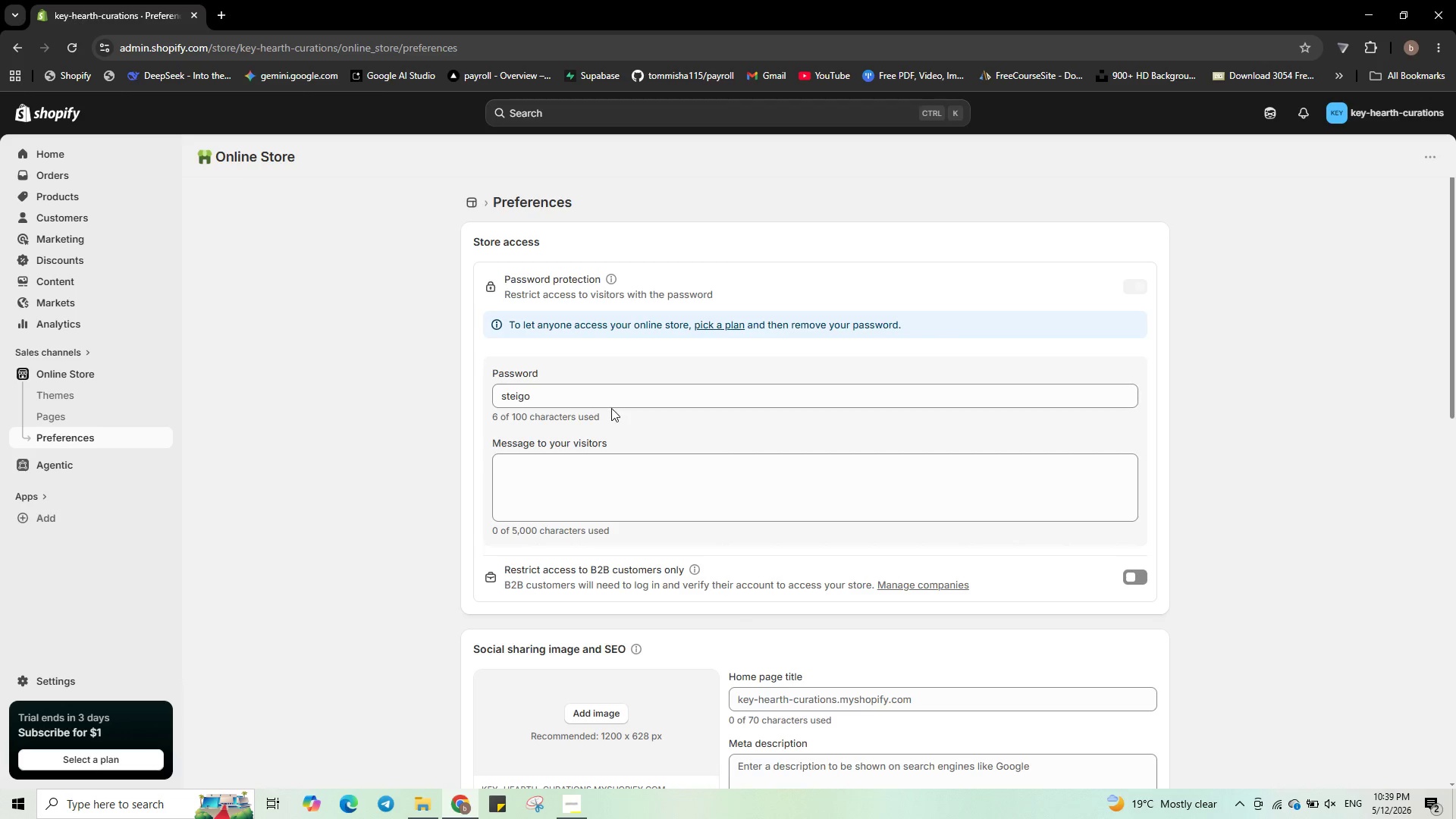 
left_click([611, 394])
 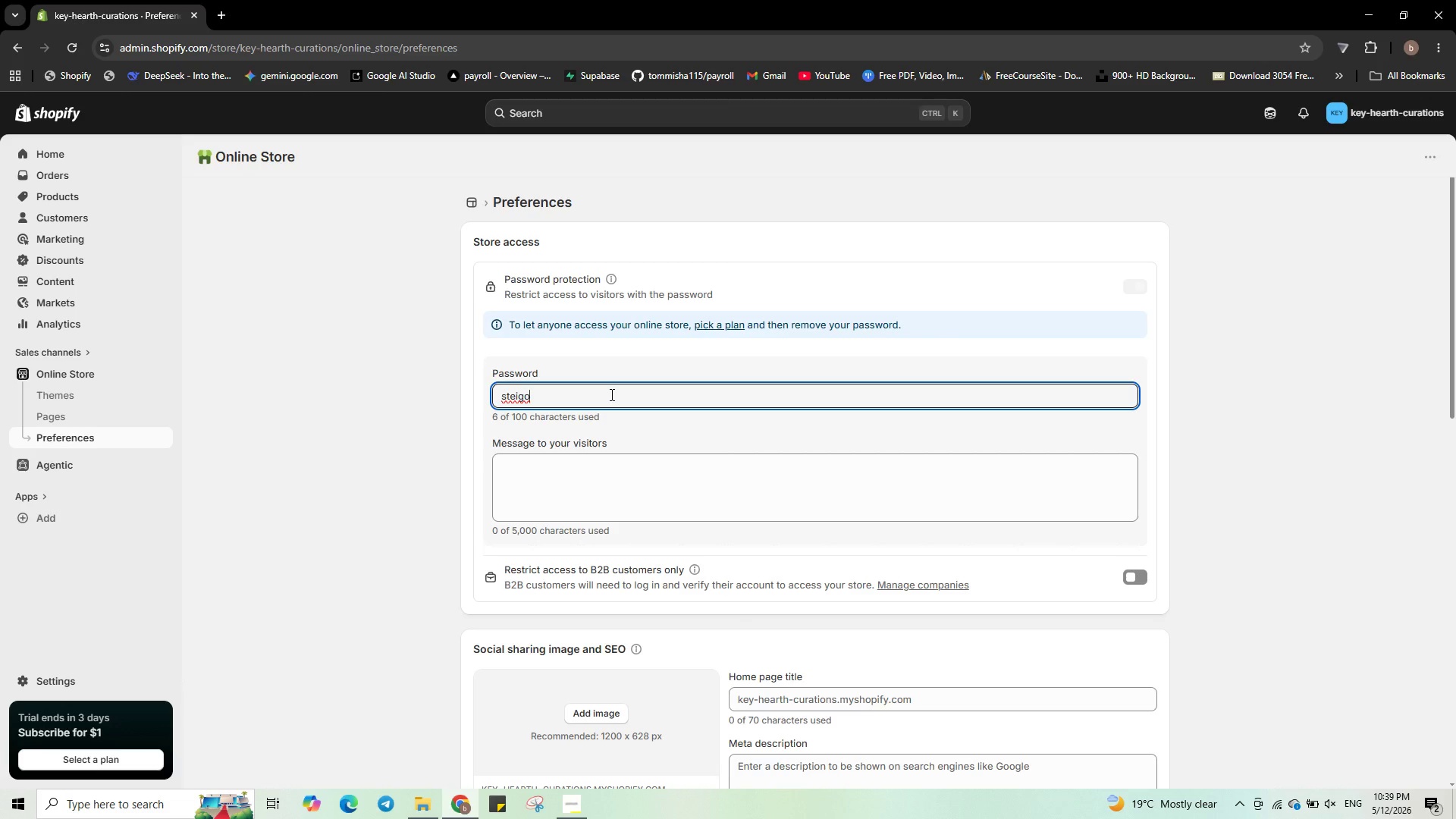 
key(Backspace)
key(Backspace)
key(Backspace)
key(Backspace)
key(Backspace)
key(Backspace)
type(key115)
 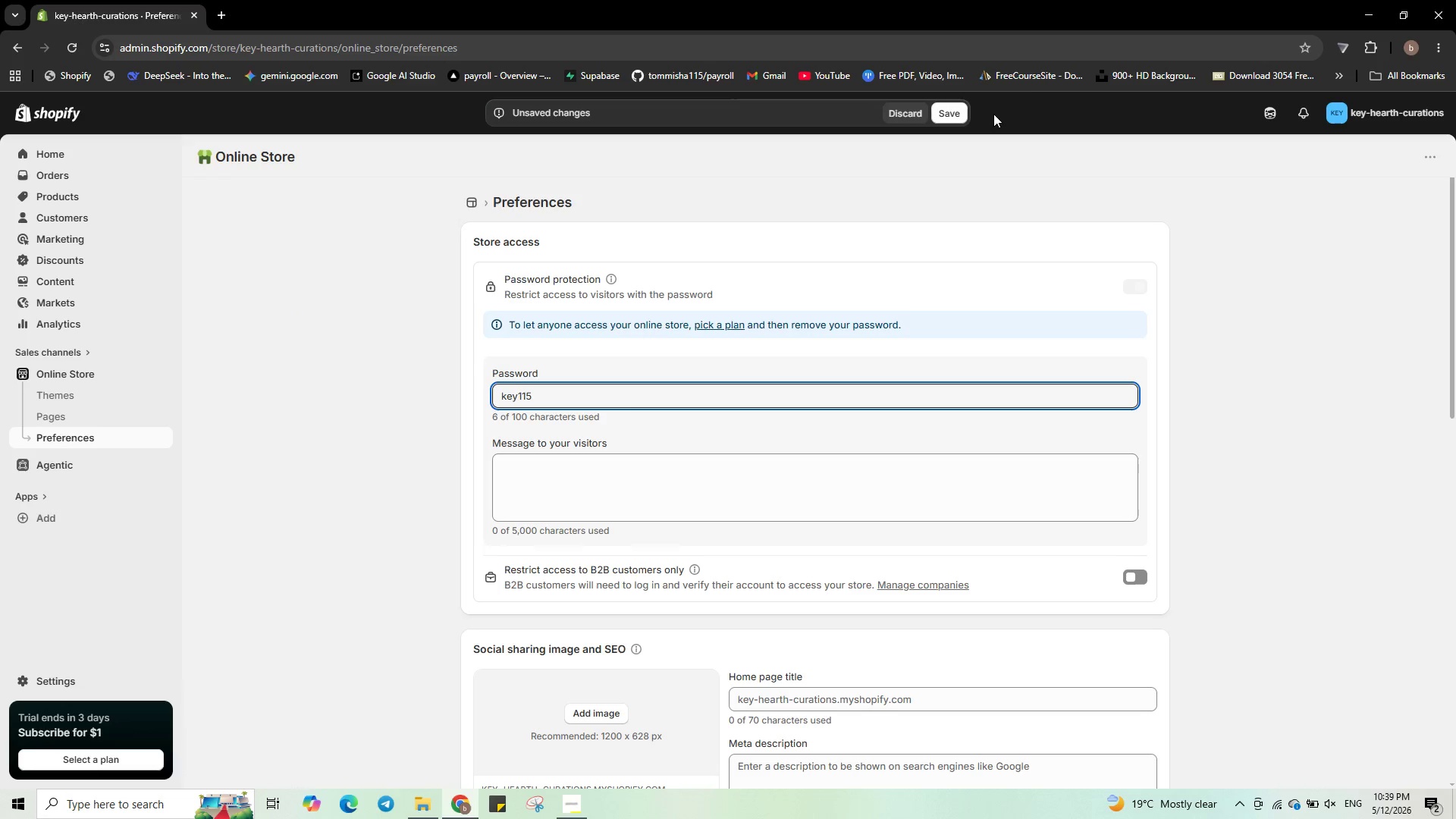 
left_click([947, 116])
 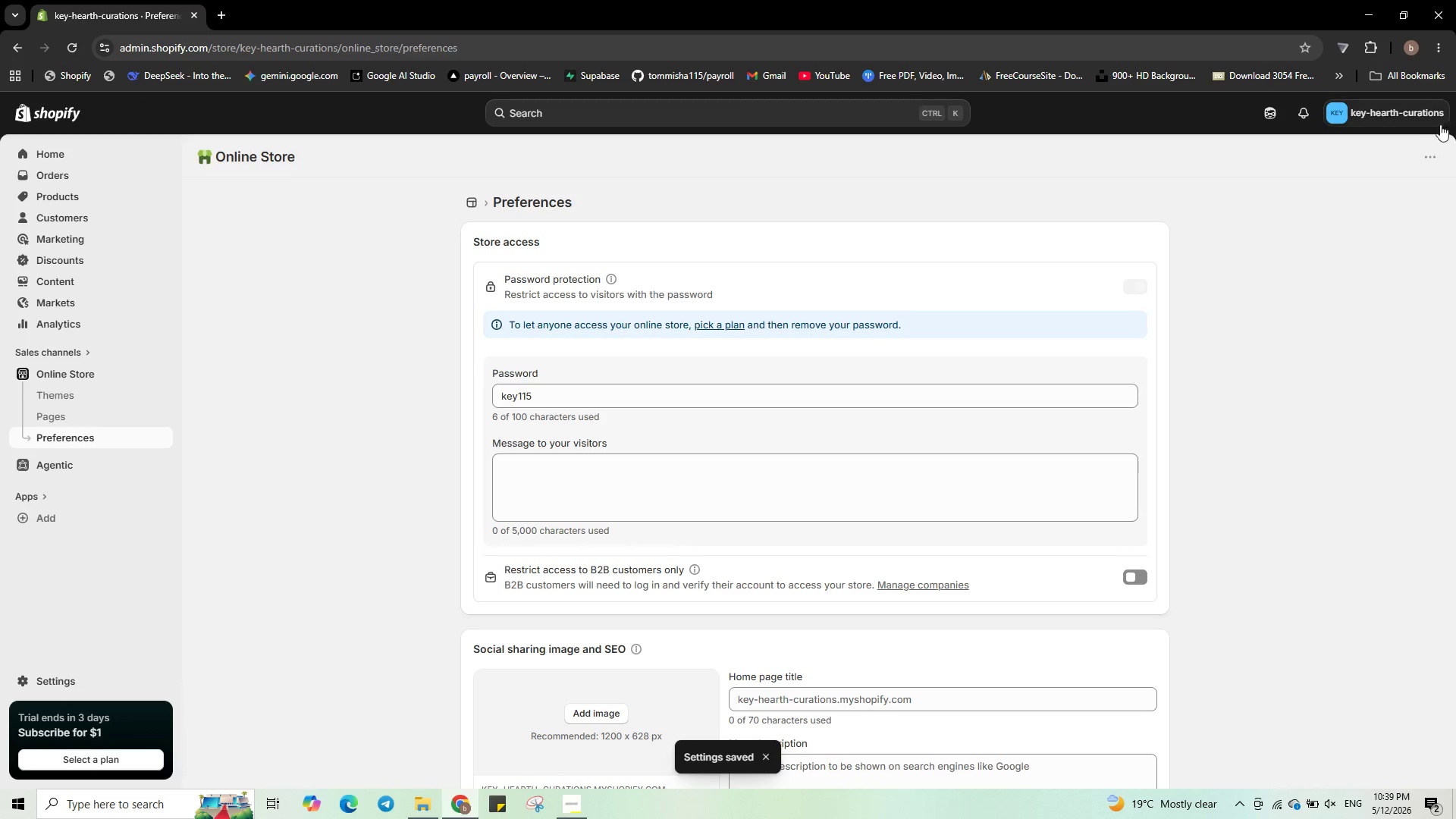 
wait(9.91)
 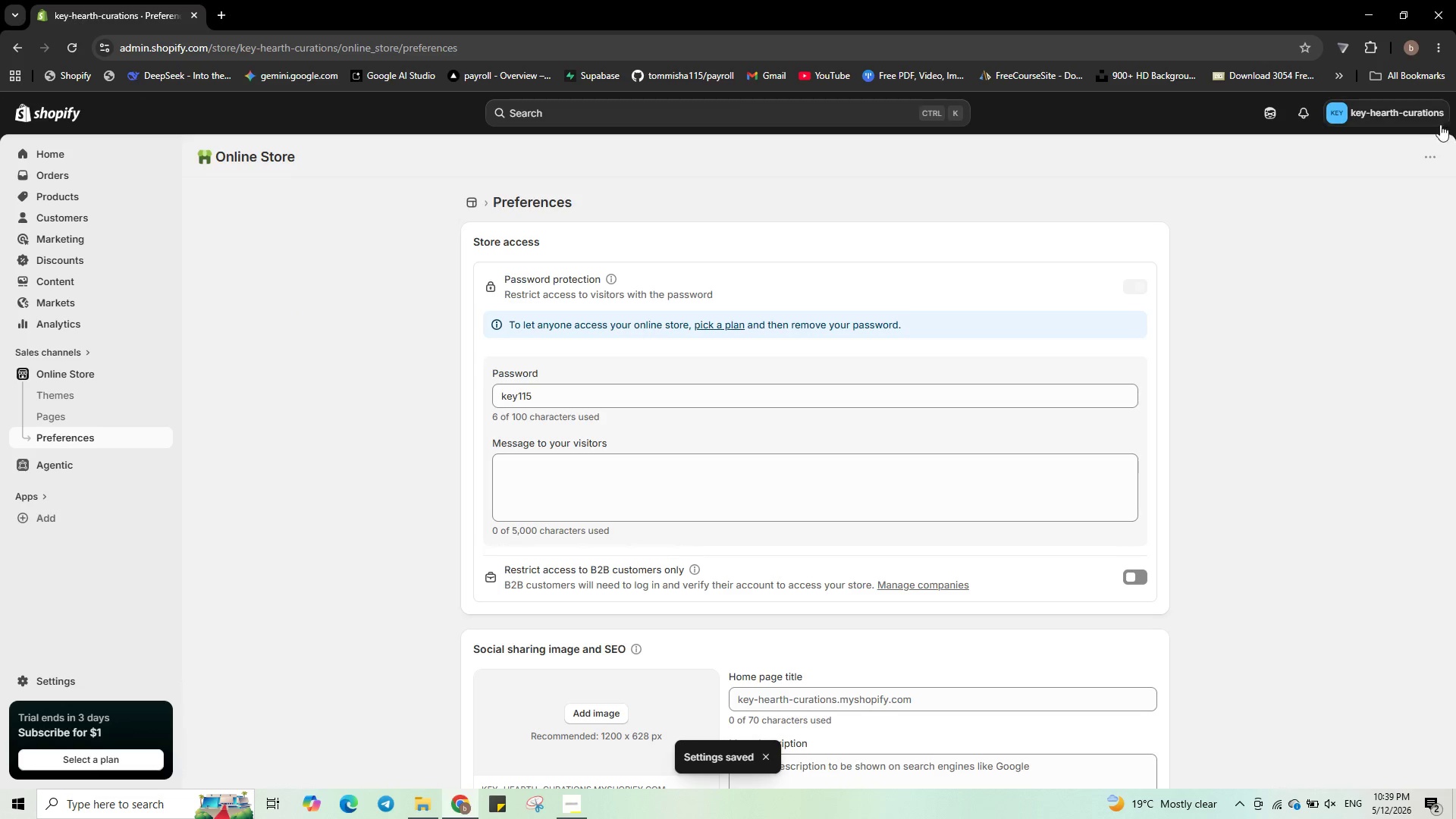 
left_click([84, 199])
 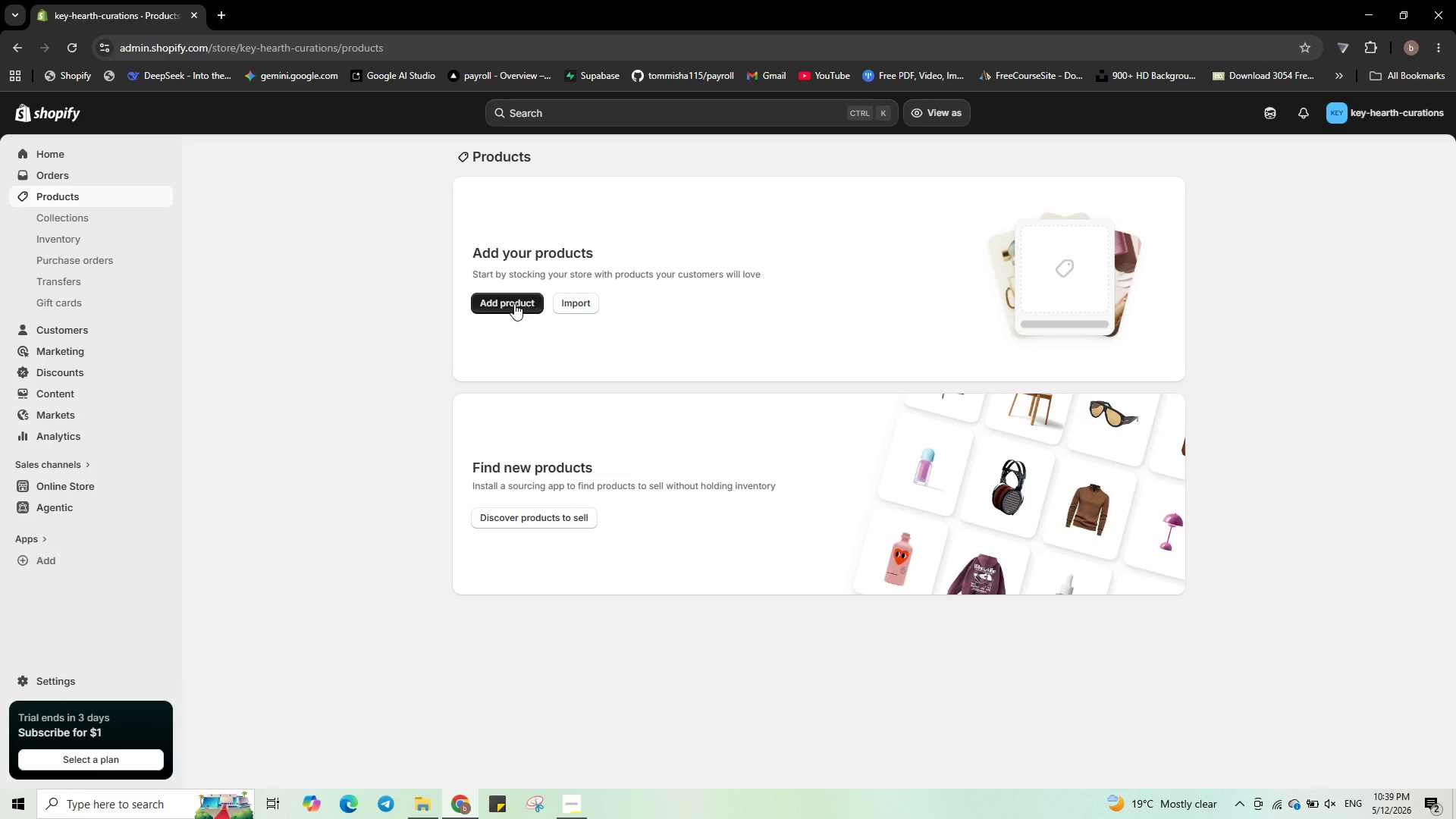 
wait(26.05)
 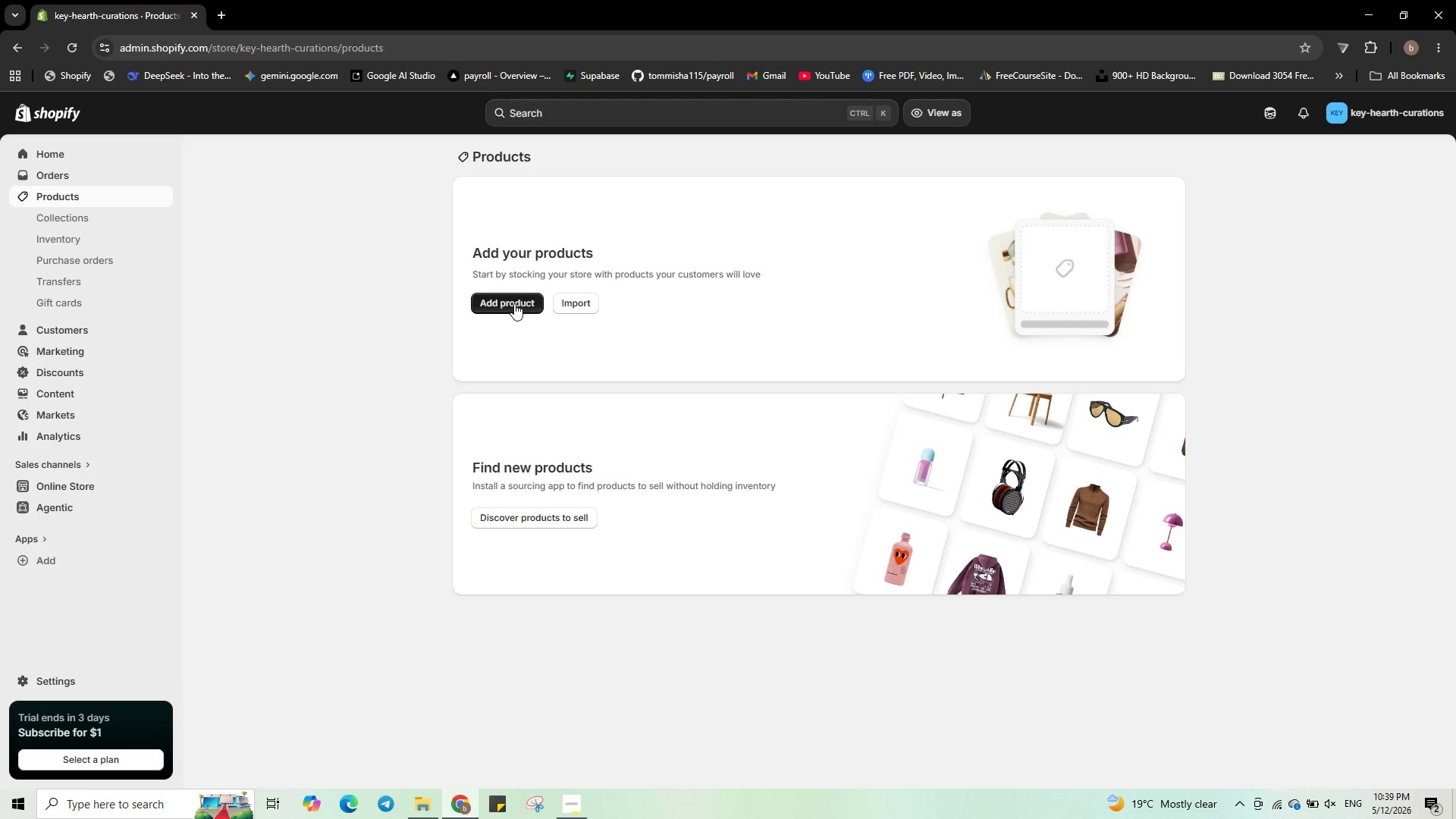 
left_click([515, 303])
 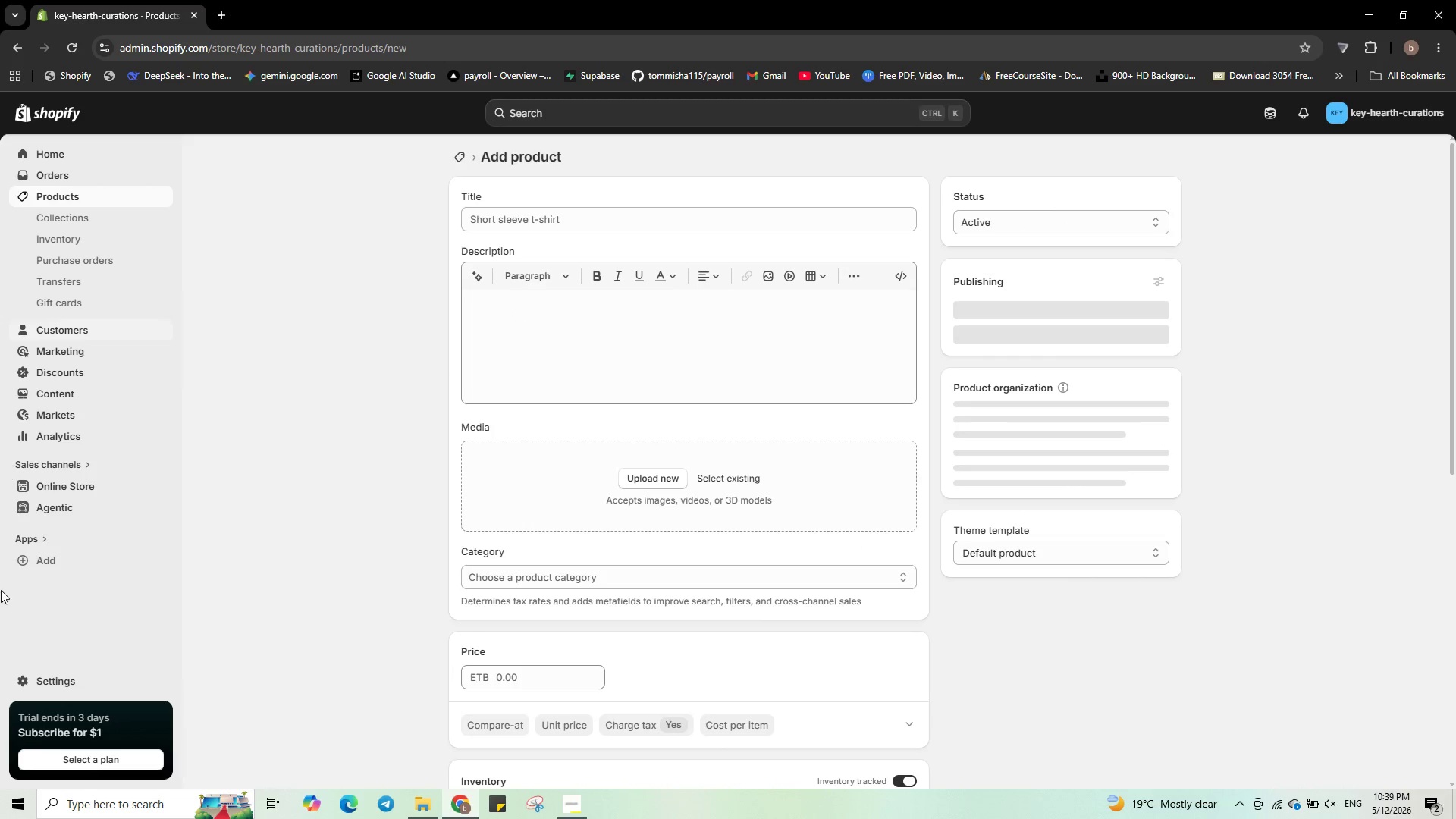 
left_click([89, 480])
 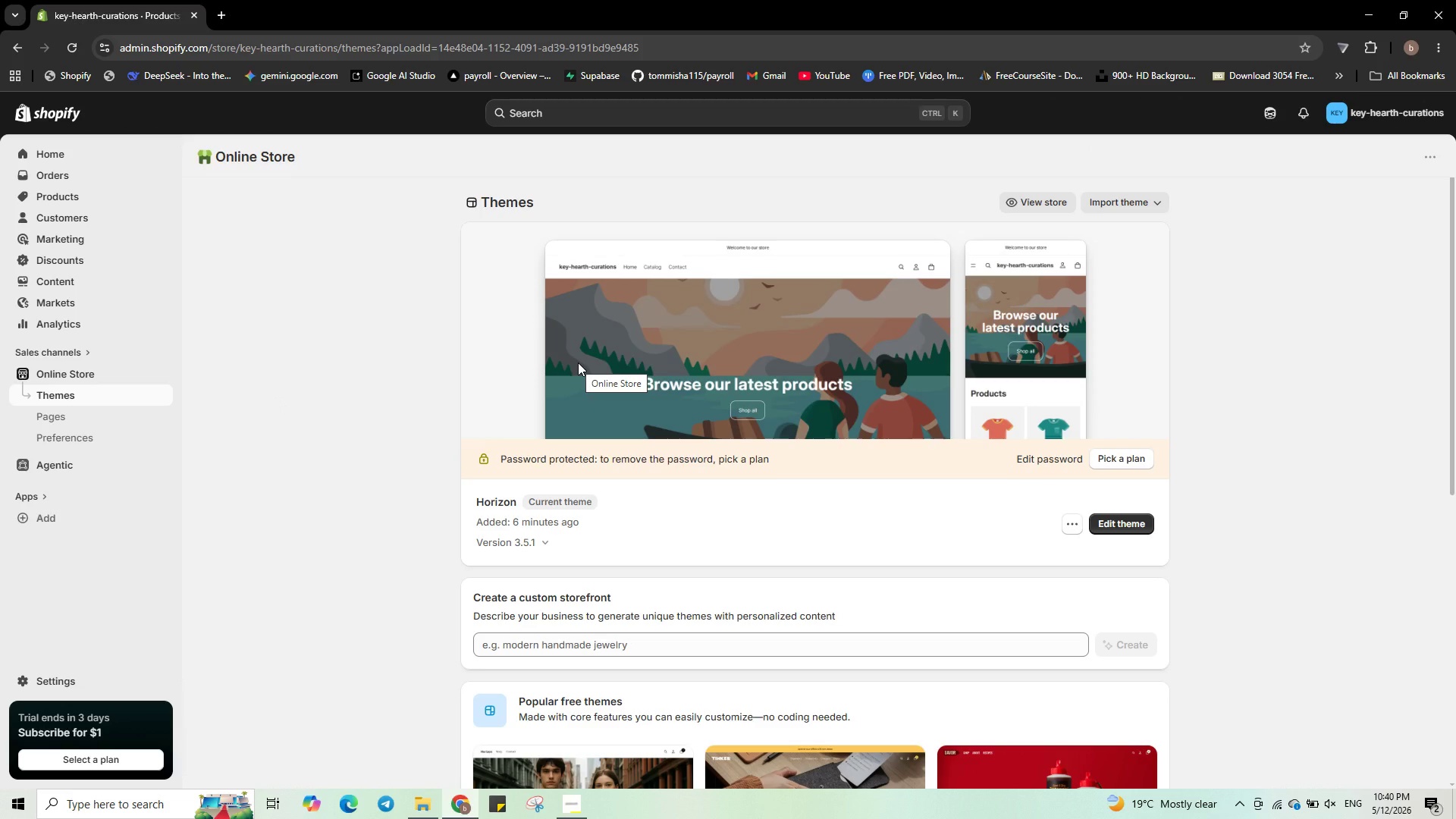 
wait(16.14)
 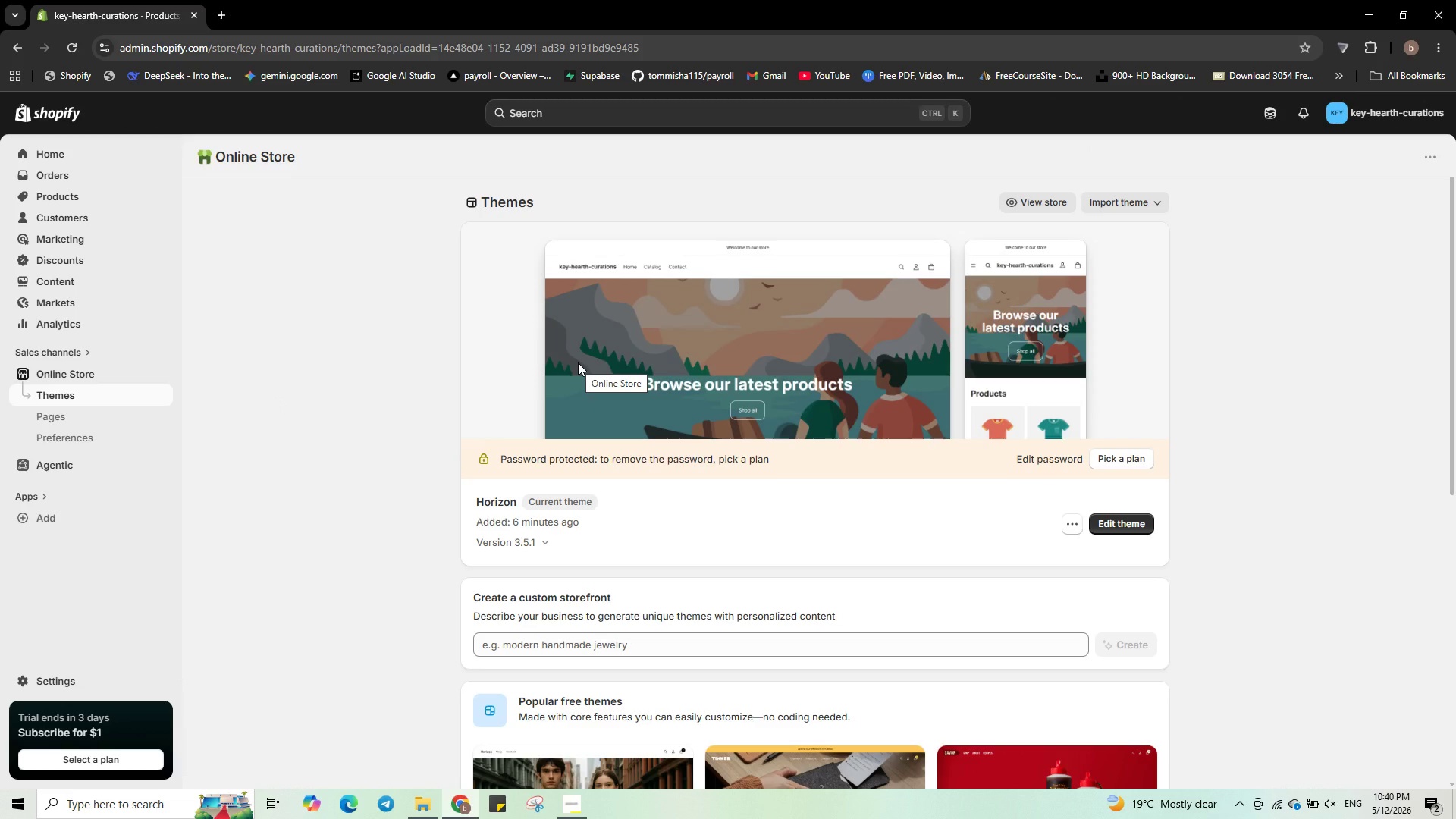 
left_click([1119, 531])
 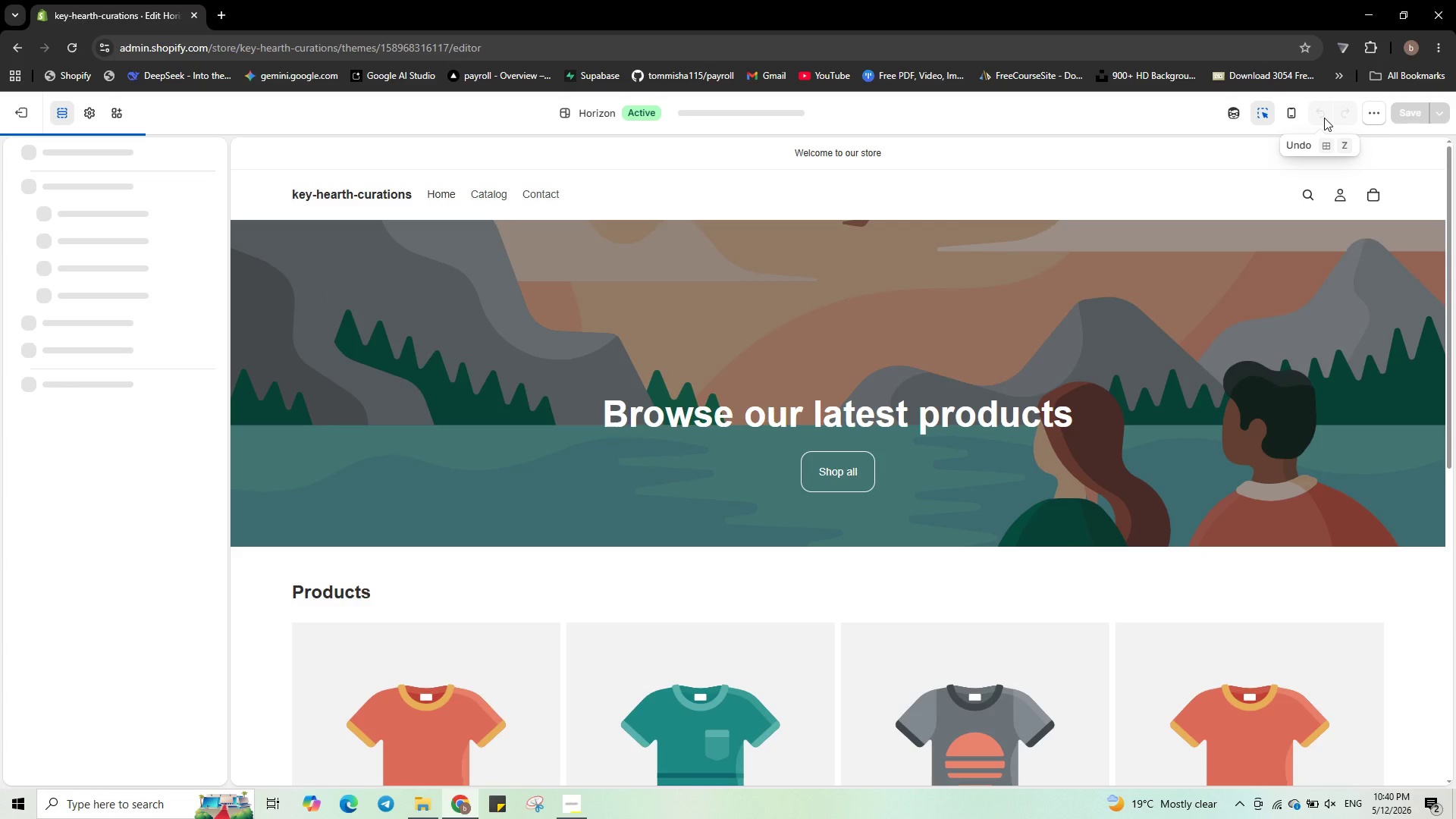 
wait(6.06)
 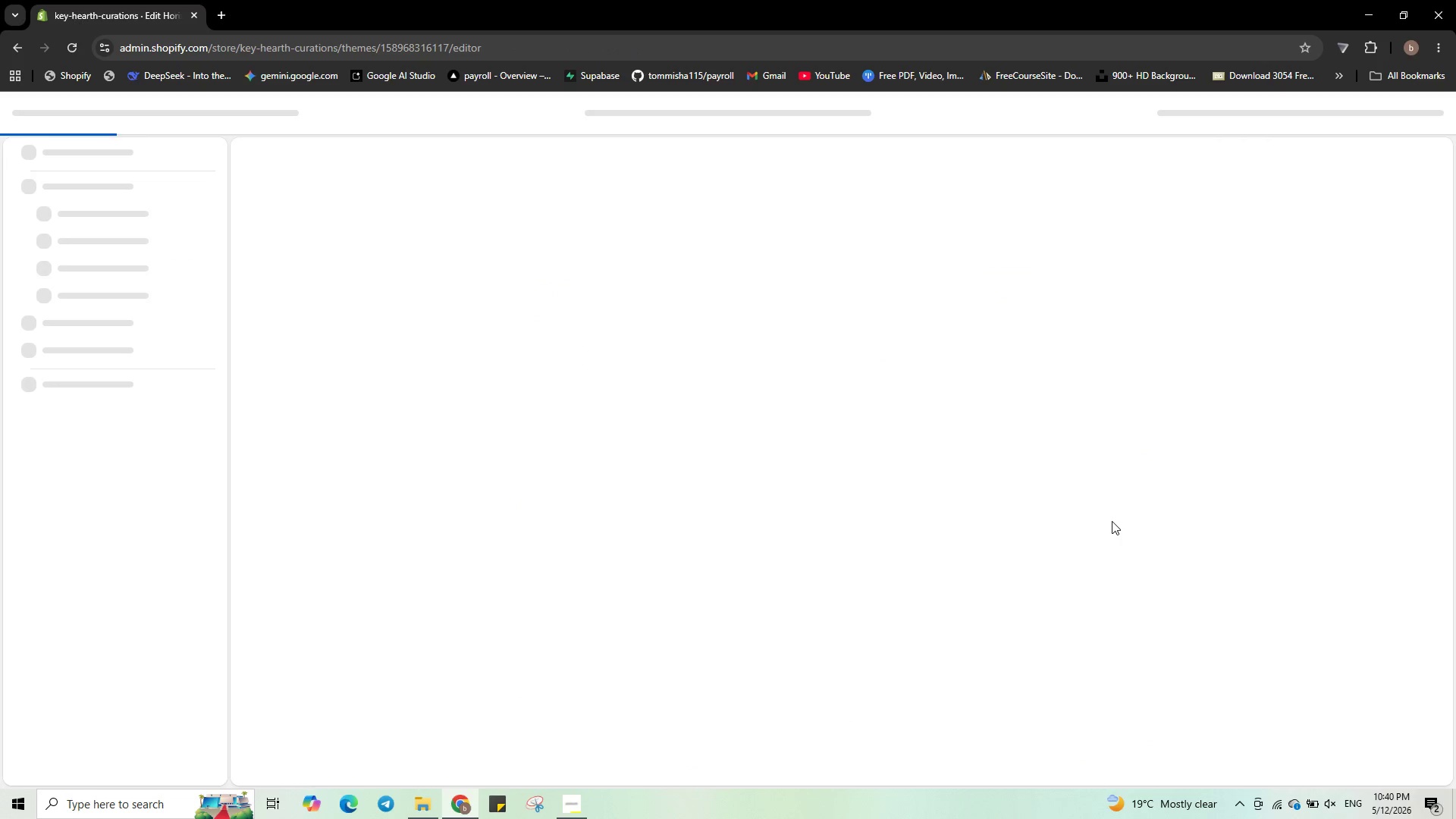 
left_click([3, 110])
 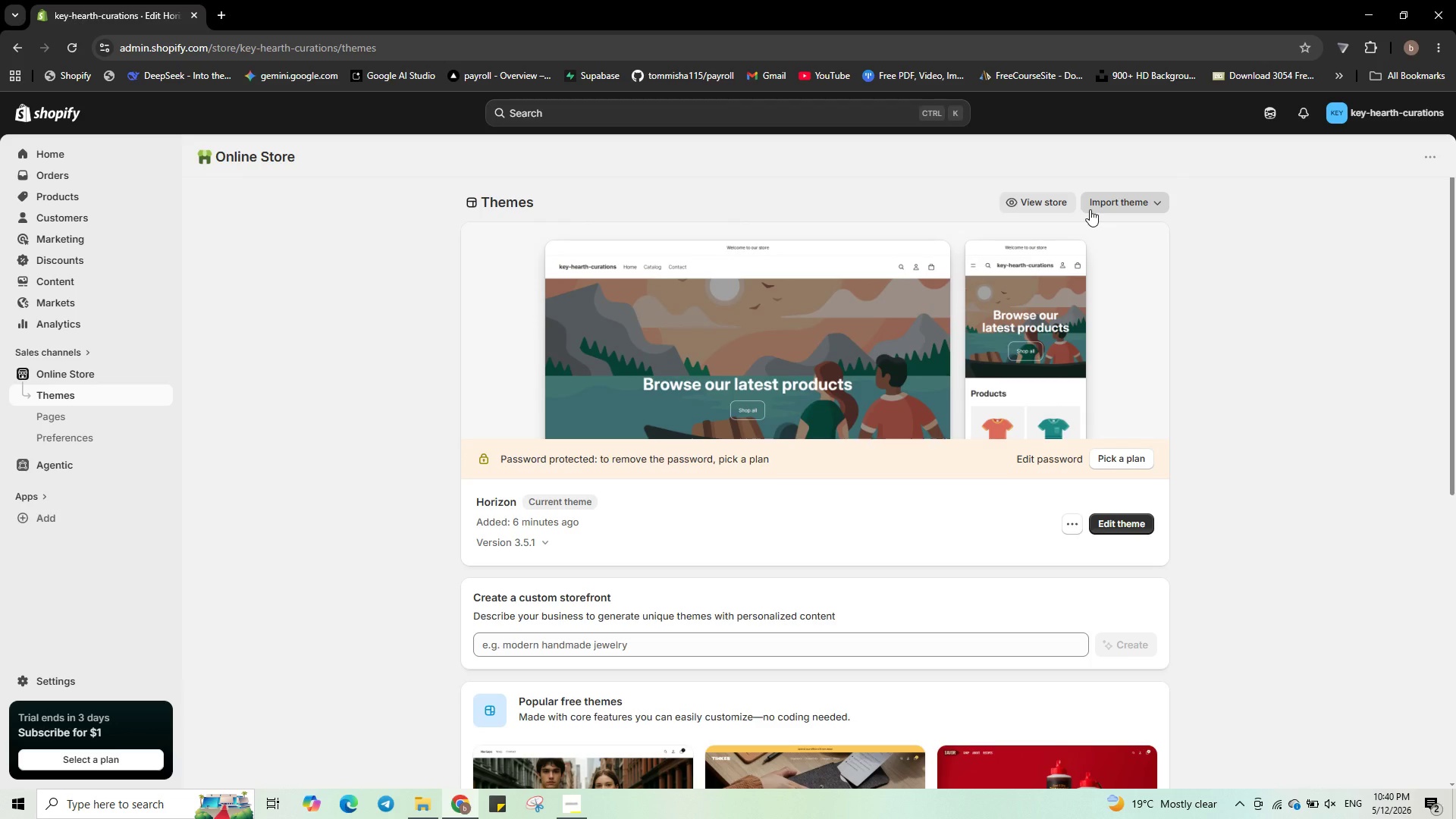 
left_click([1120, 205])
 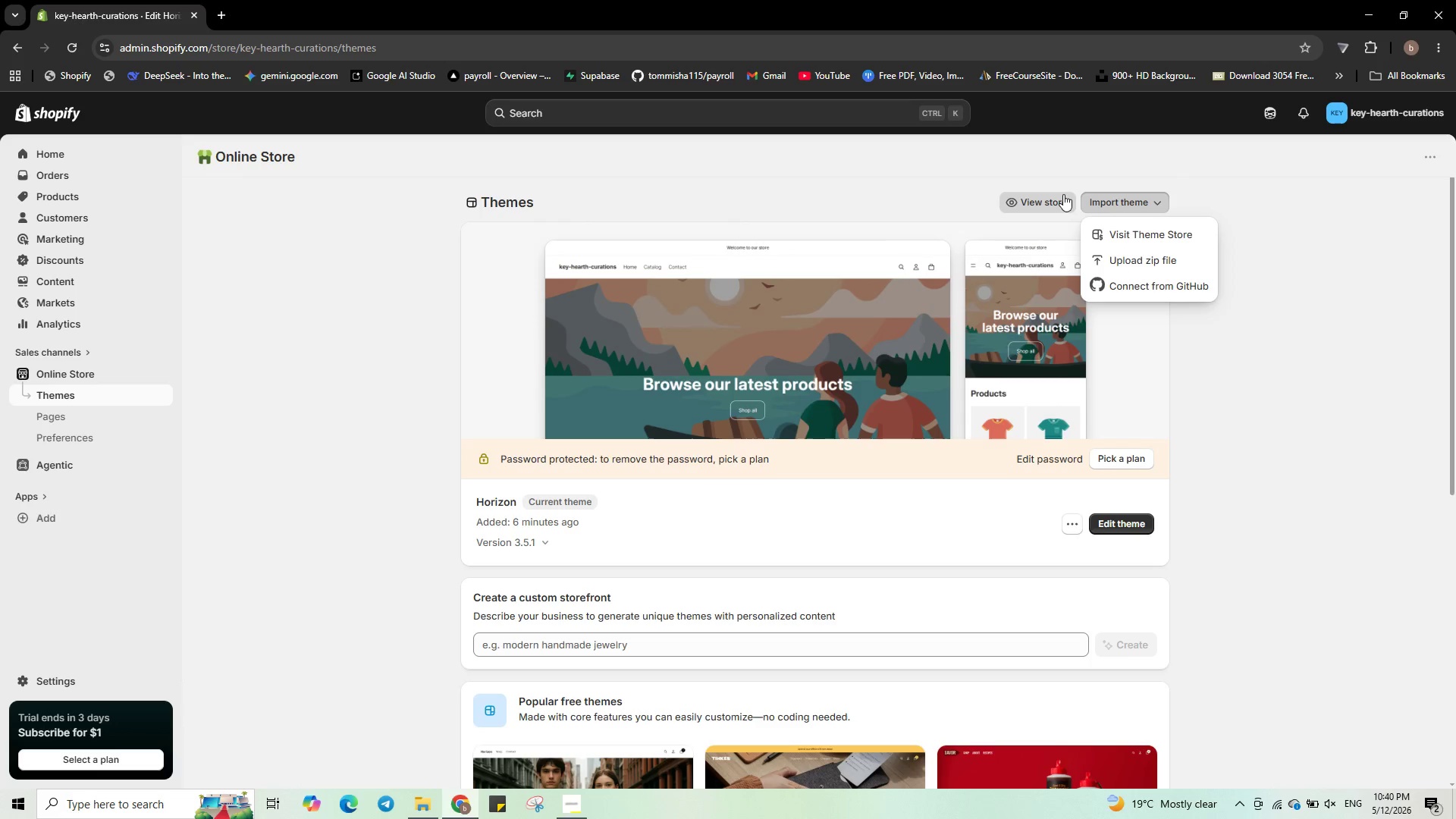 
left_click([1058, 193])
 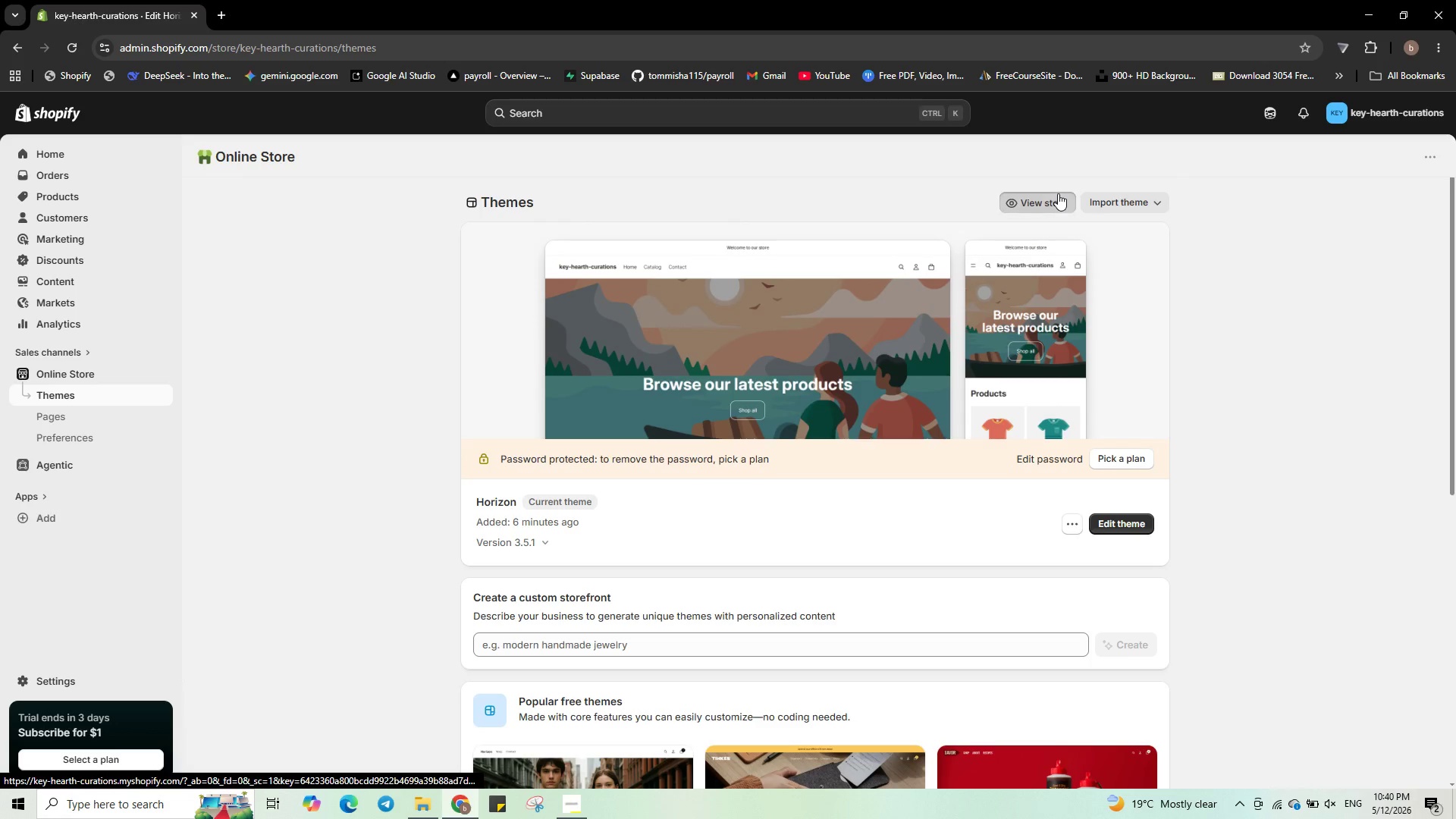 
left_click_drag(start_coordinate=[1058, 193], to_coordinate=[1186, 202])
 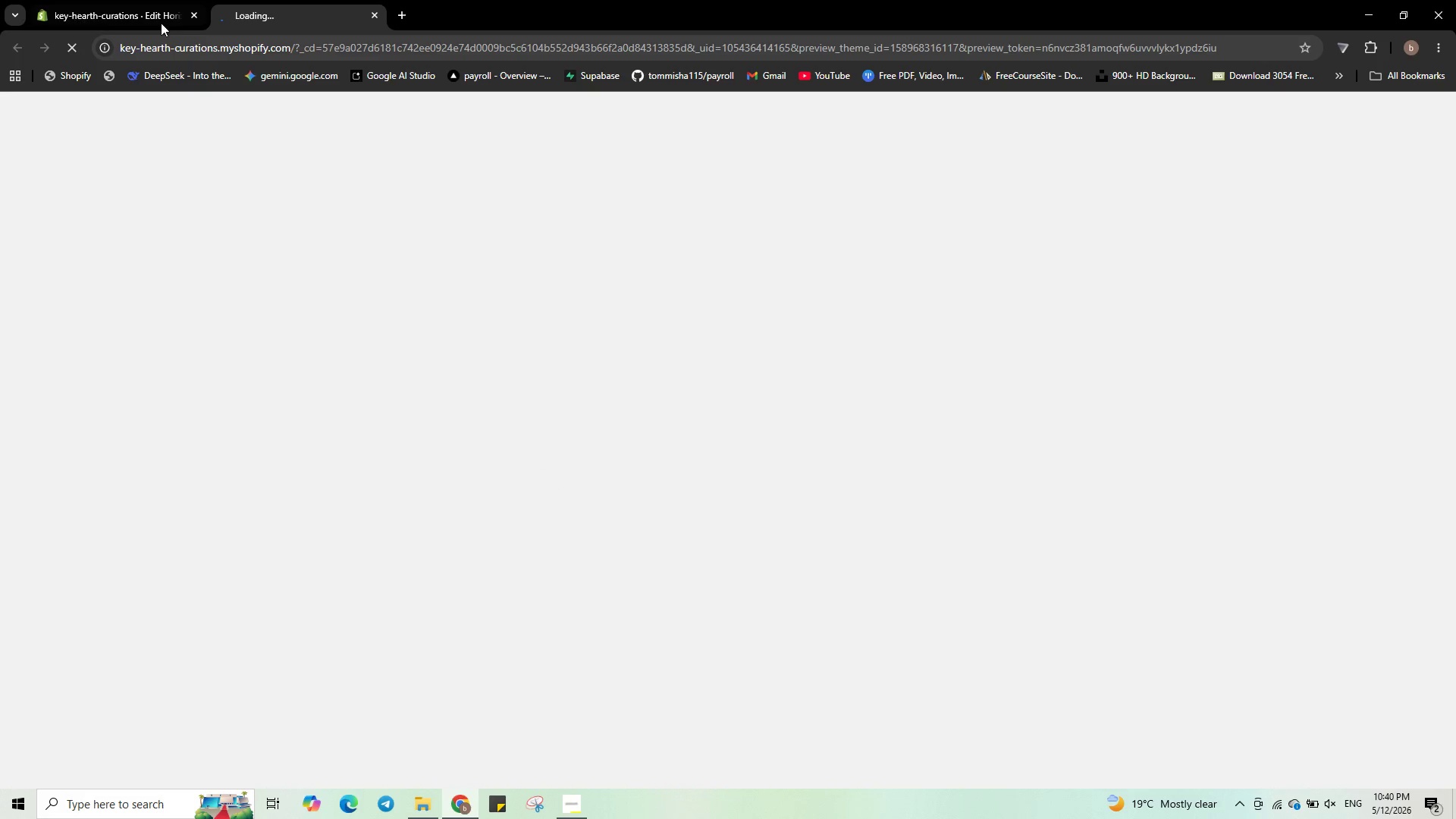 
left_click([99, 23])
 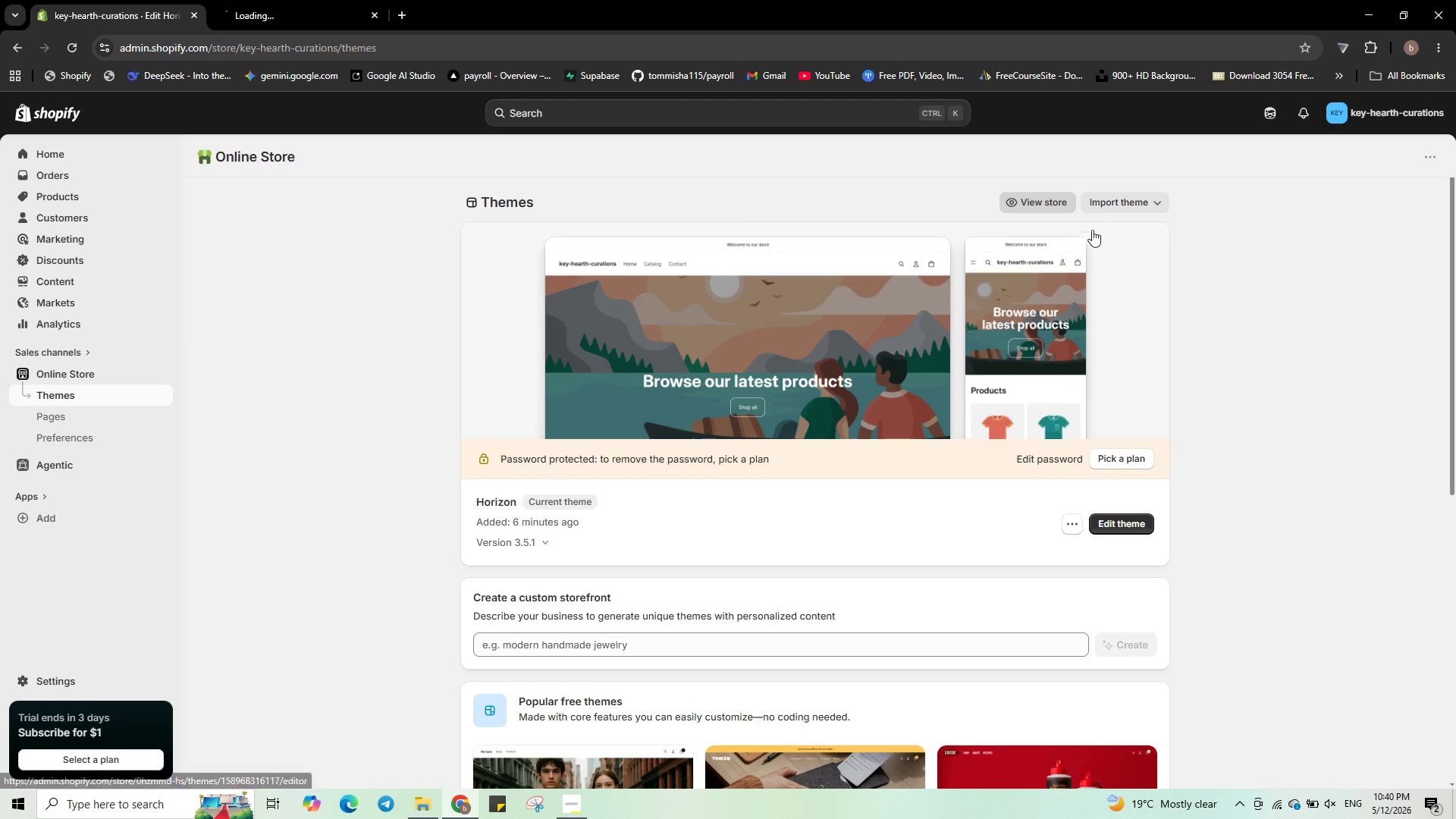 
left_click([1150, 209])
 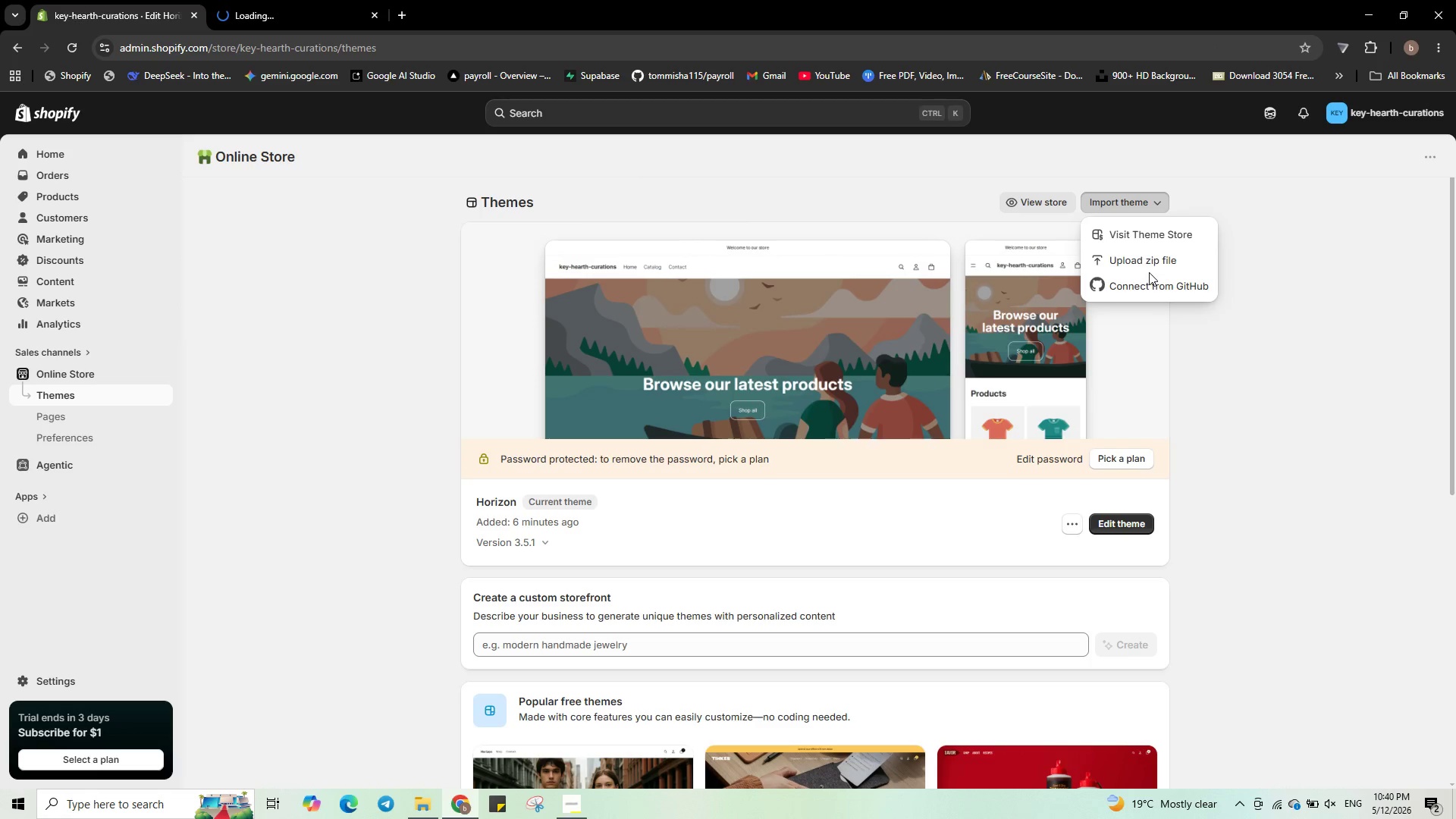 
left_click([1156, 235])
 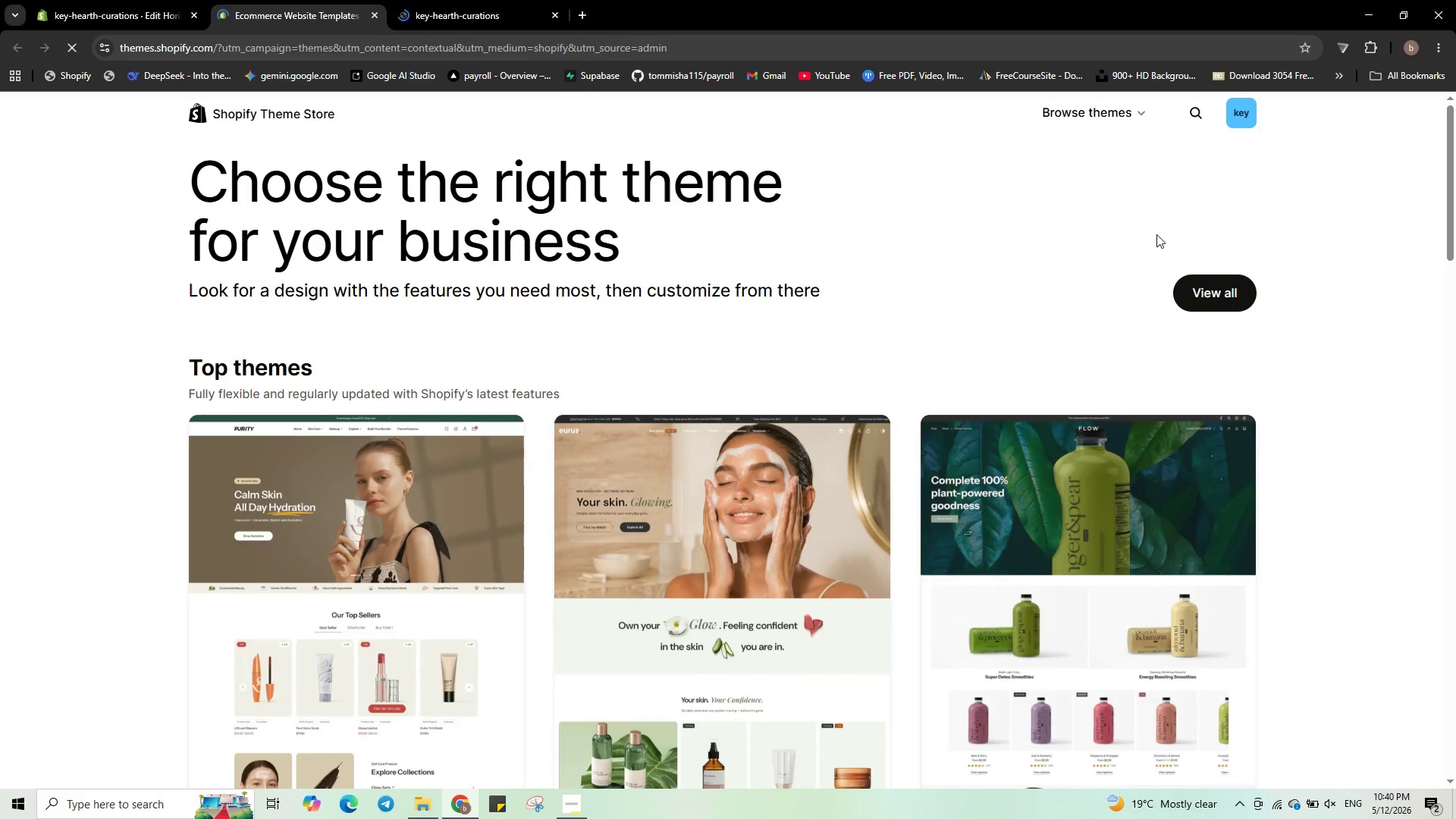 
wait(8.0)
 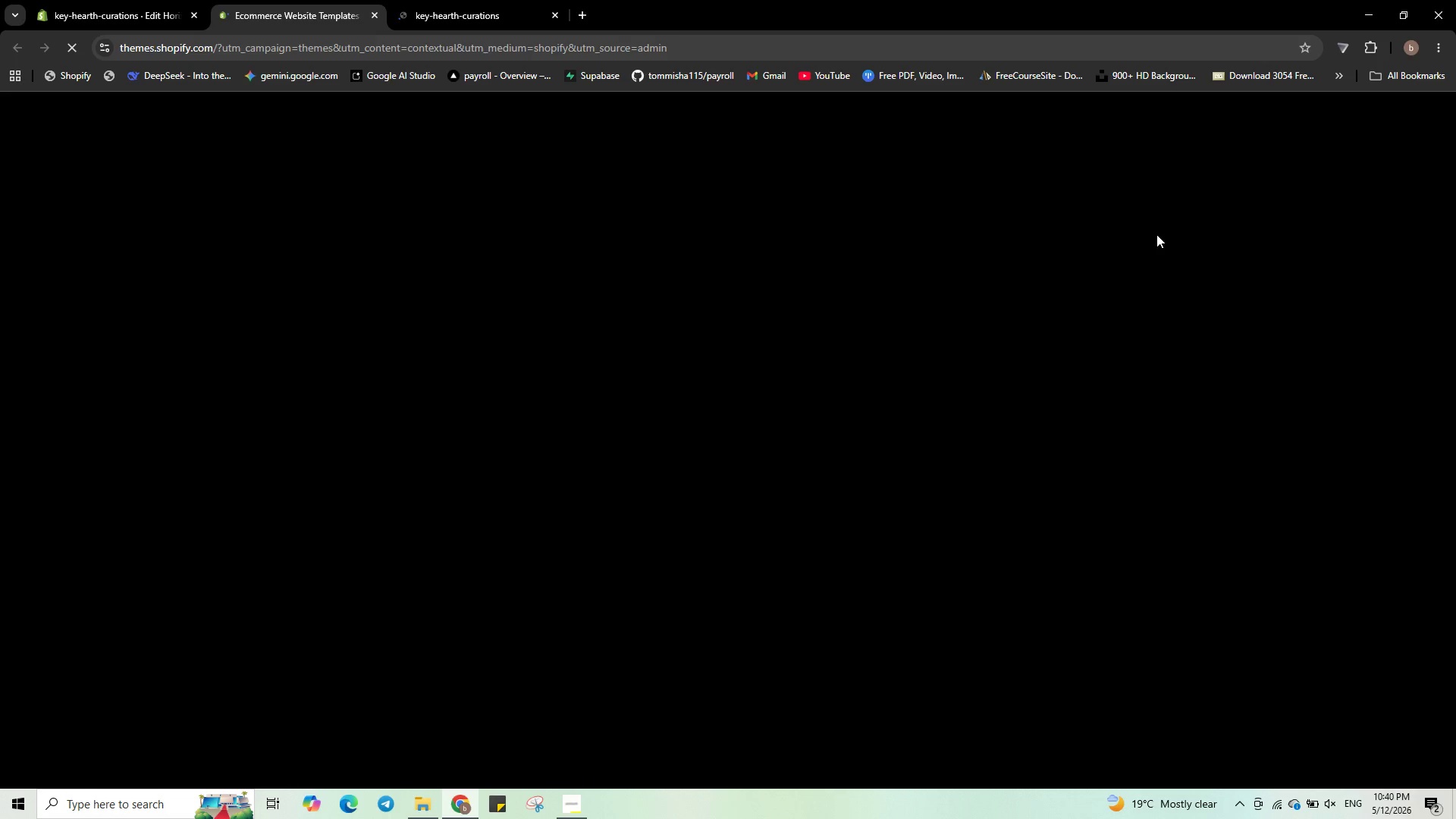 
left_click([1198, 111])
 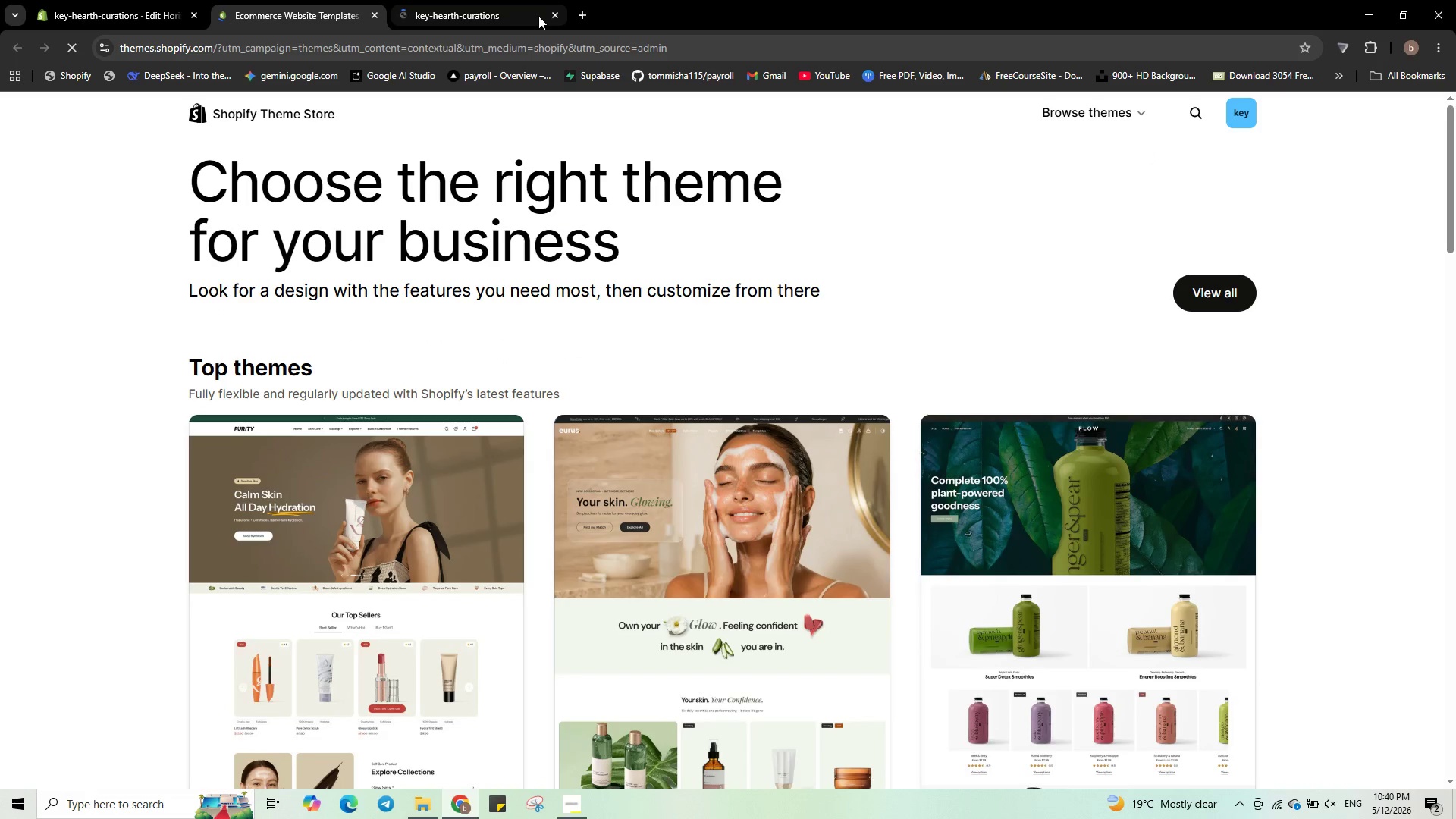 
left_click([558, 12])
 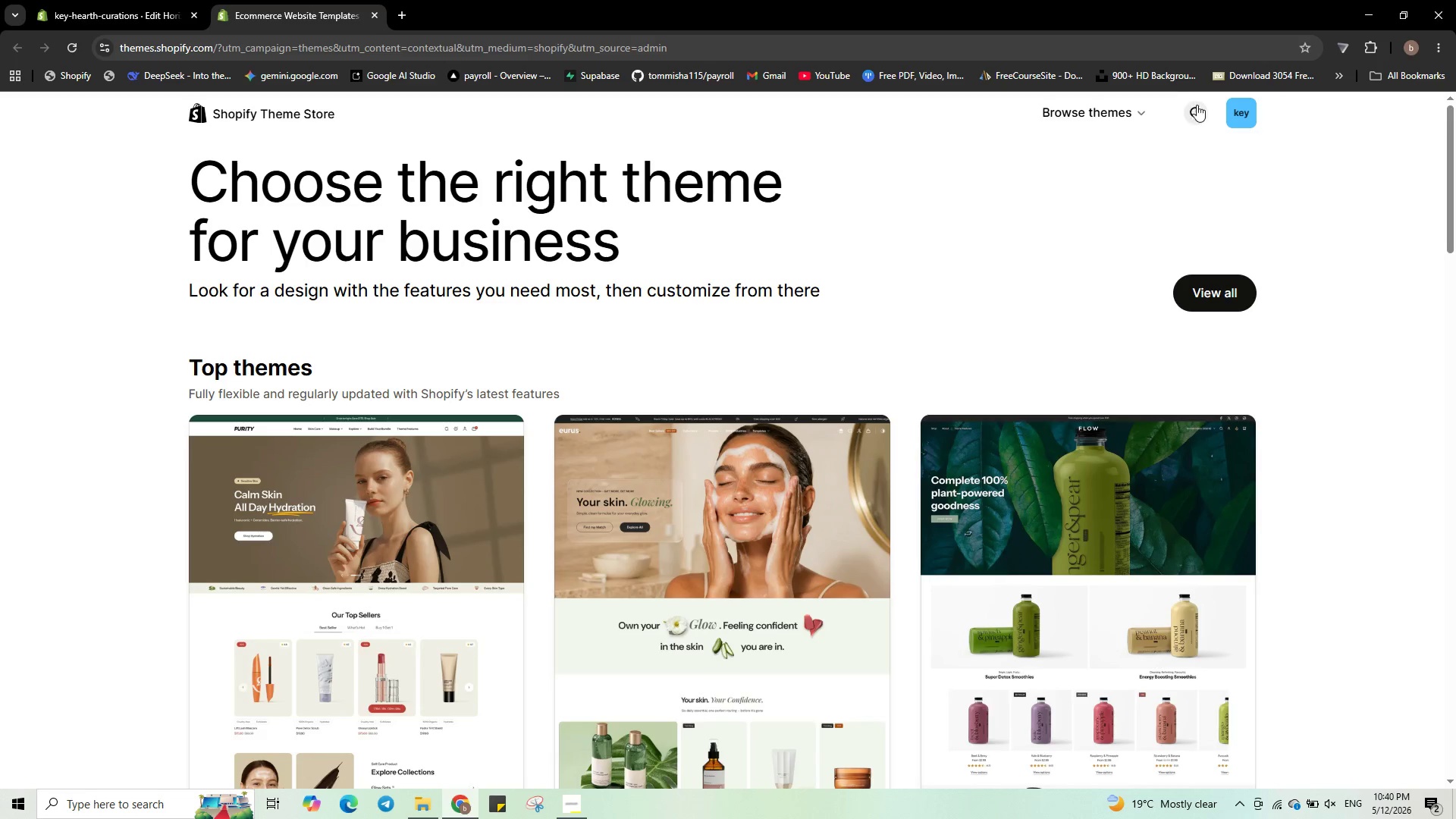 
left_click([1198, 114])
 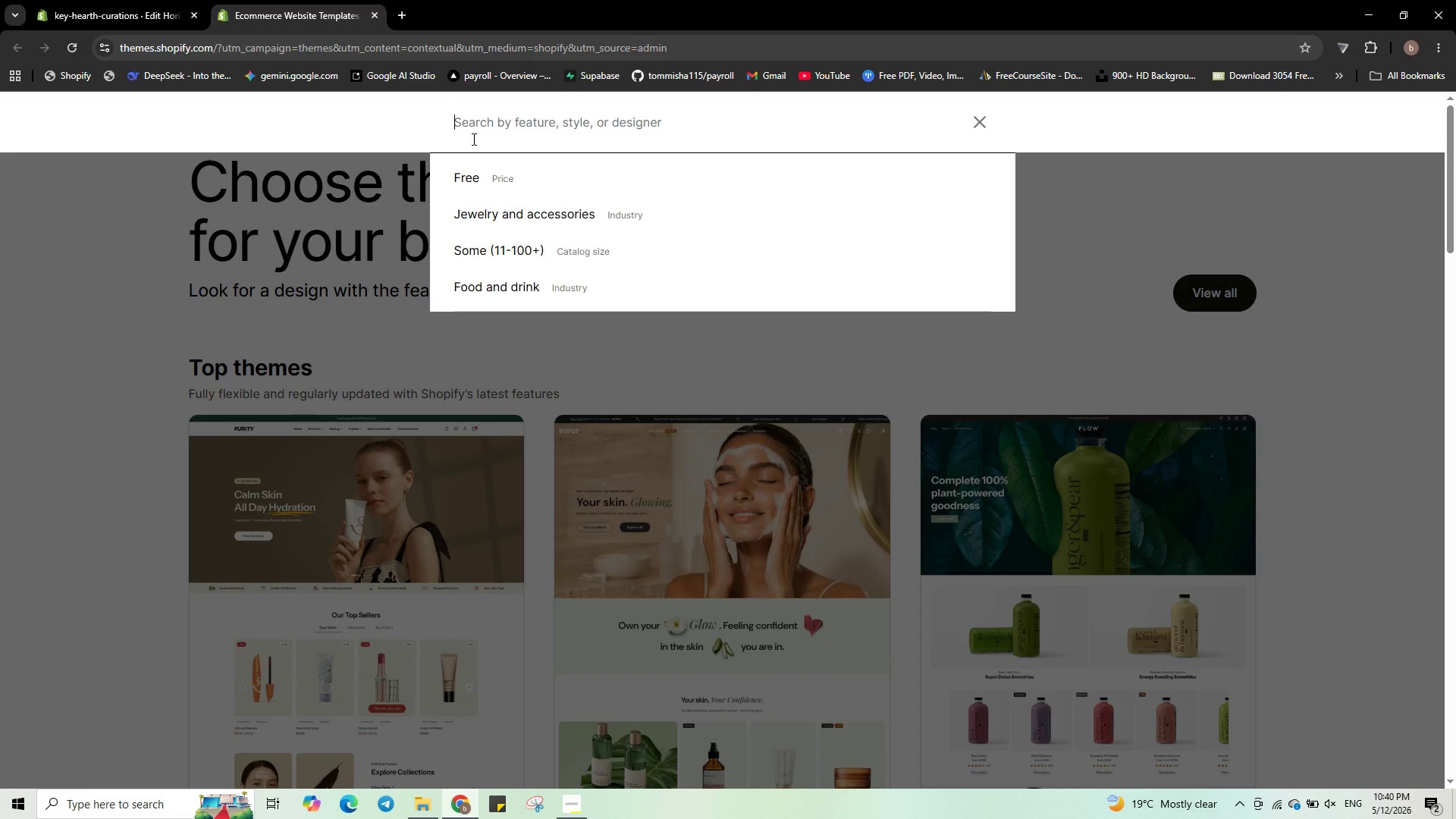 
type(dawn)
 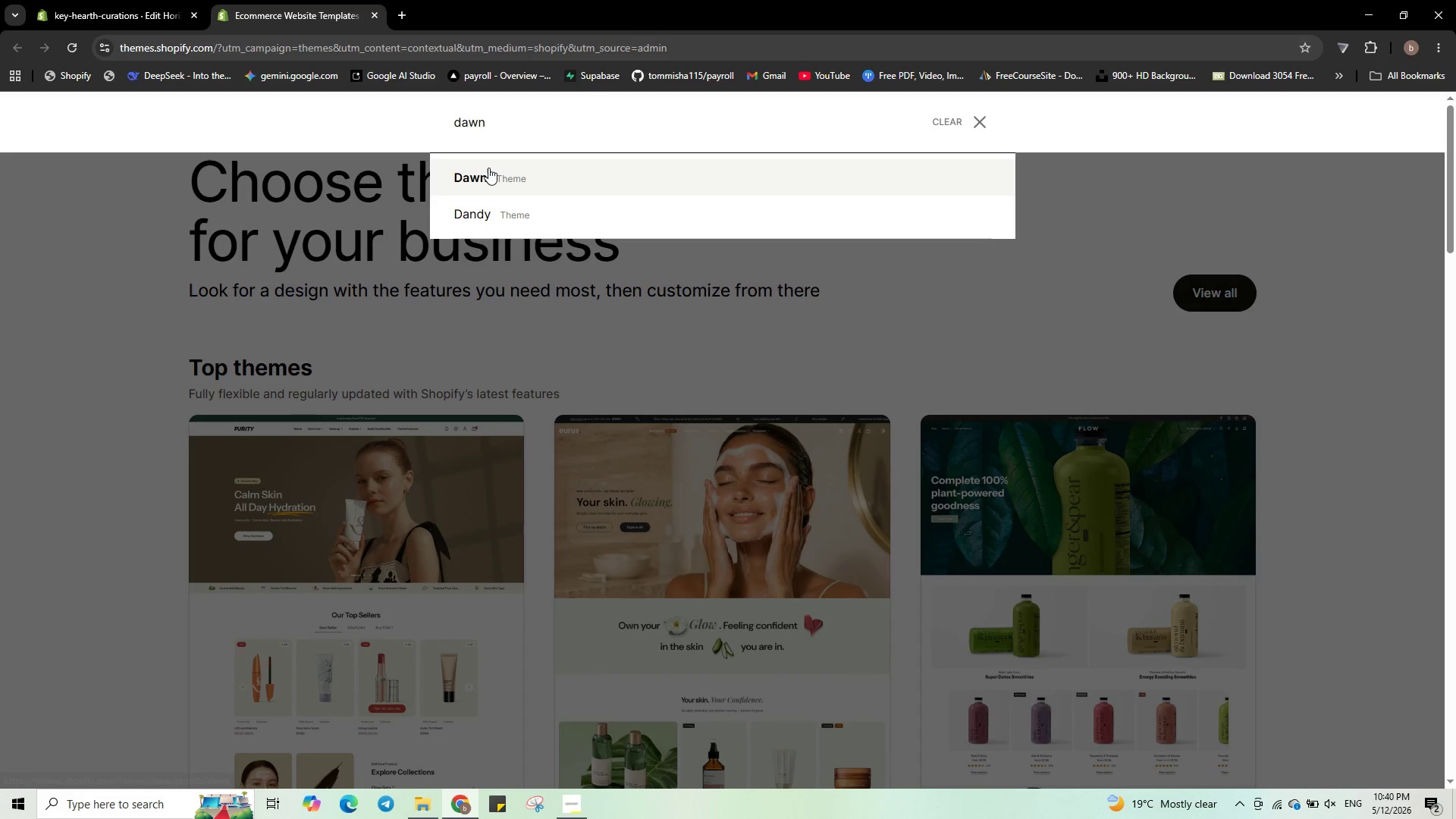 
left_click([488, 168])
 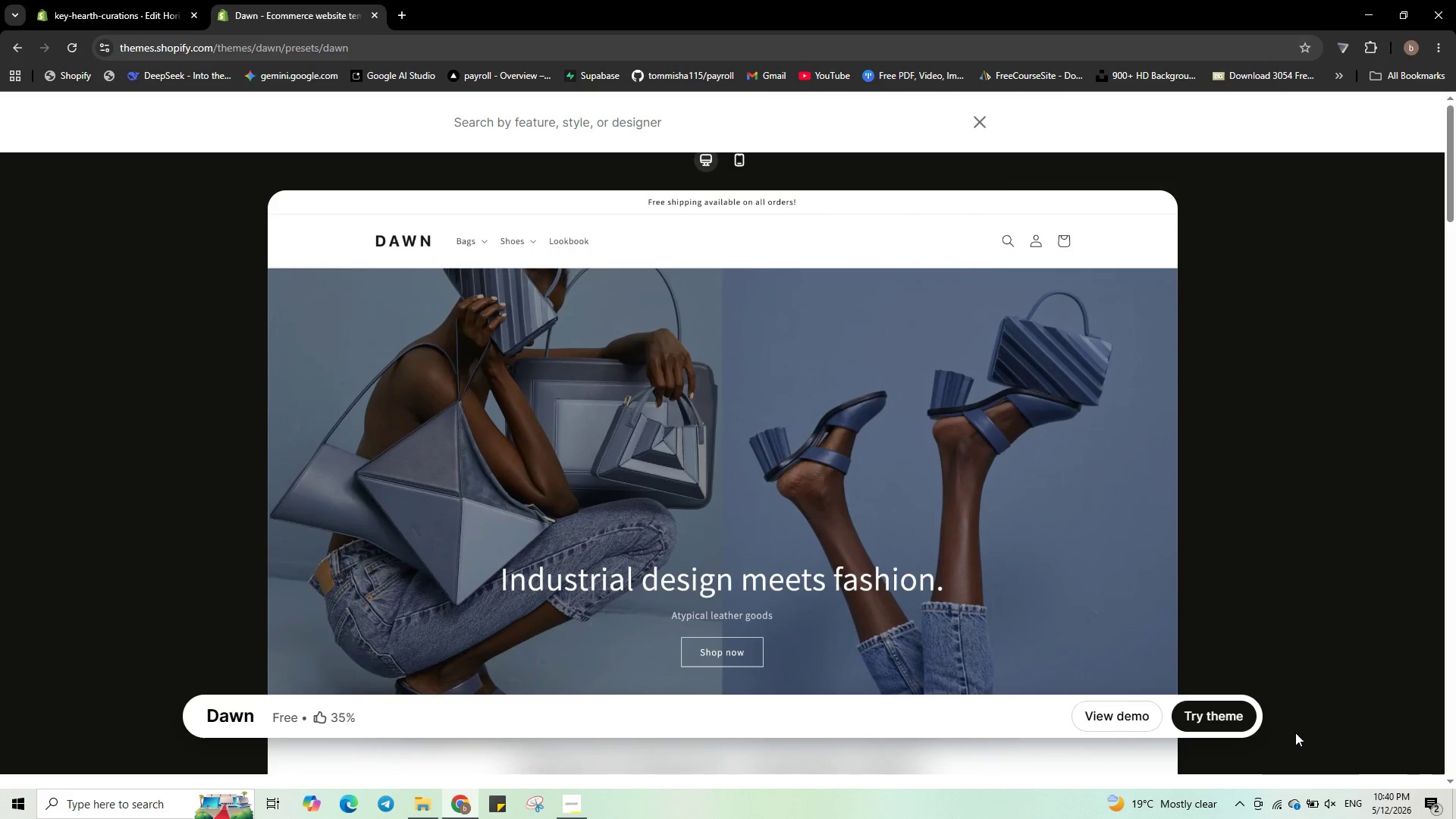 
scroll: coordinate [1132, 601], scroll_direction: down, amount: 26.0
 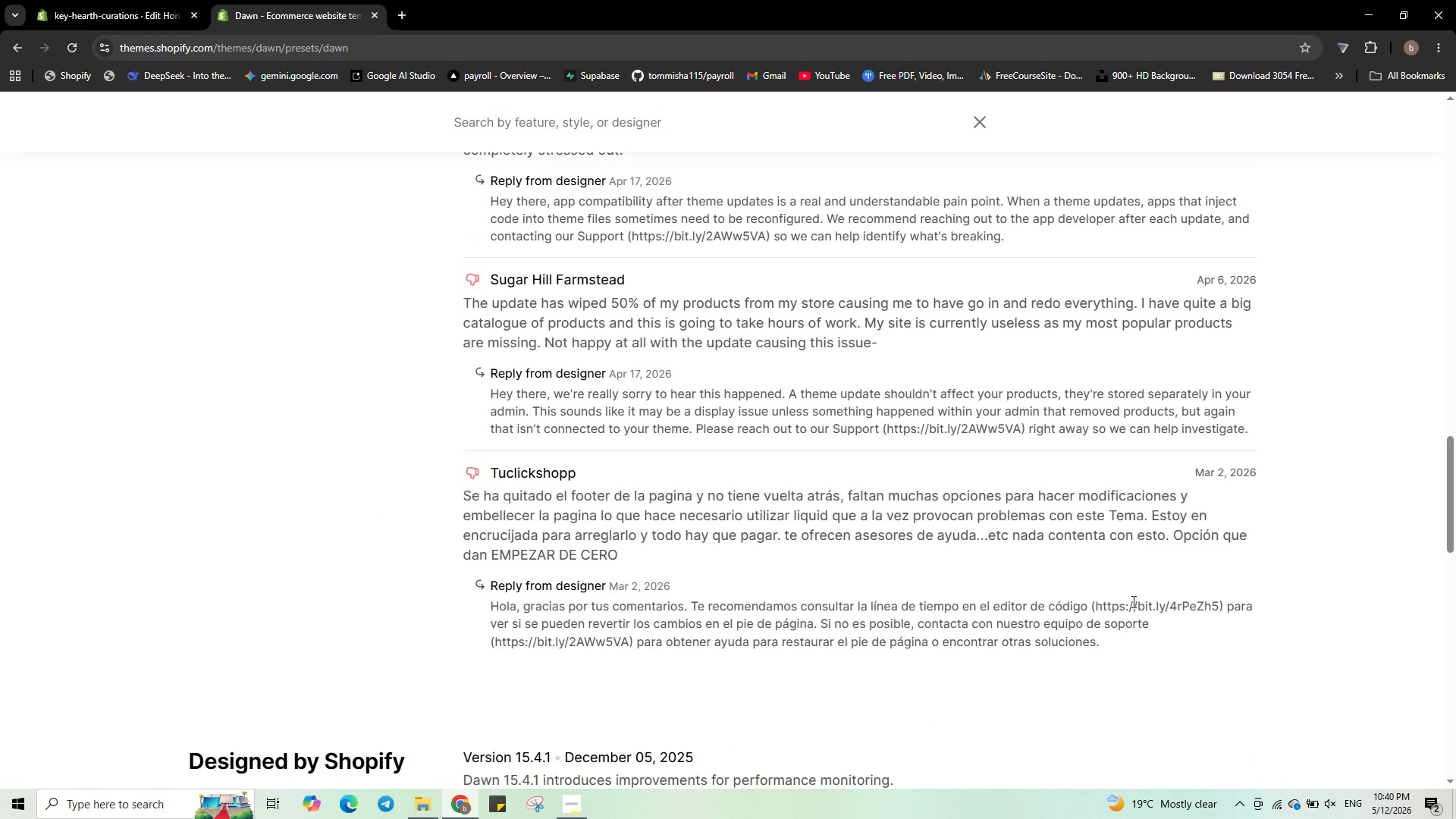 
scroll: coordinate [1129, 604], scroll_direction: up, amount: 26.0
 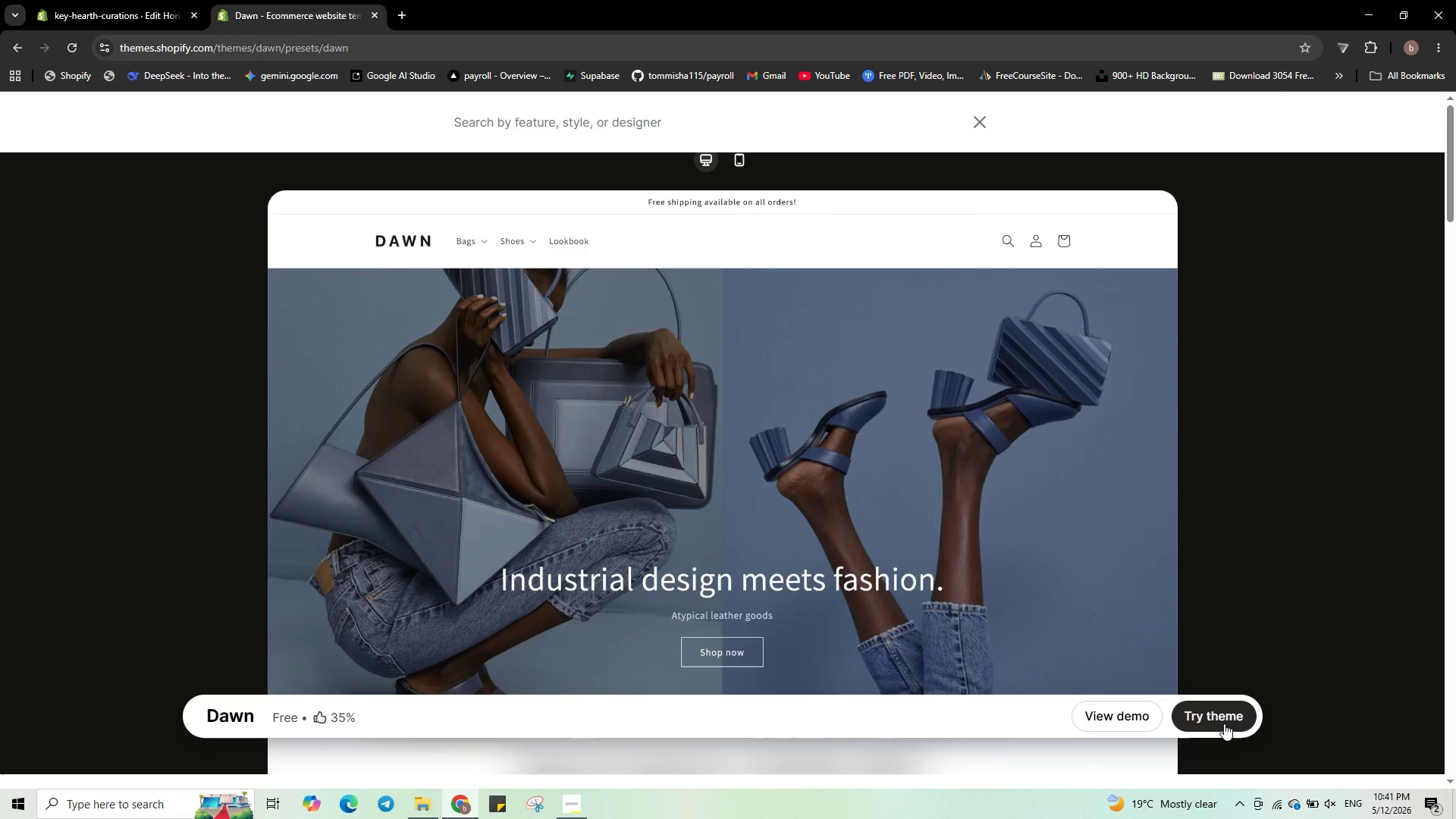 
left_click([1224, 723])
 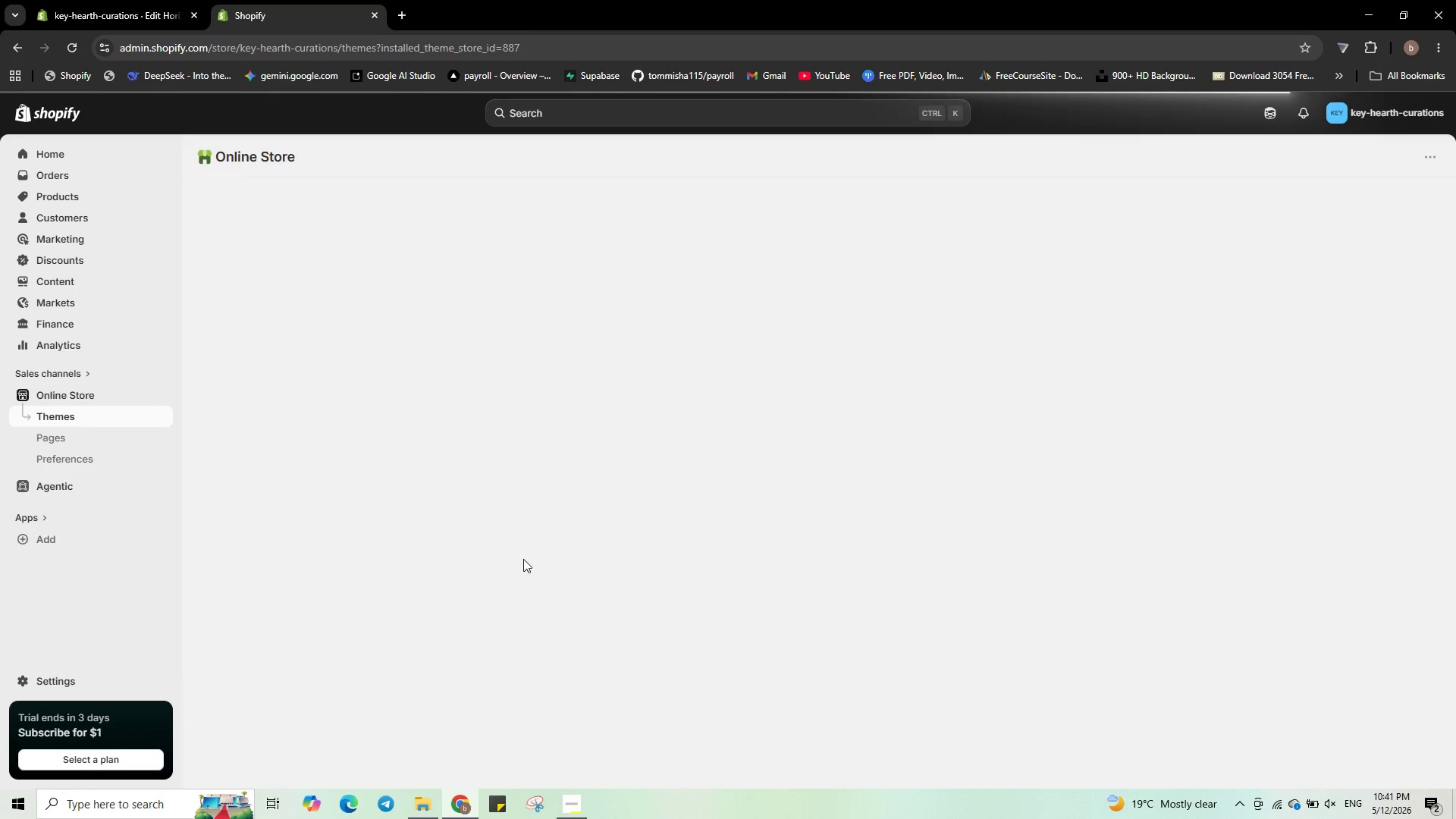 
wait(22.08)
 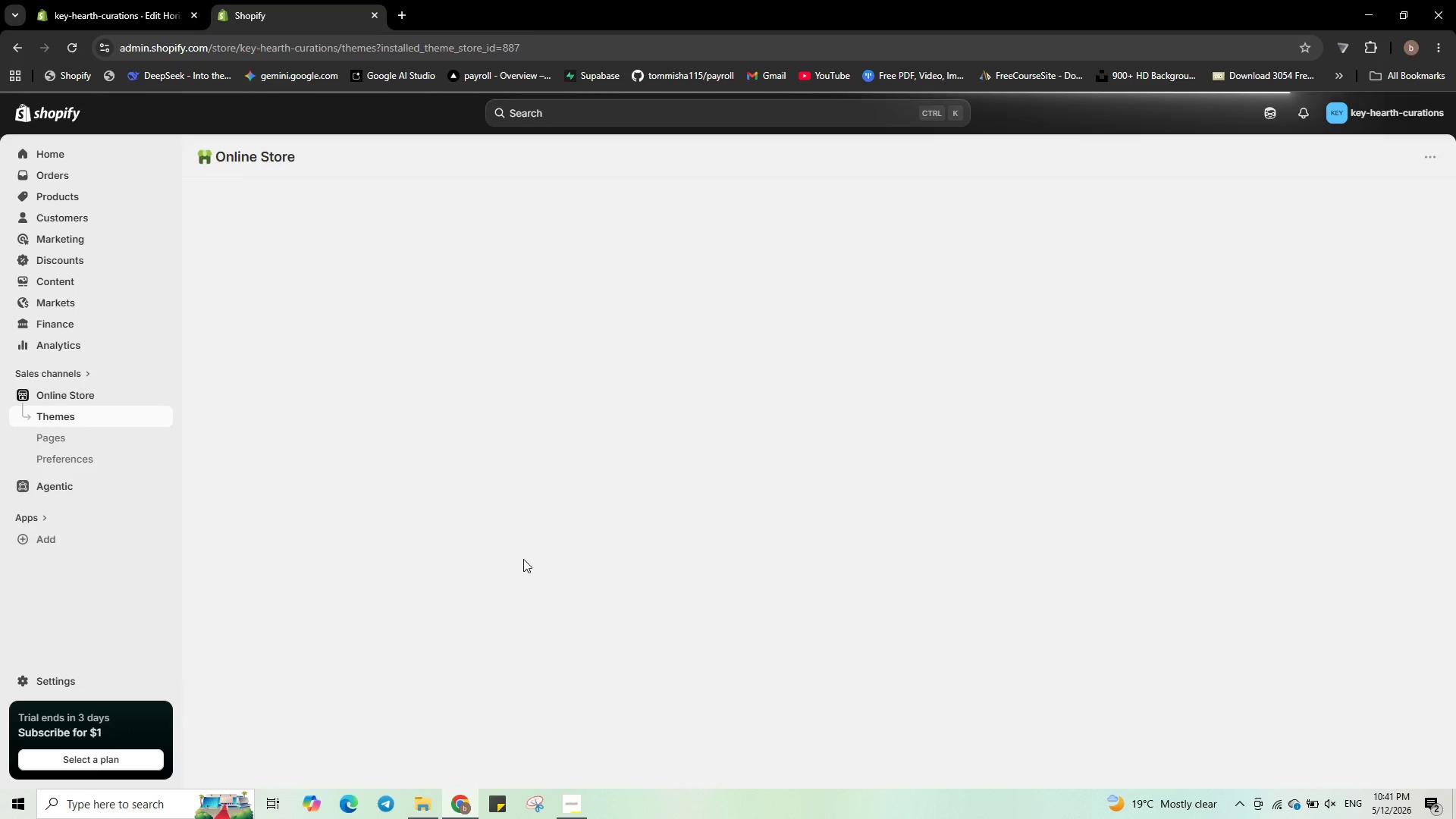 
scroll: coordinate [696, 574], scroll_direction: down, amount: 1.0
 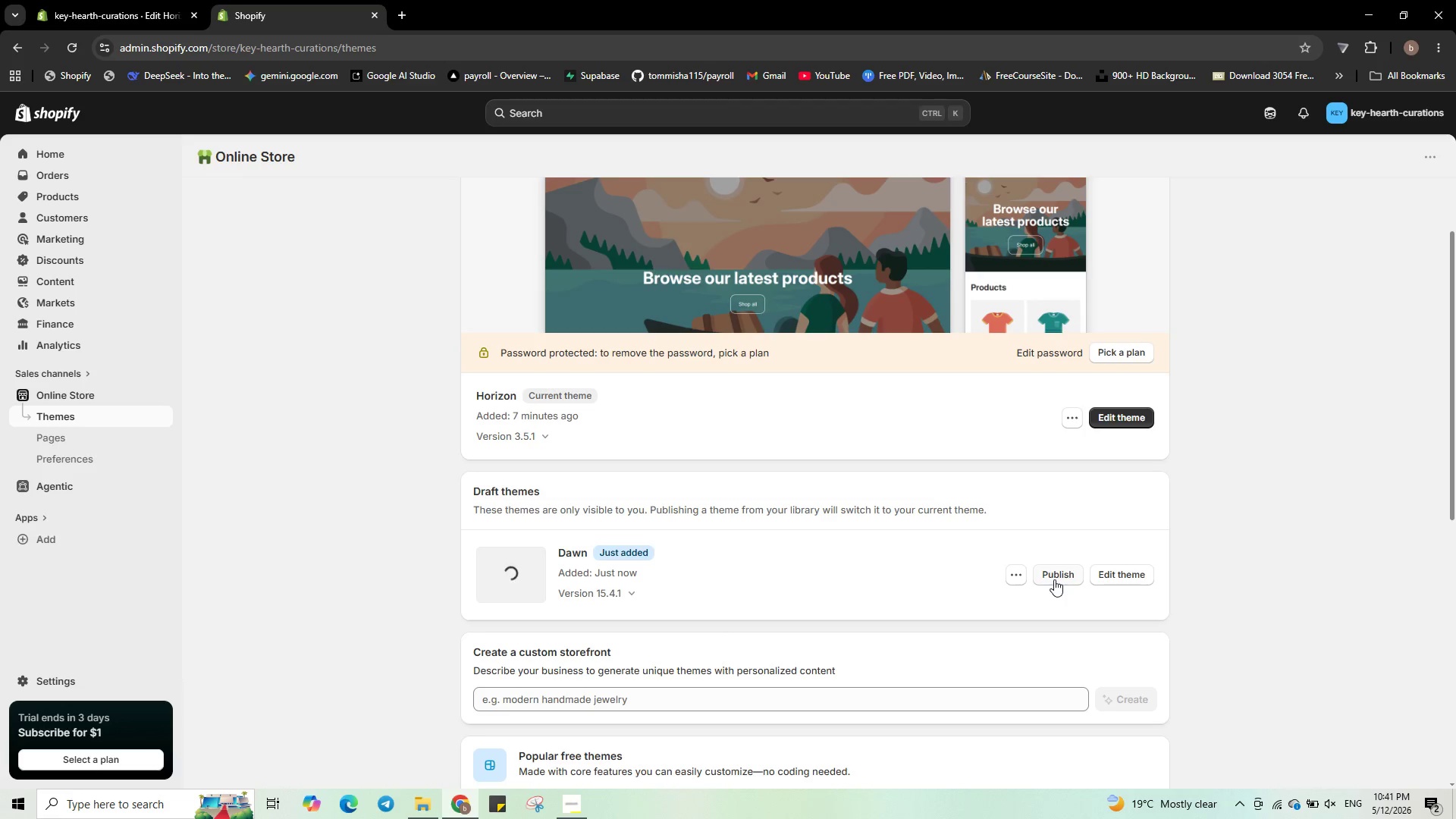 
wait(20.22)
 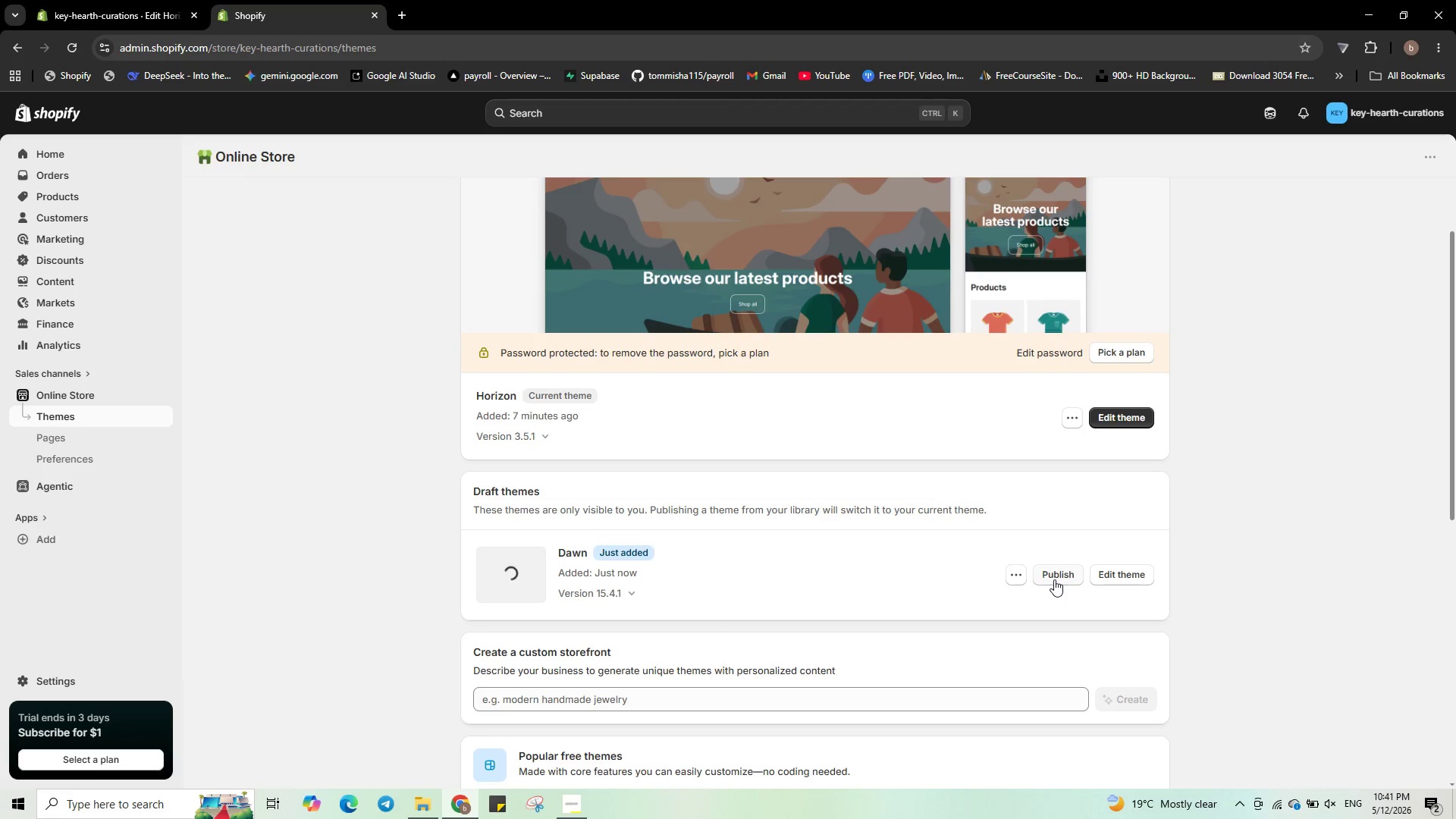 
left_click([1048, 579])
 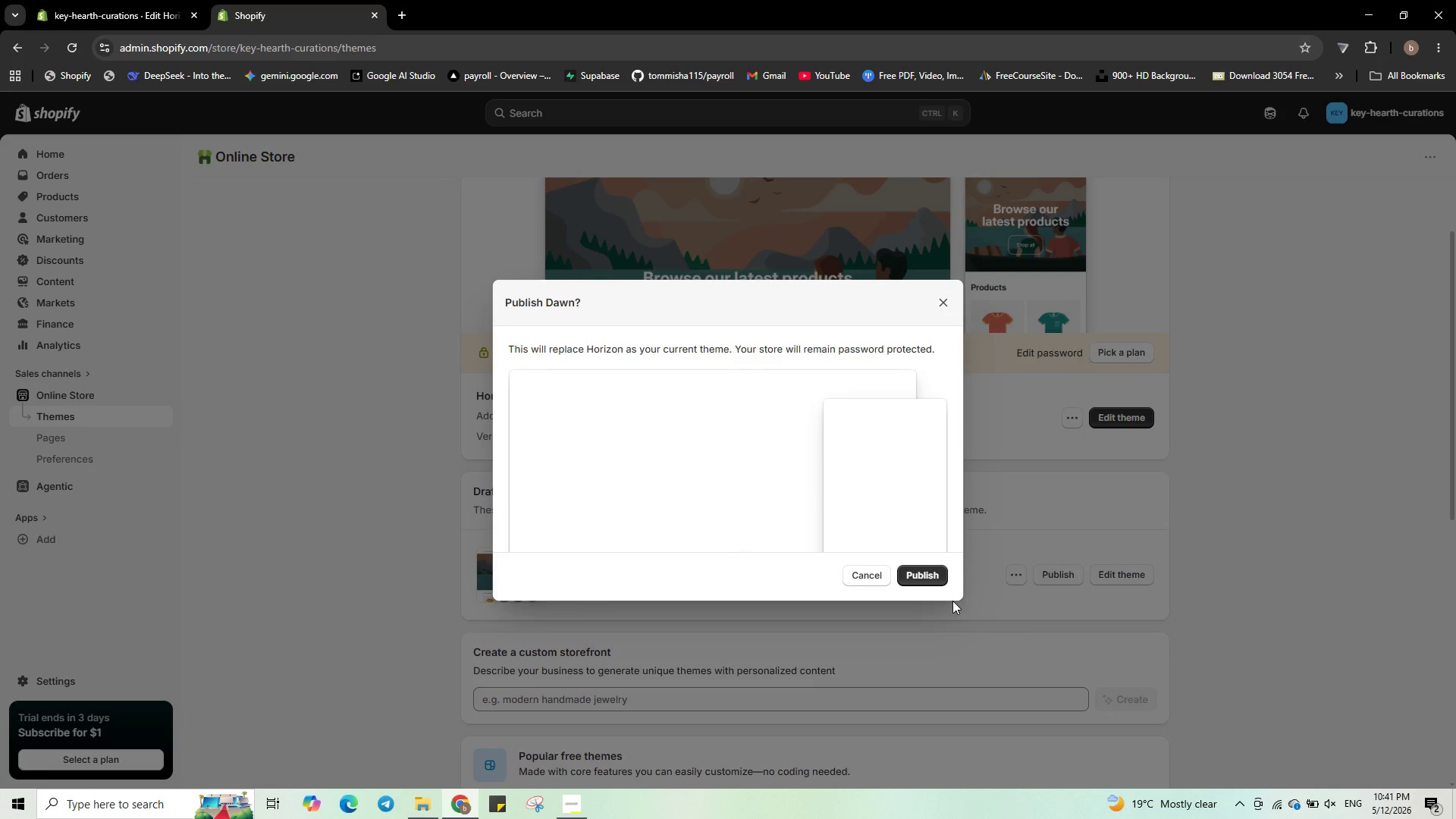 
left_click([937, 578])
 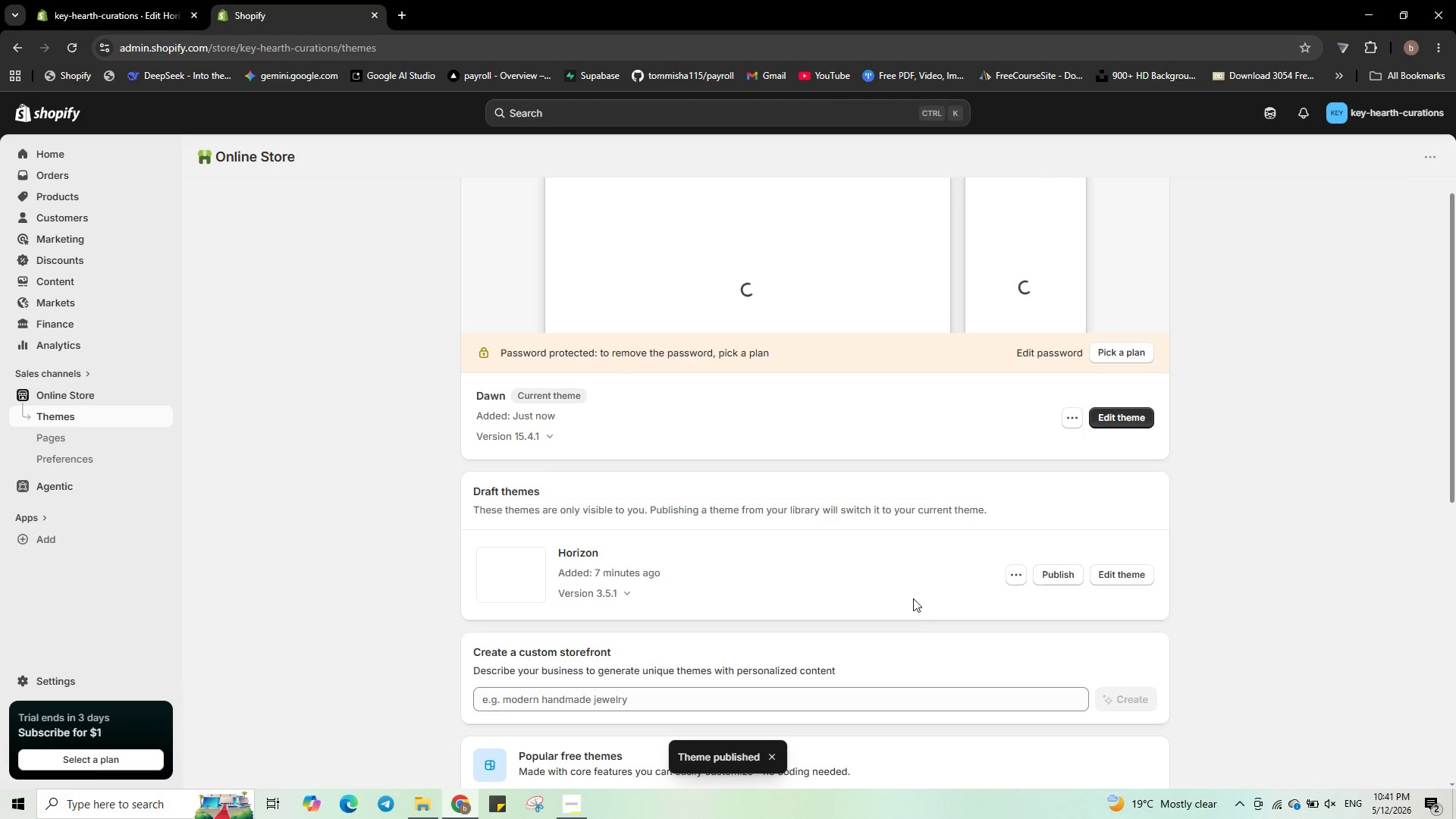 
scroll: coordinate [877, 668], scroll_direction: up, amount: 2.0
 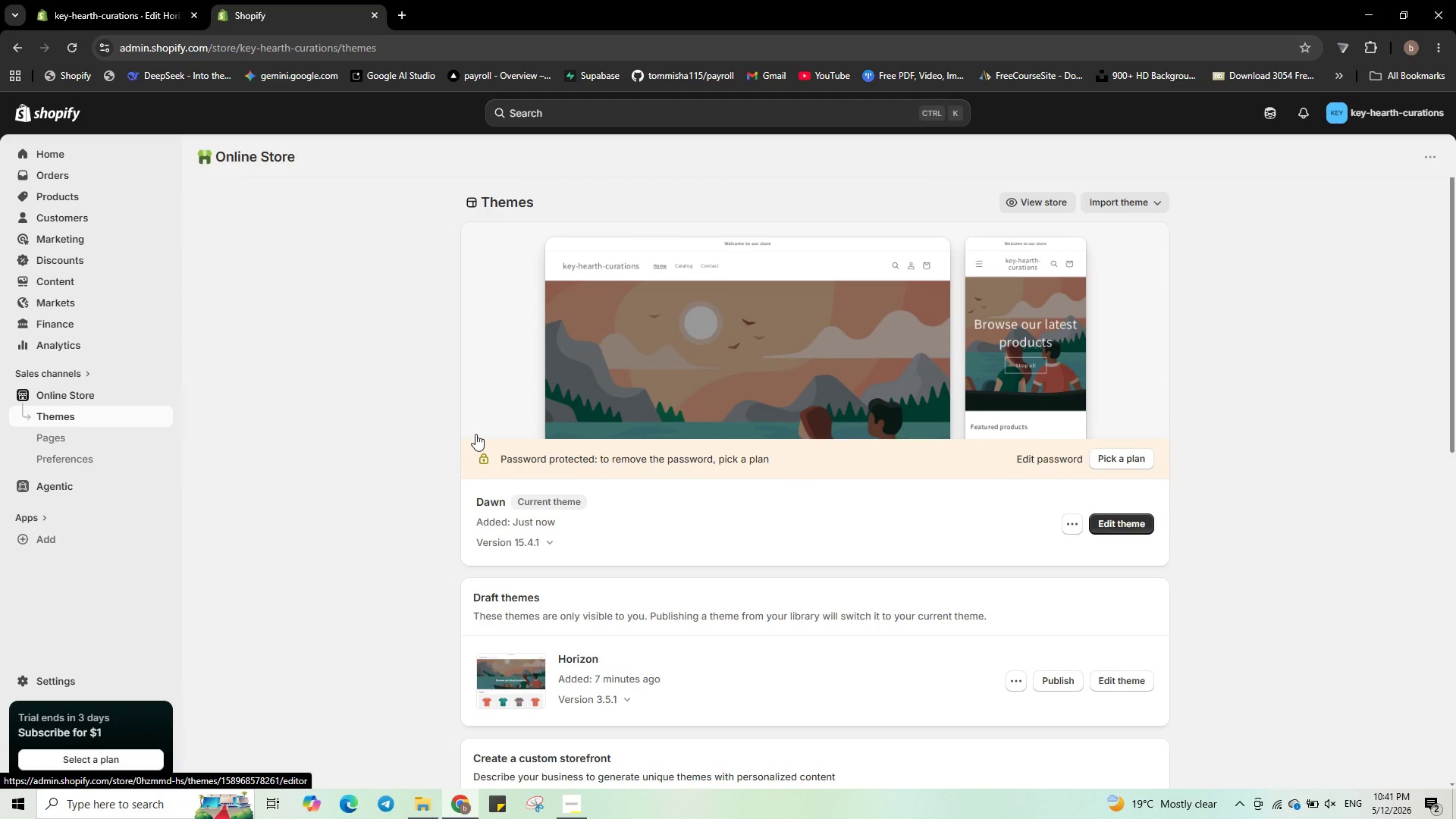 
wait(11.34)
 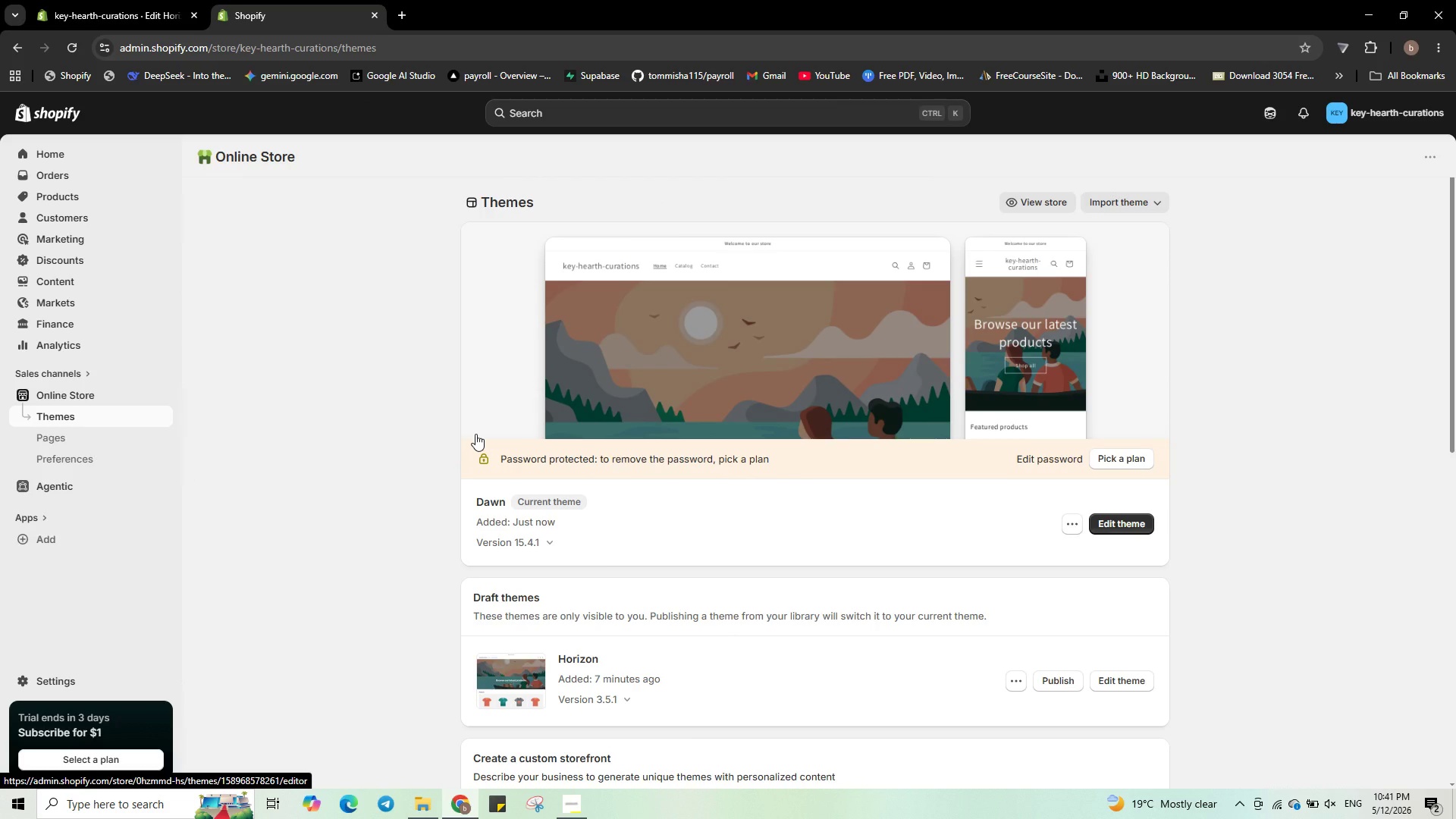 
left_click([77, 204])
 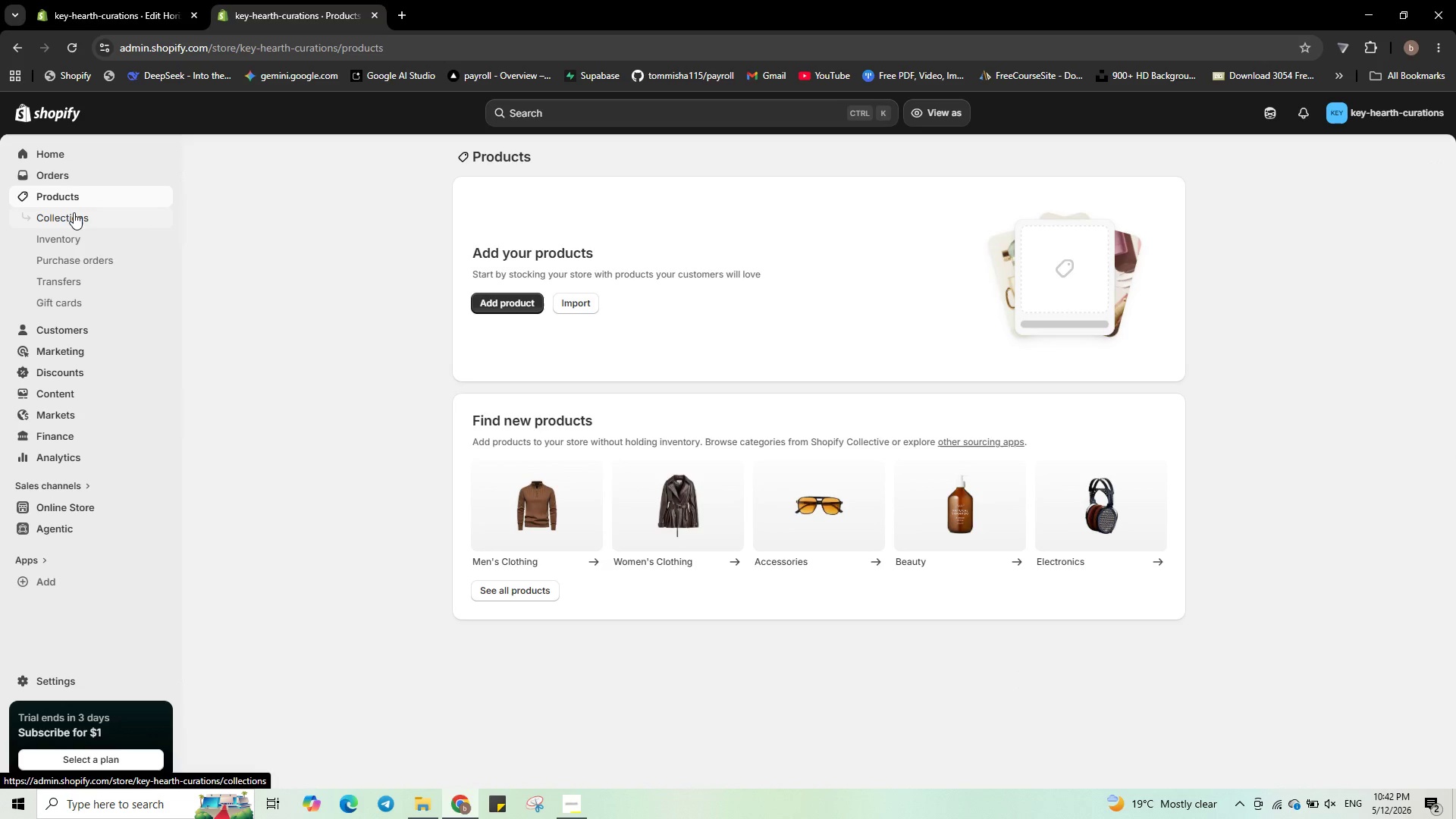 
wait(7.31)
 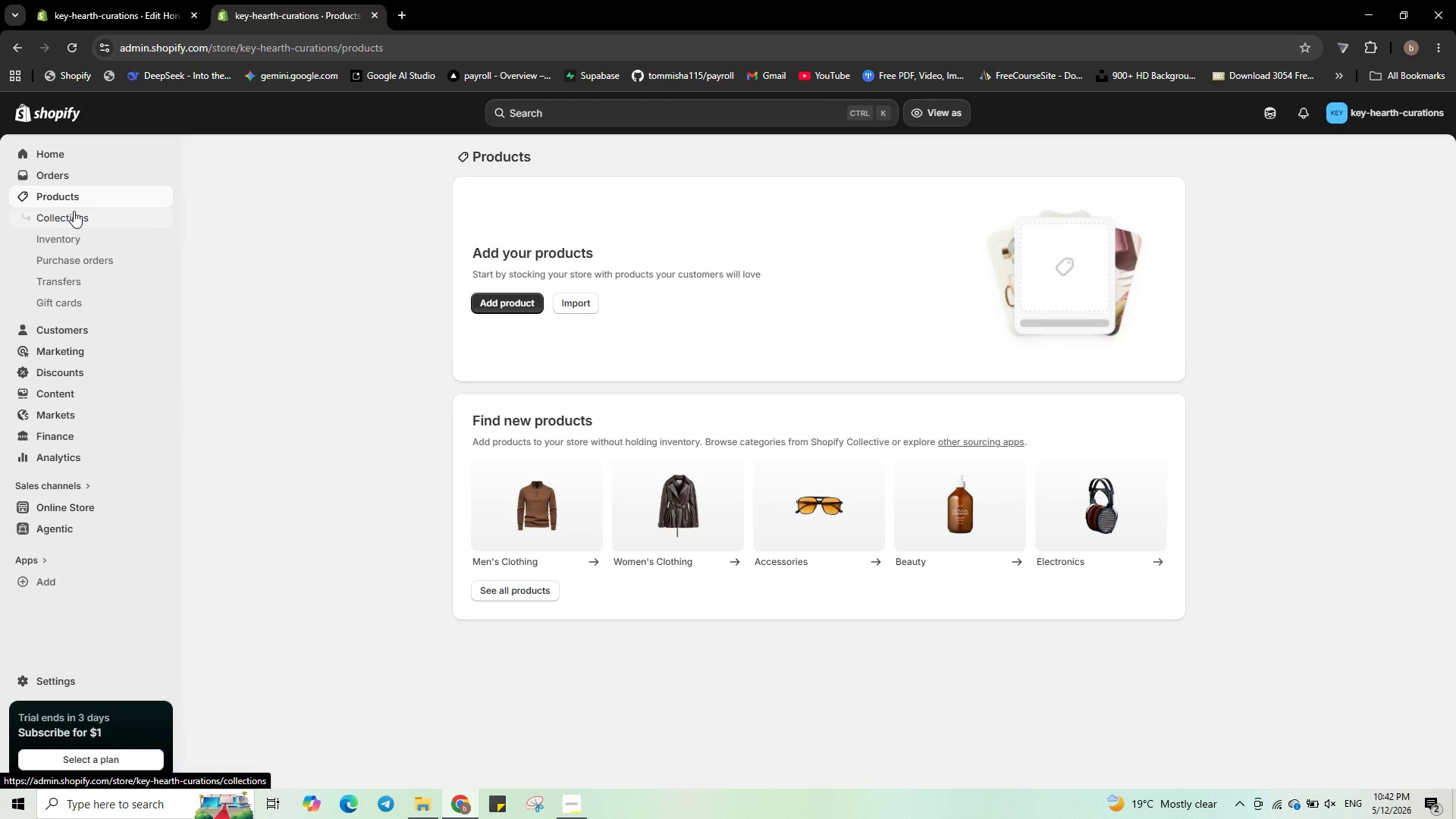 
left_click([506, 308])
 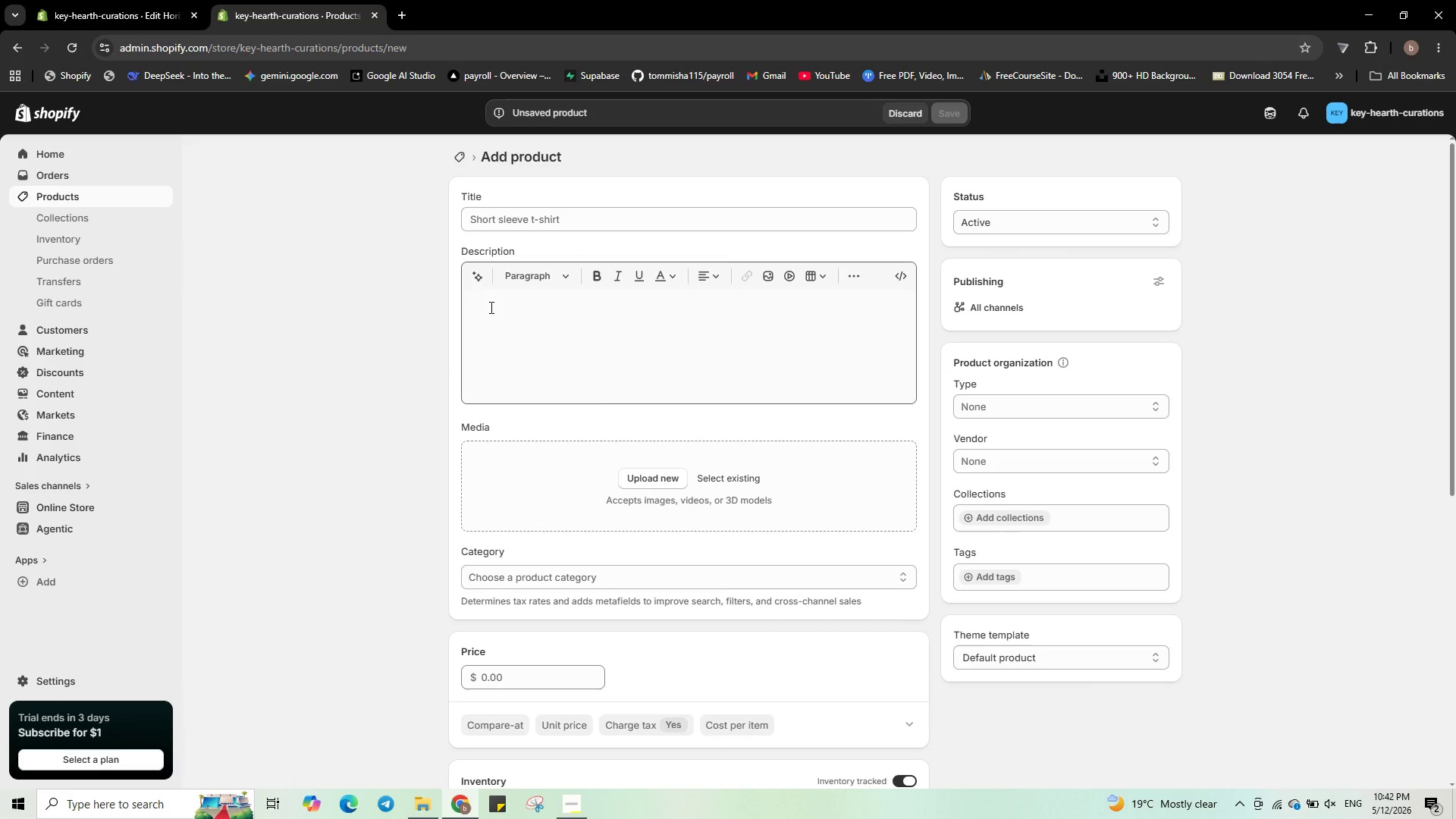 
wait(5.8)
 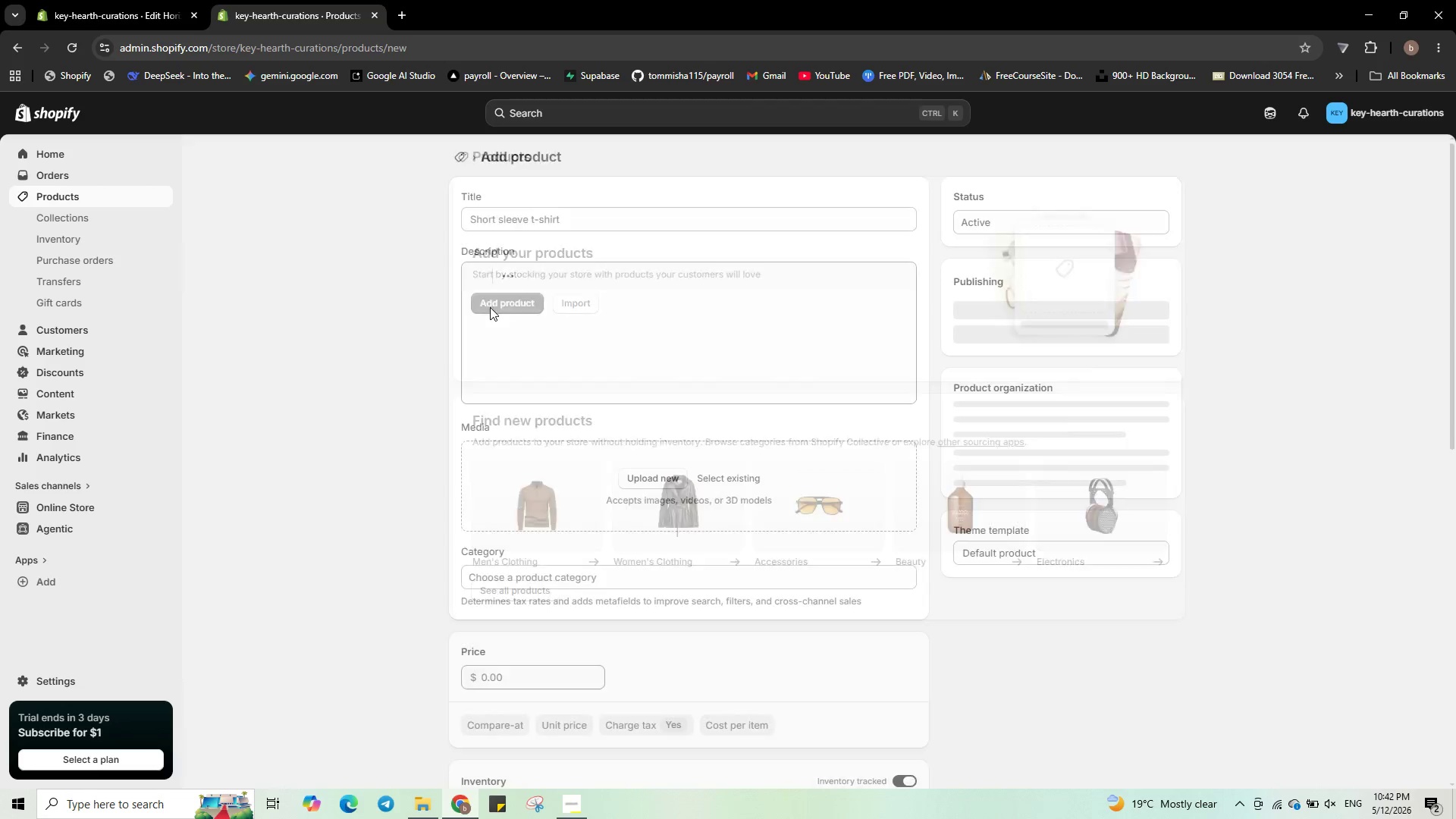 
left_click([522, 224])
 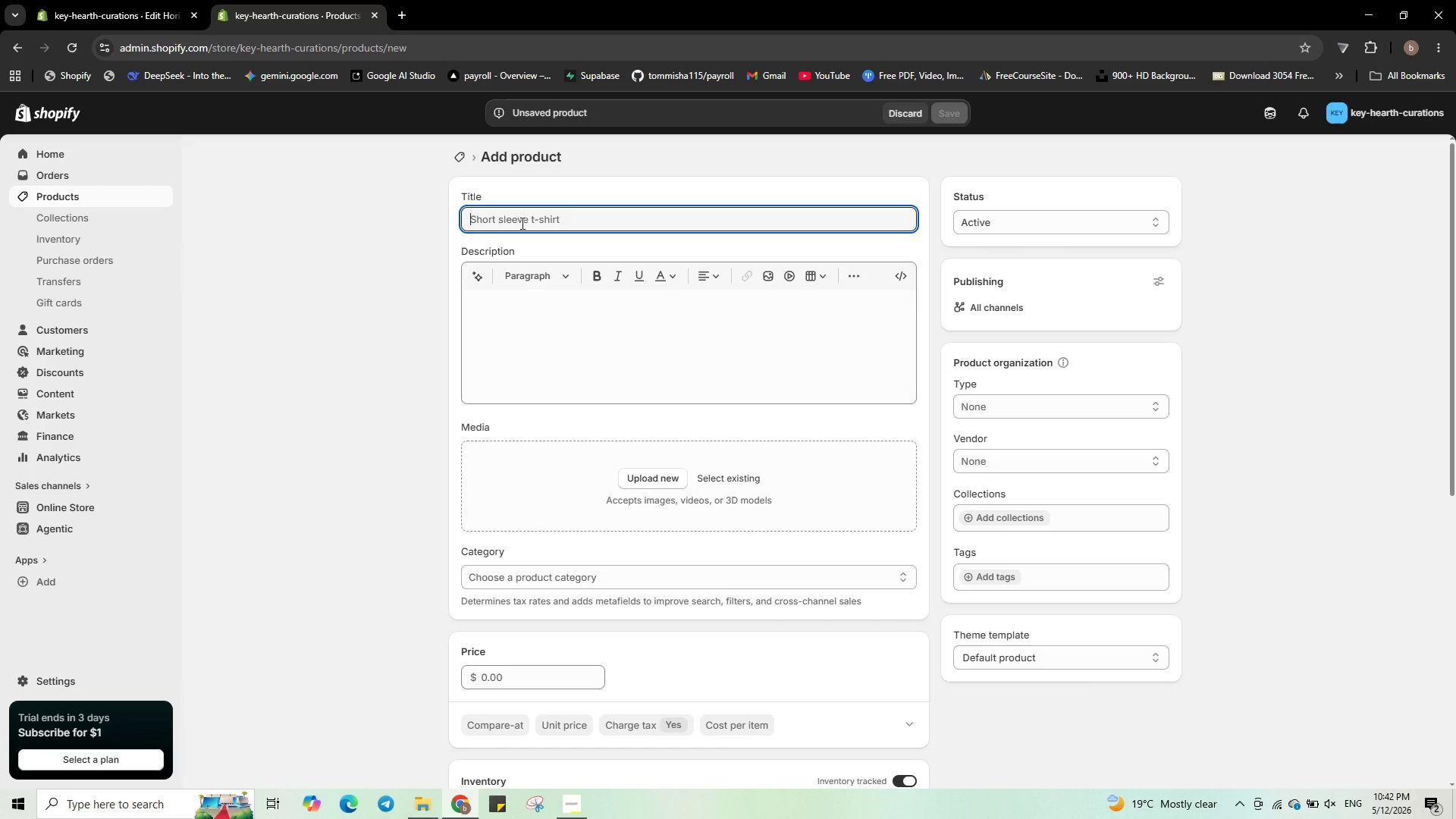 
type(Artisanal Marble )
 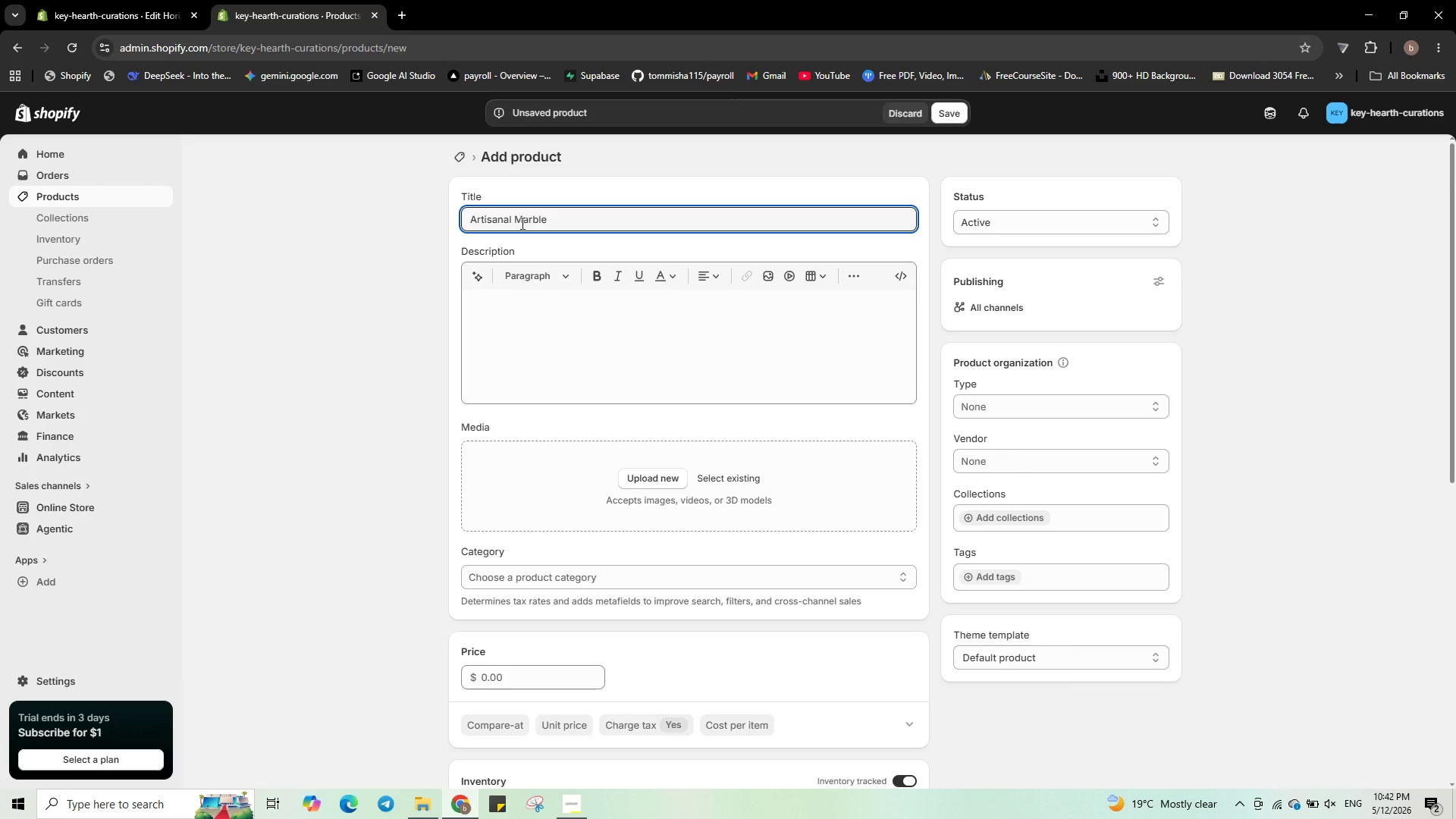 
type(Cheese Board - Carrara )
 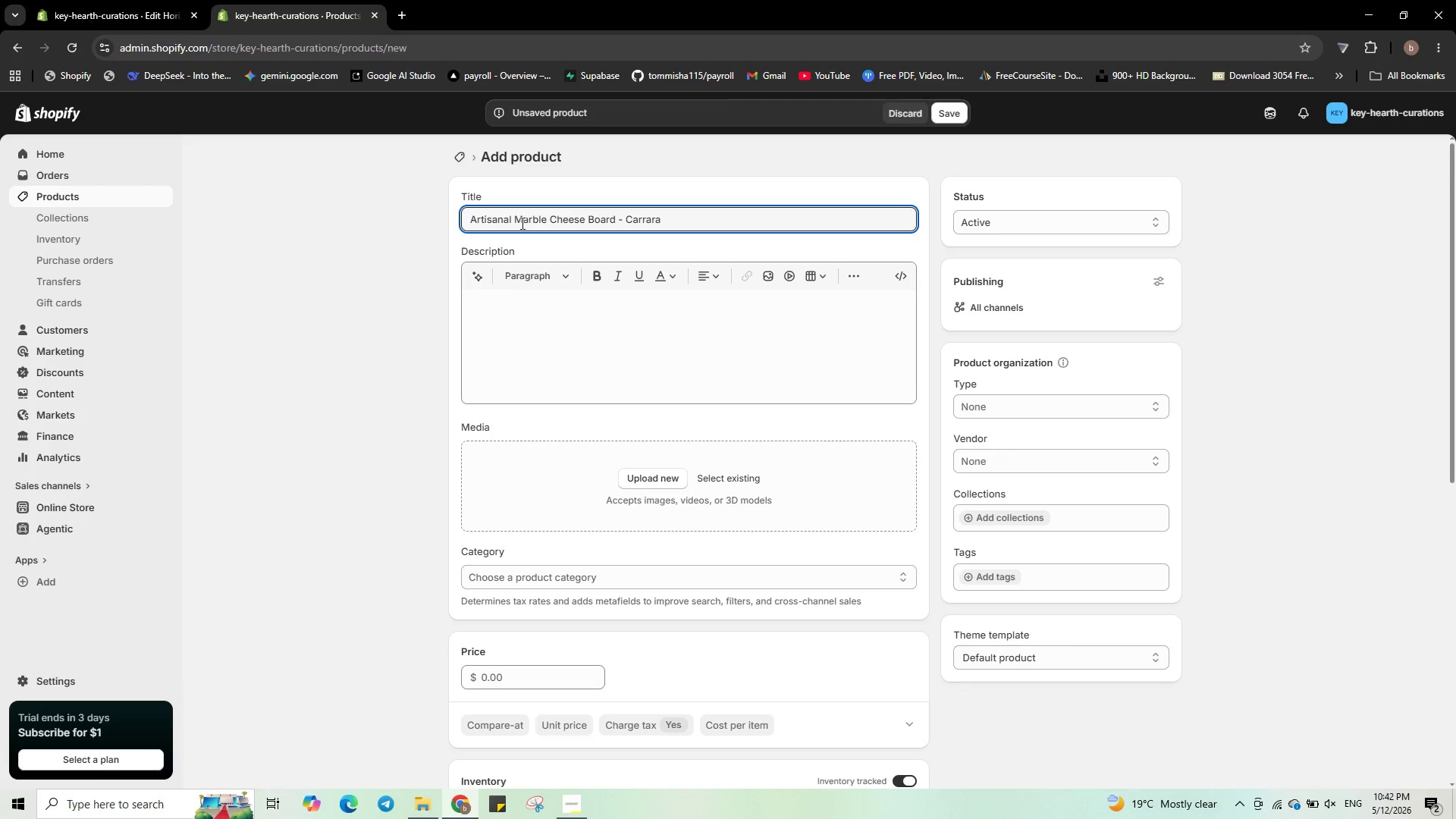 
wait(7.61)
 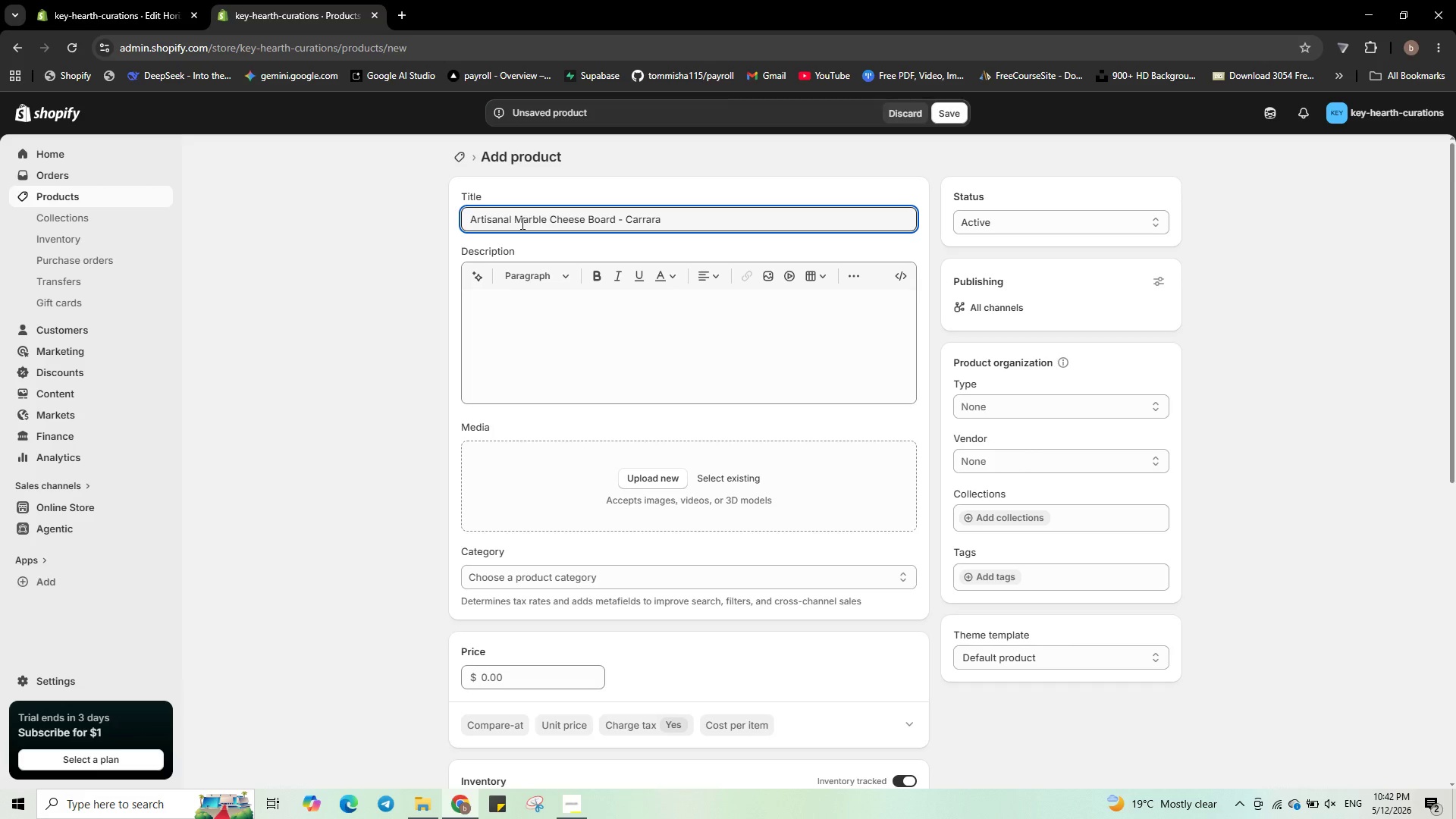 
hold_key(key=ShiftLeft, duration=0.66)
 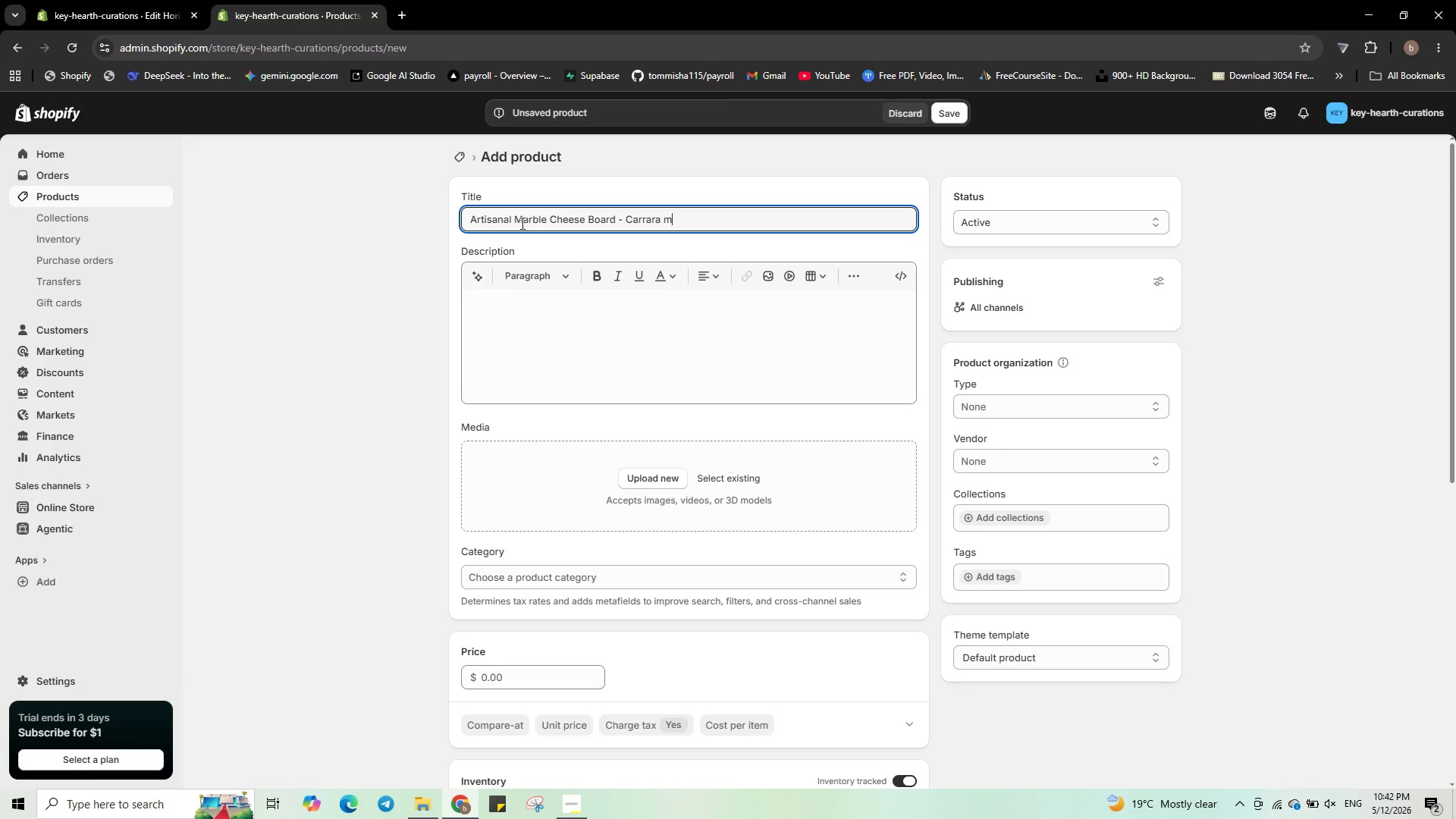 
type(marble with )
 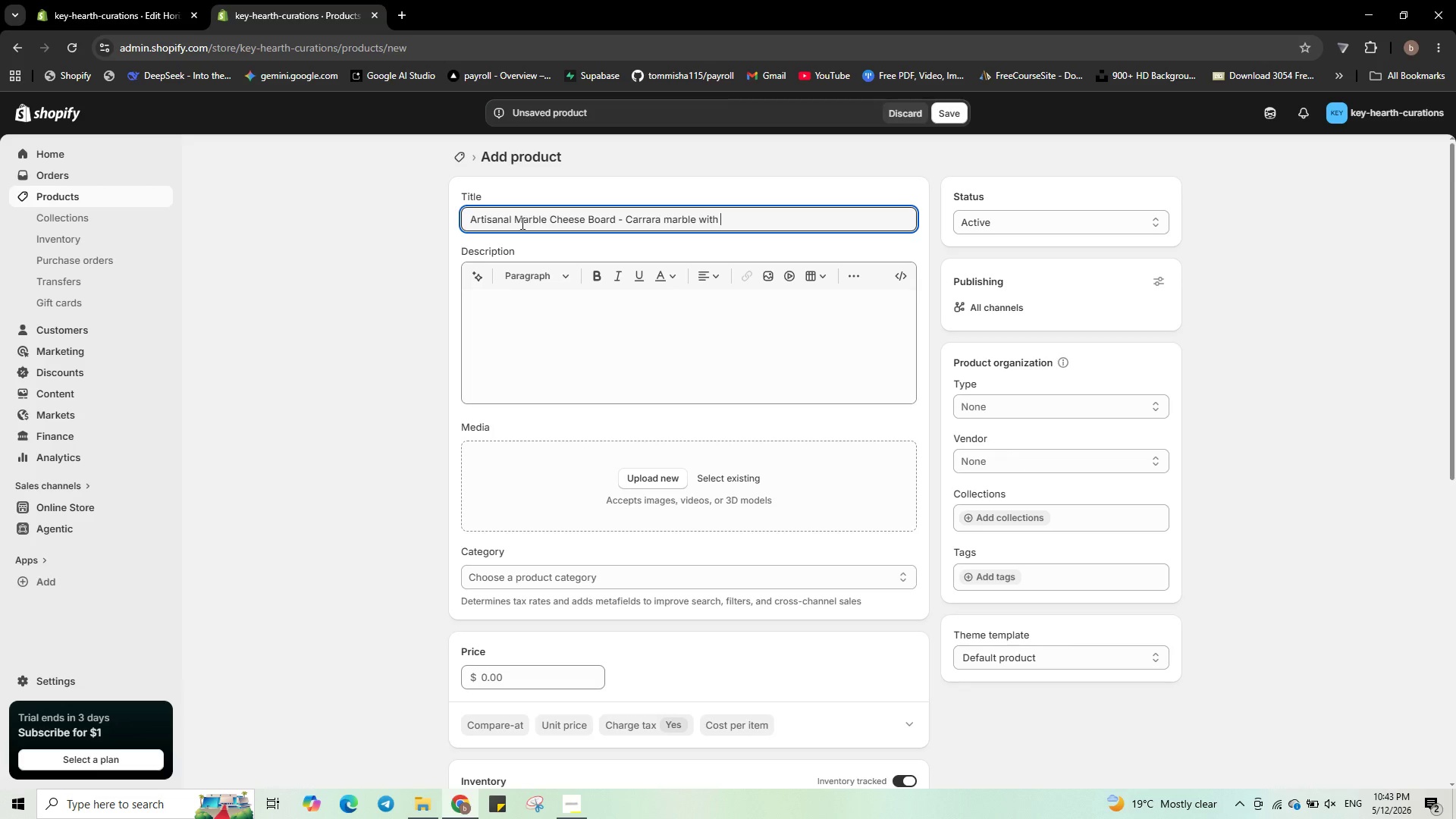 
type(Brass Knife )
 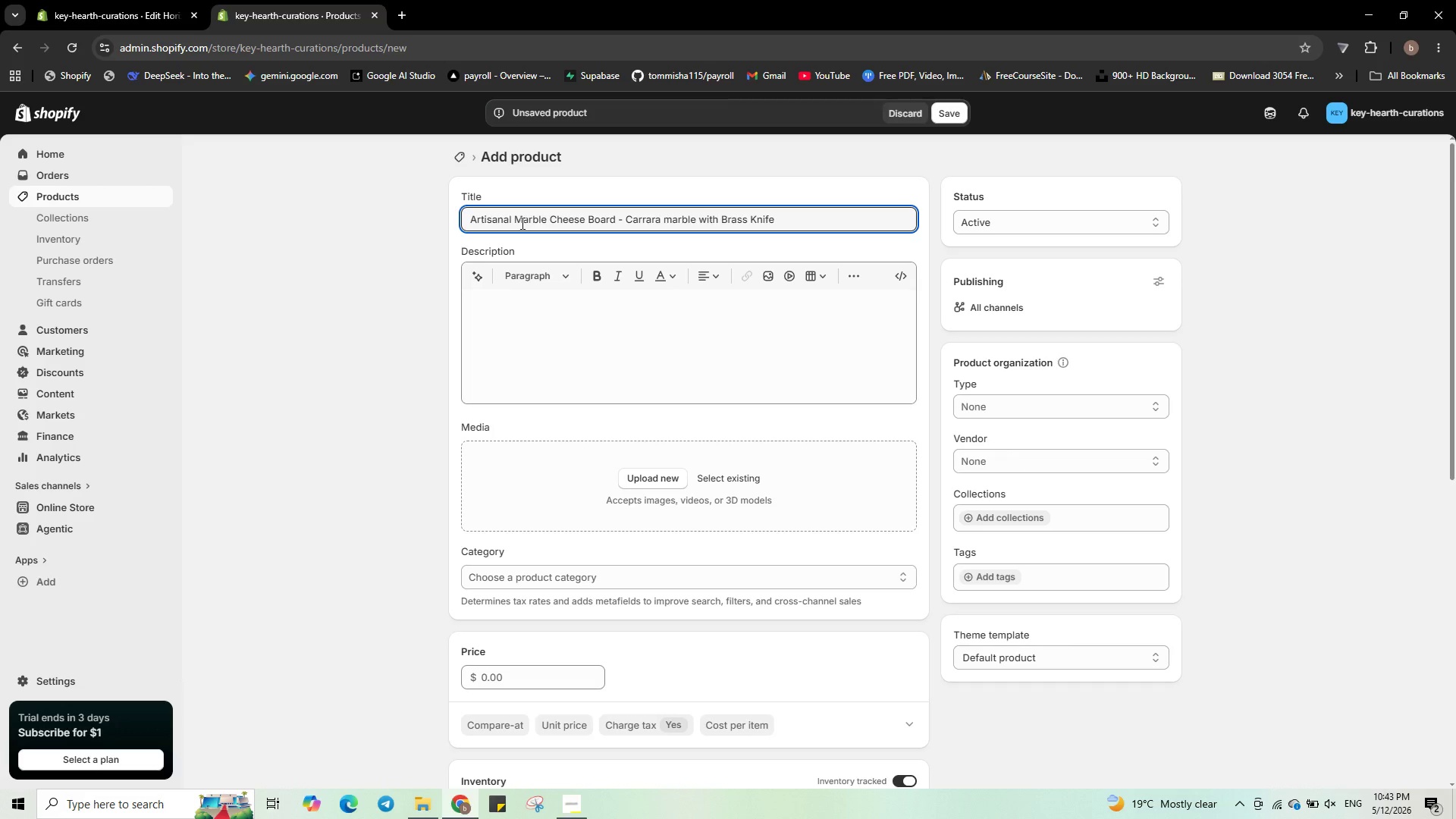 
wait(5.3)
 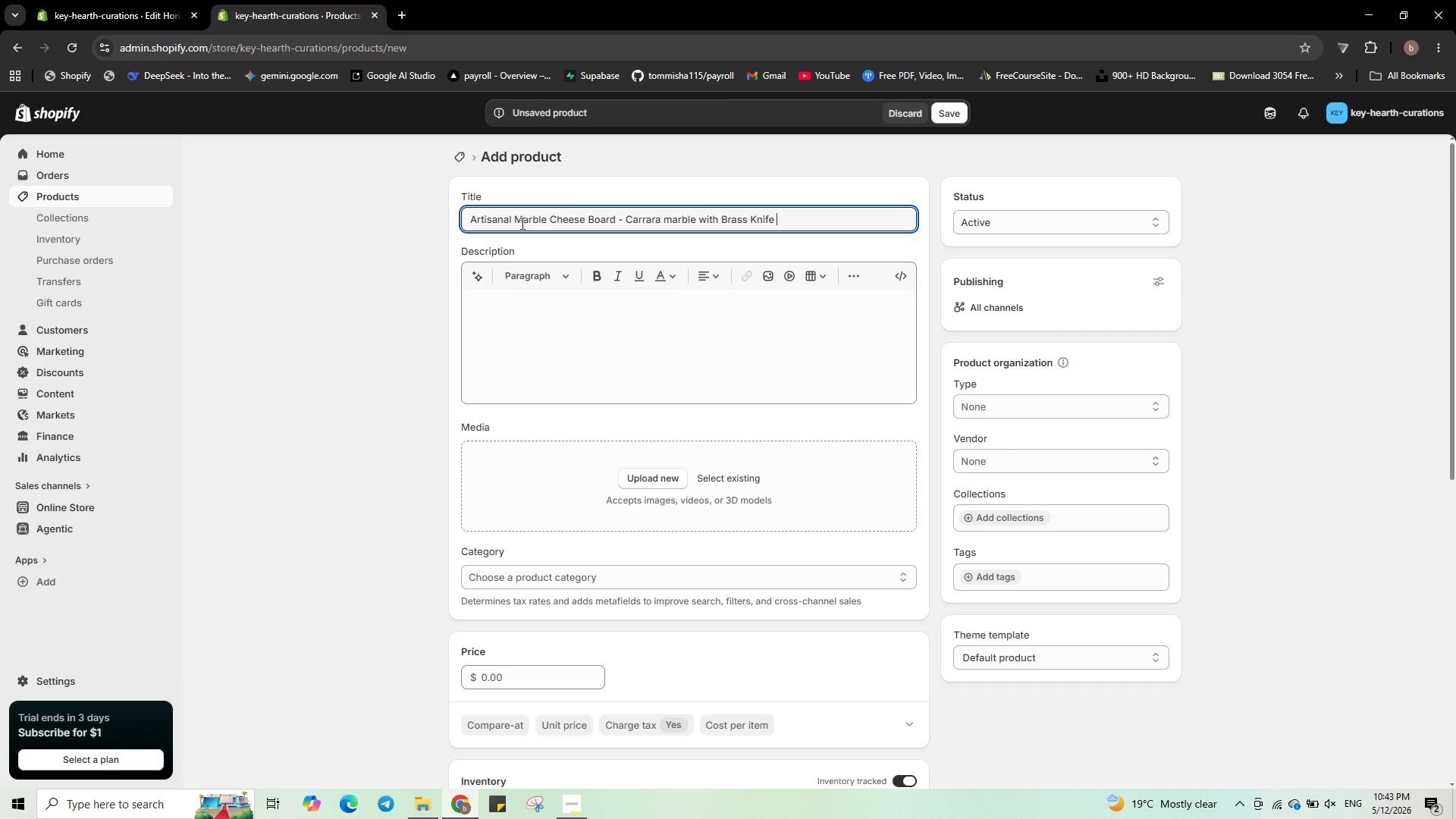 
left_click([702, 325])
 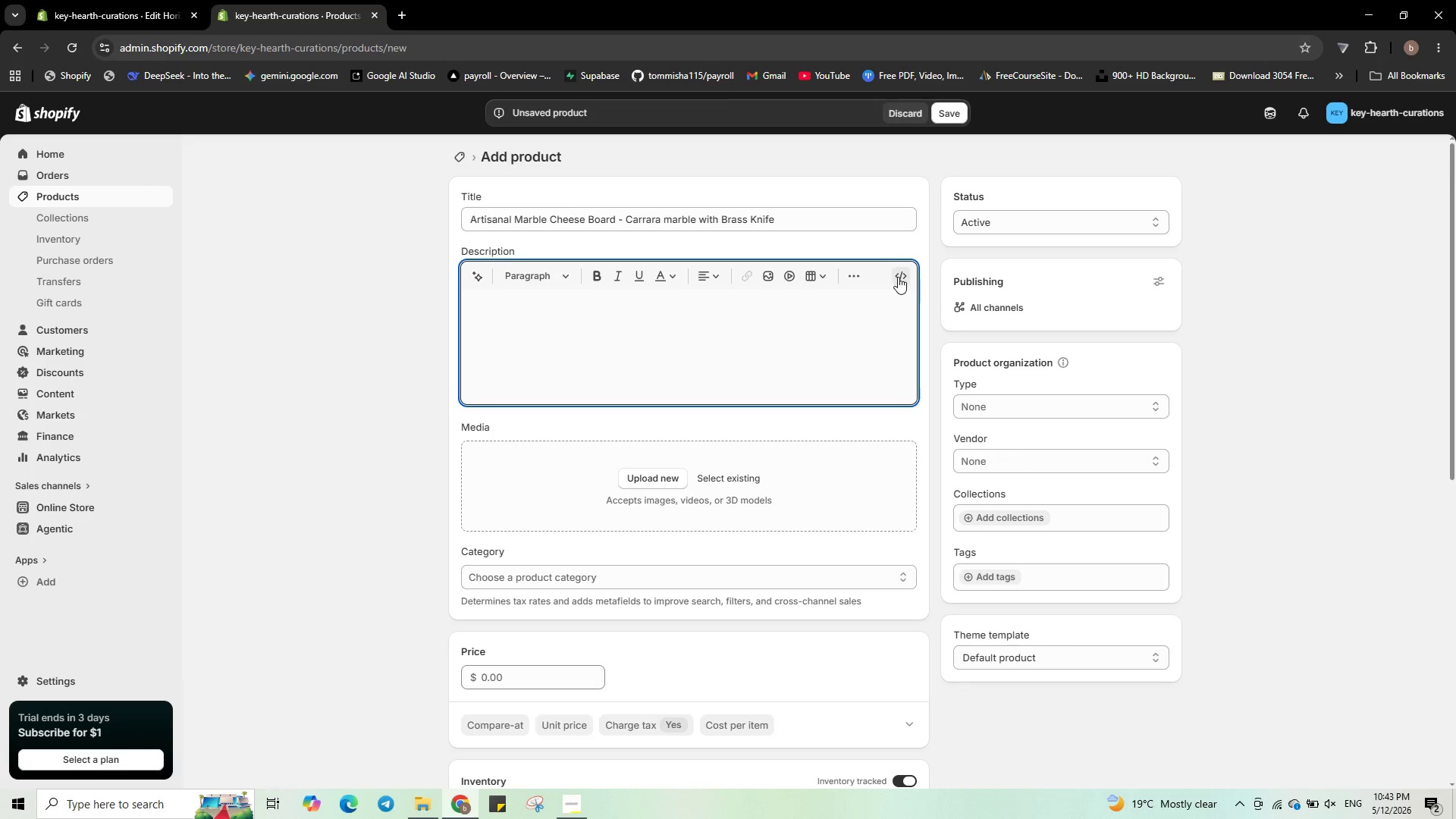 
left_click([898, 277])
 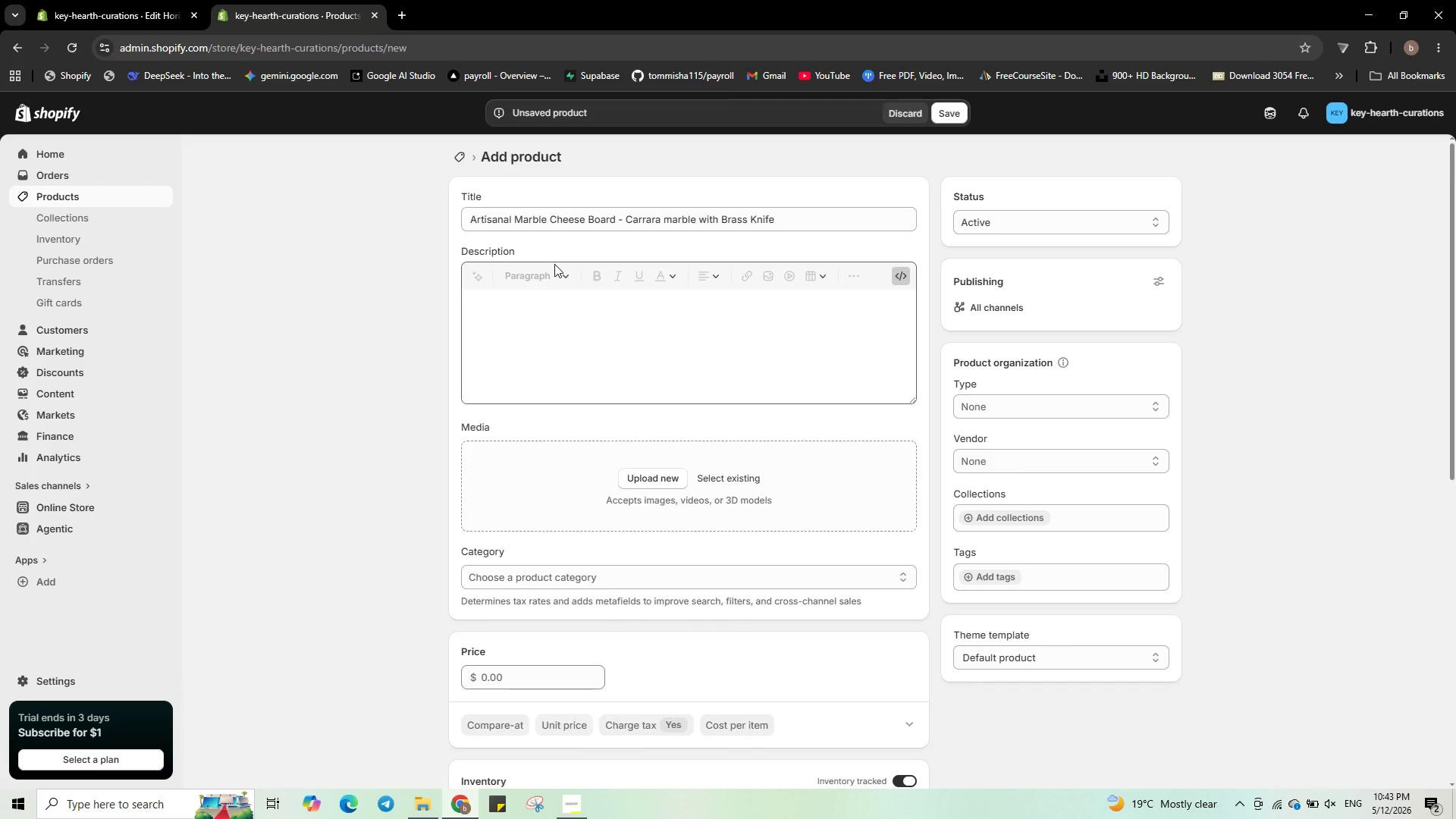 
type(<p><strong )
key(Backspace)
type(>Why it's )
 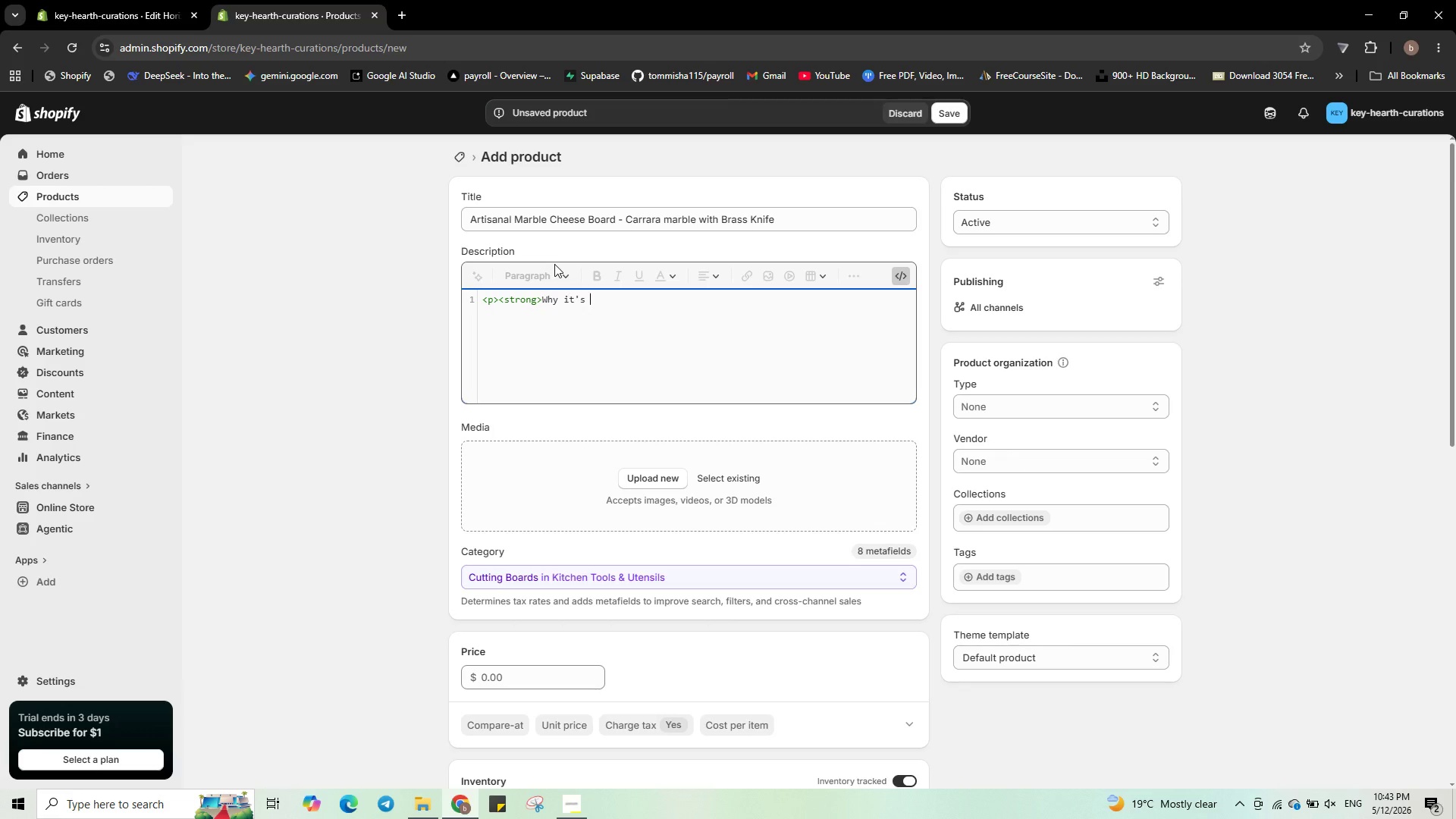 
wait(5.81)
 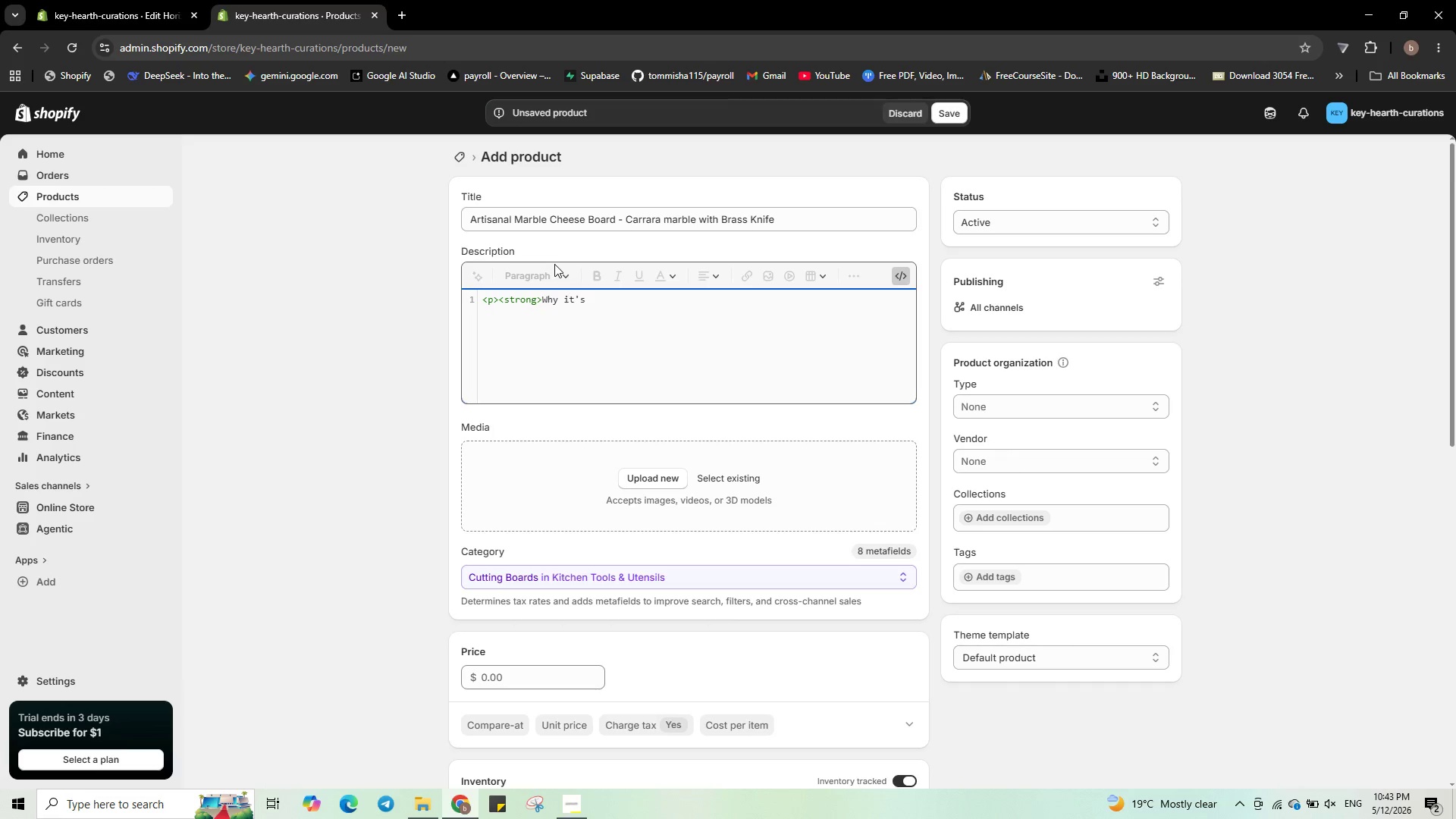 
type(the perfect closs)
key(Backspace)
type(ing gift)
 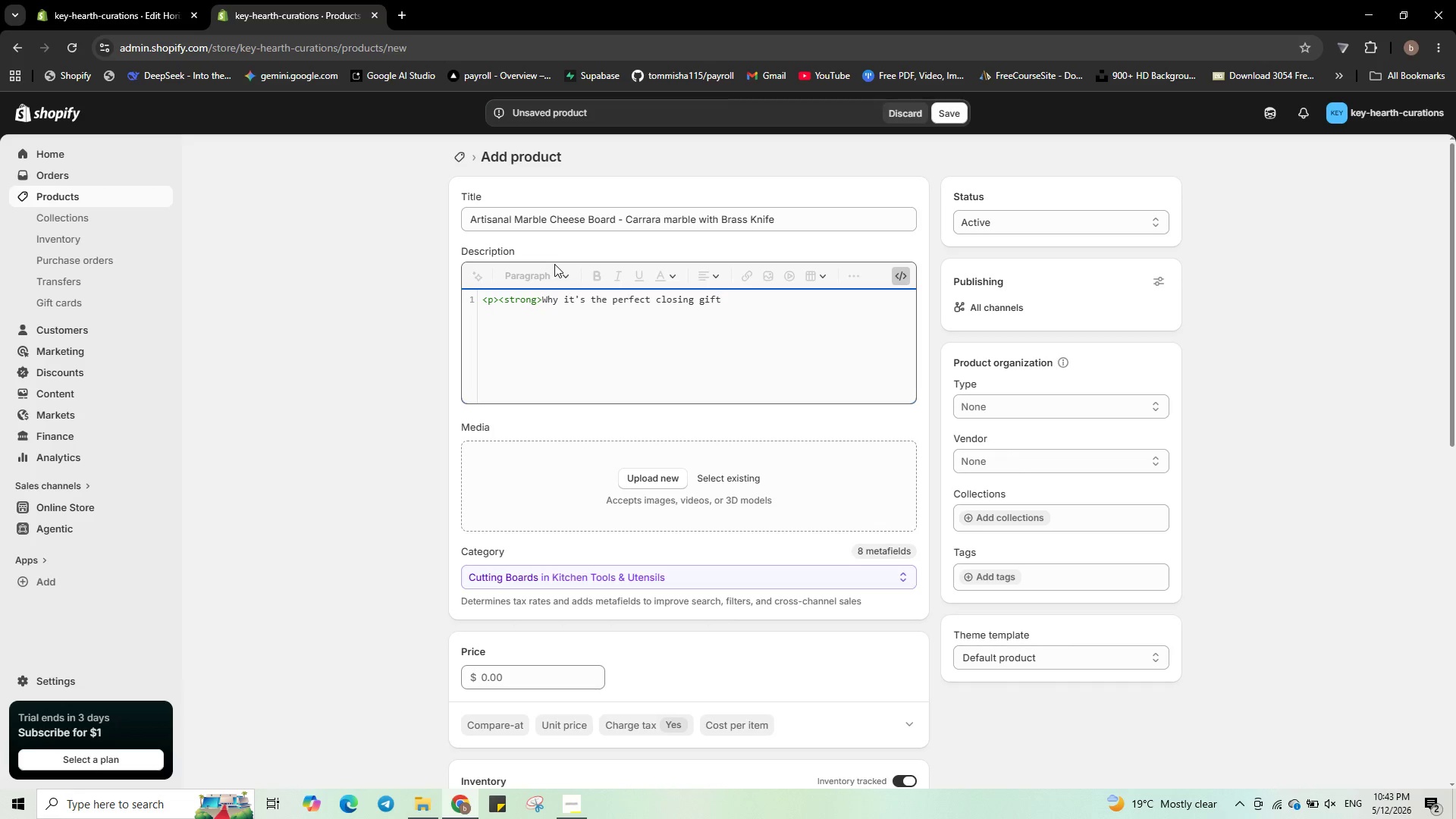 
type(: </strong>)
 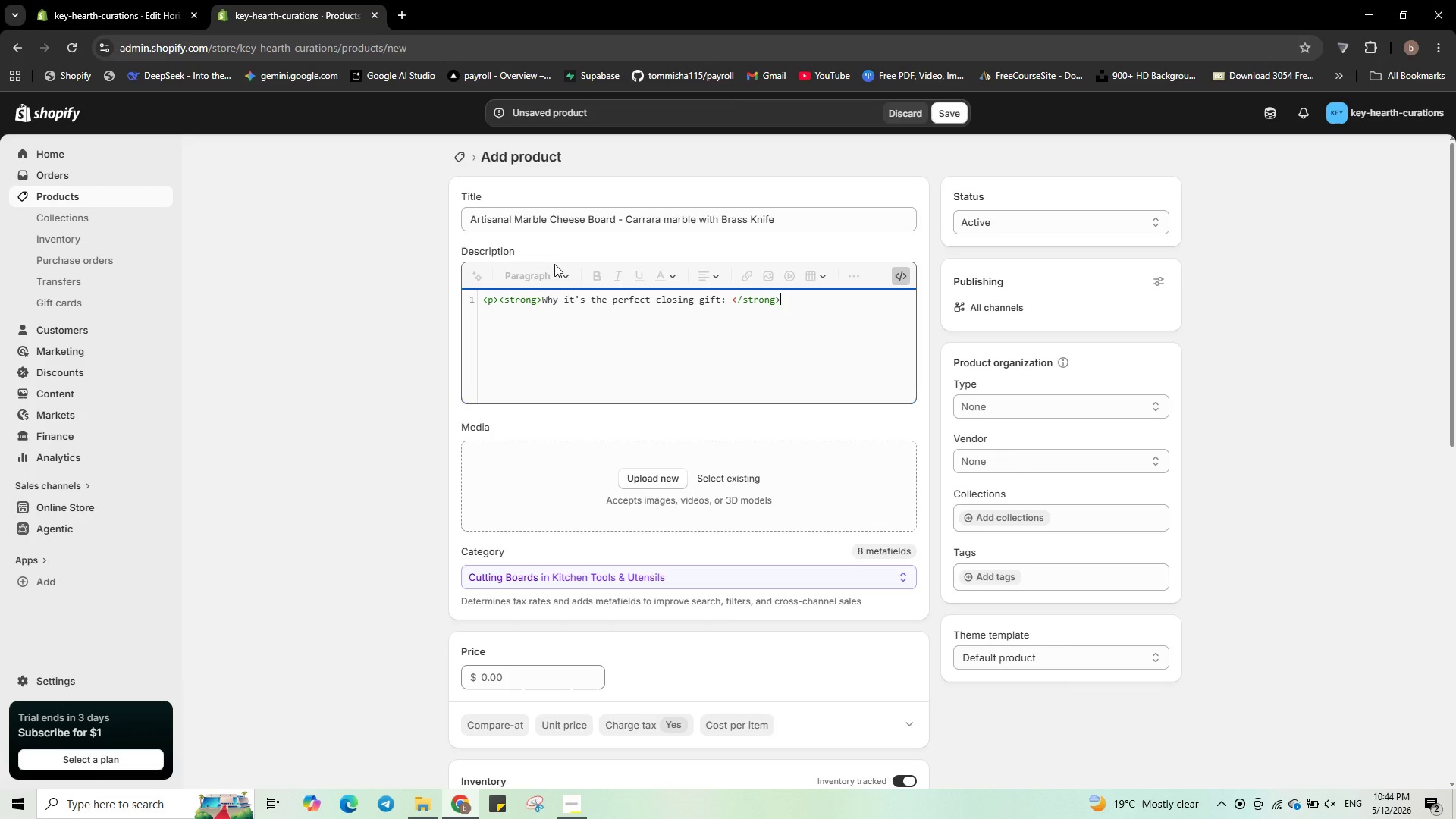 
wait(5.34)
 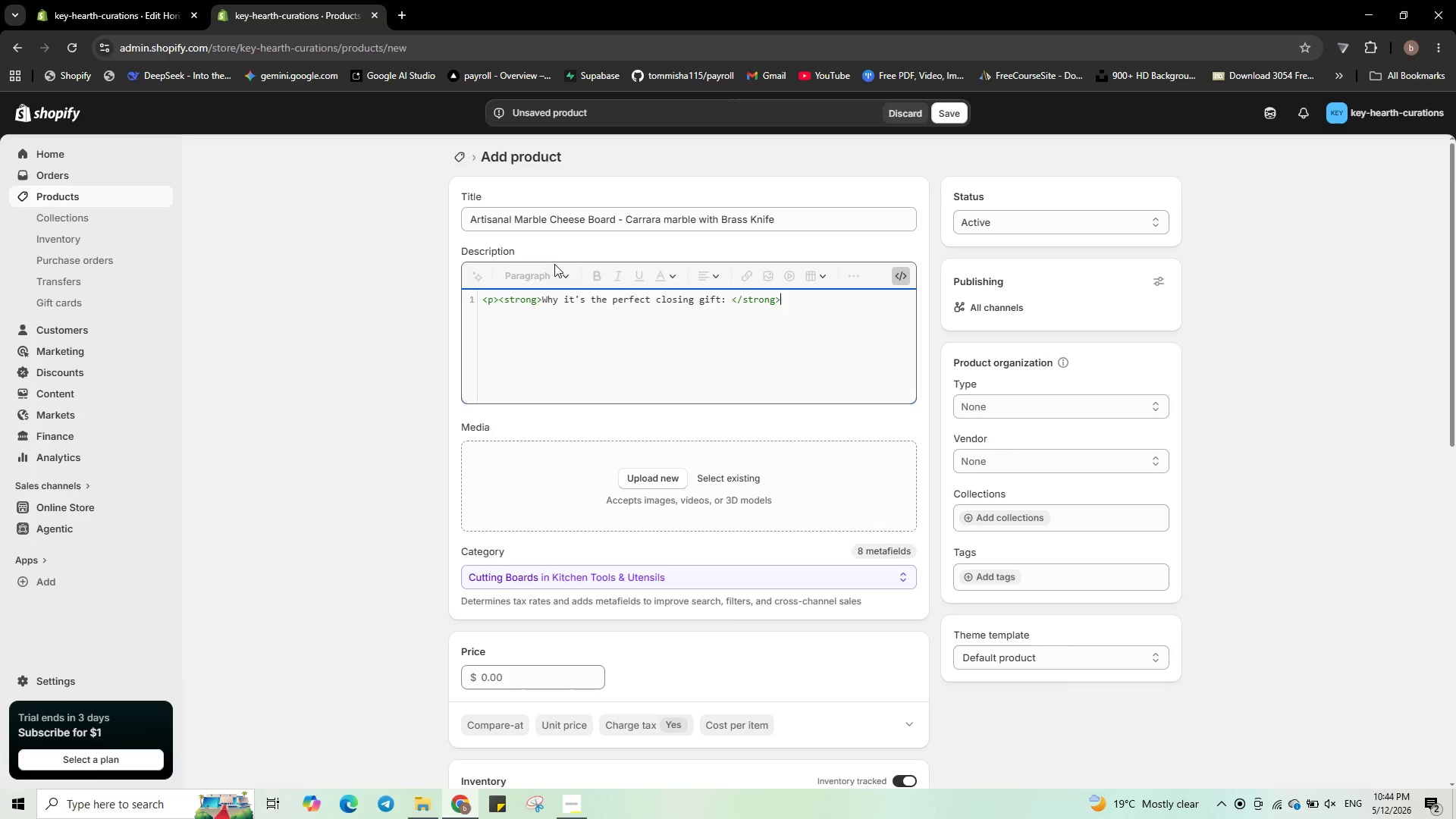 
type( First-time )
 